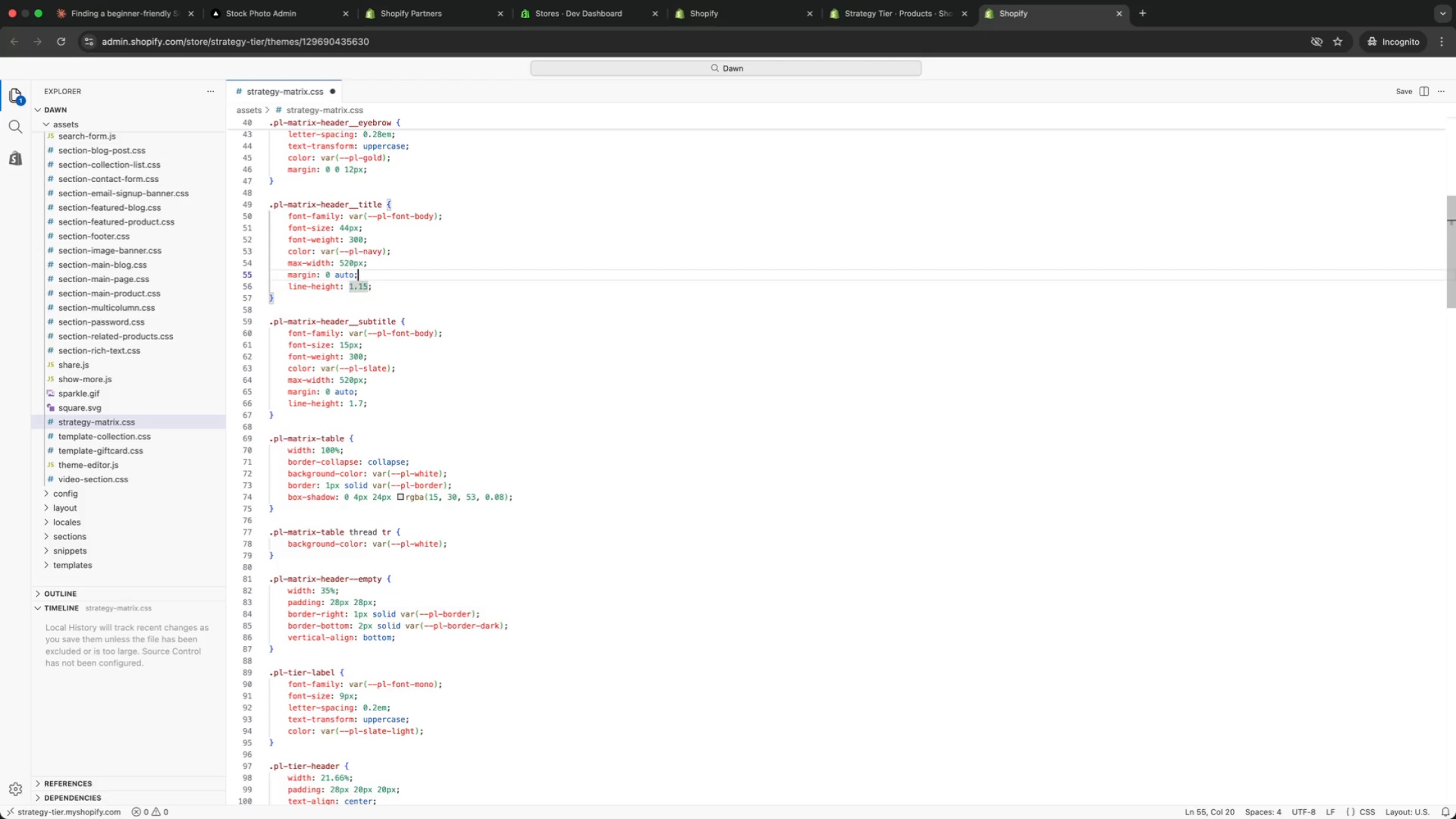 
key(ArrowUp)
 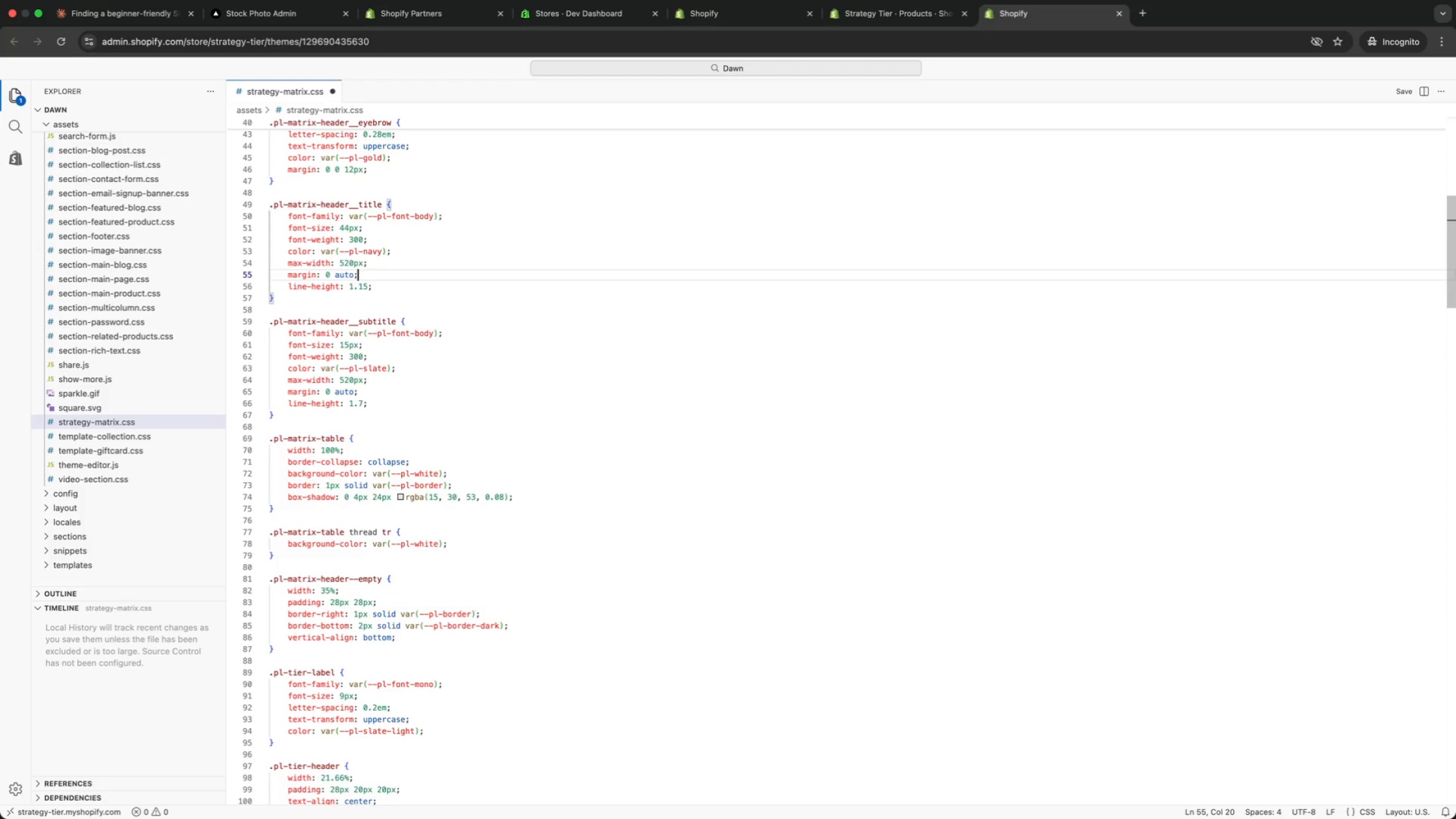 
key(ArrowUp)
 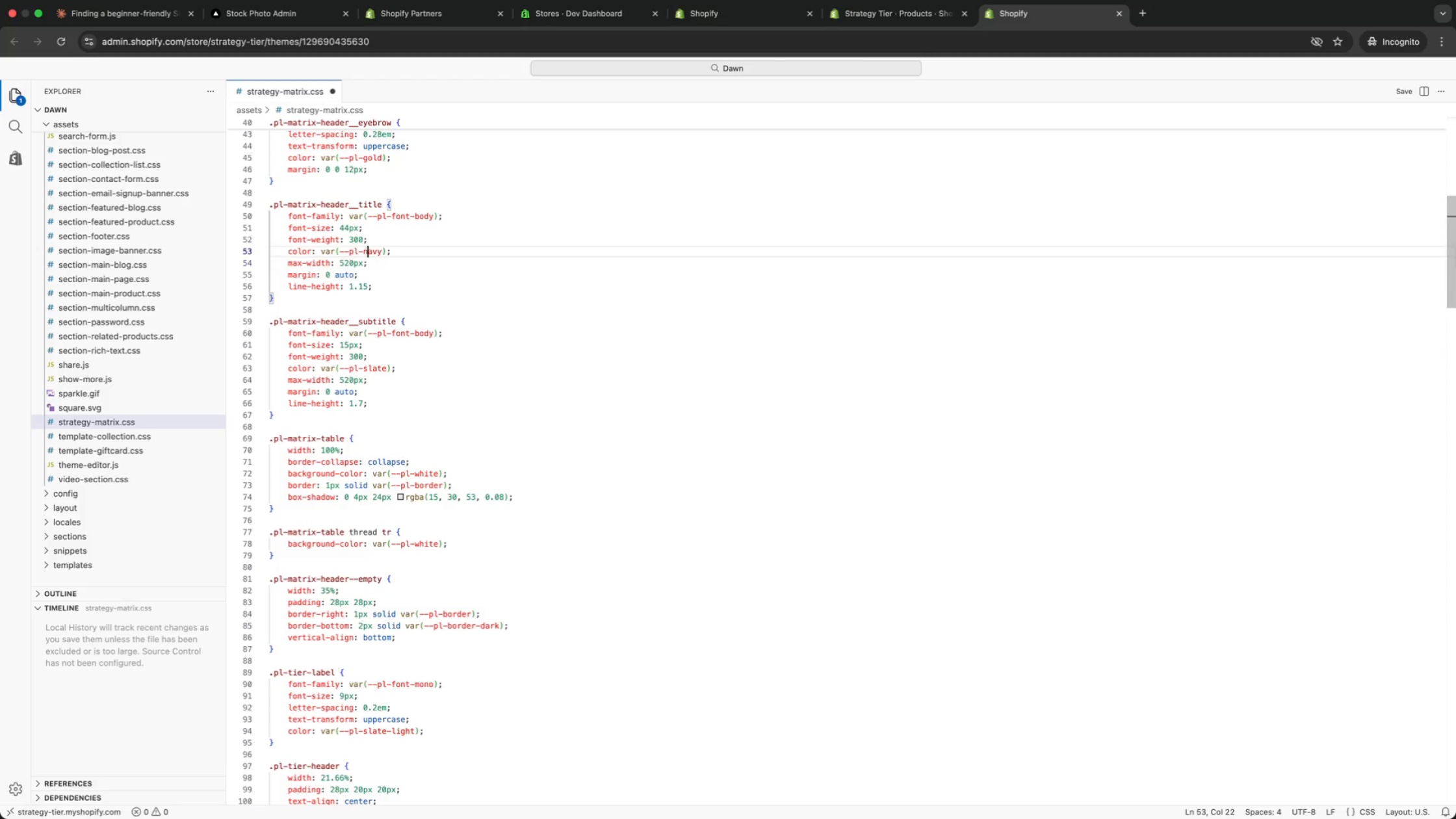 
key(ArrowUp)
 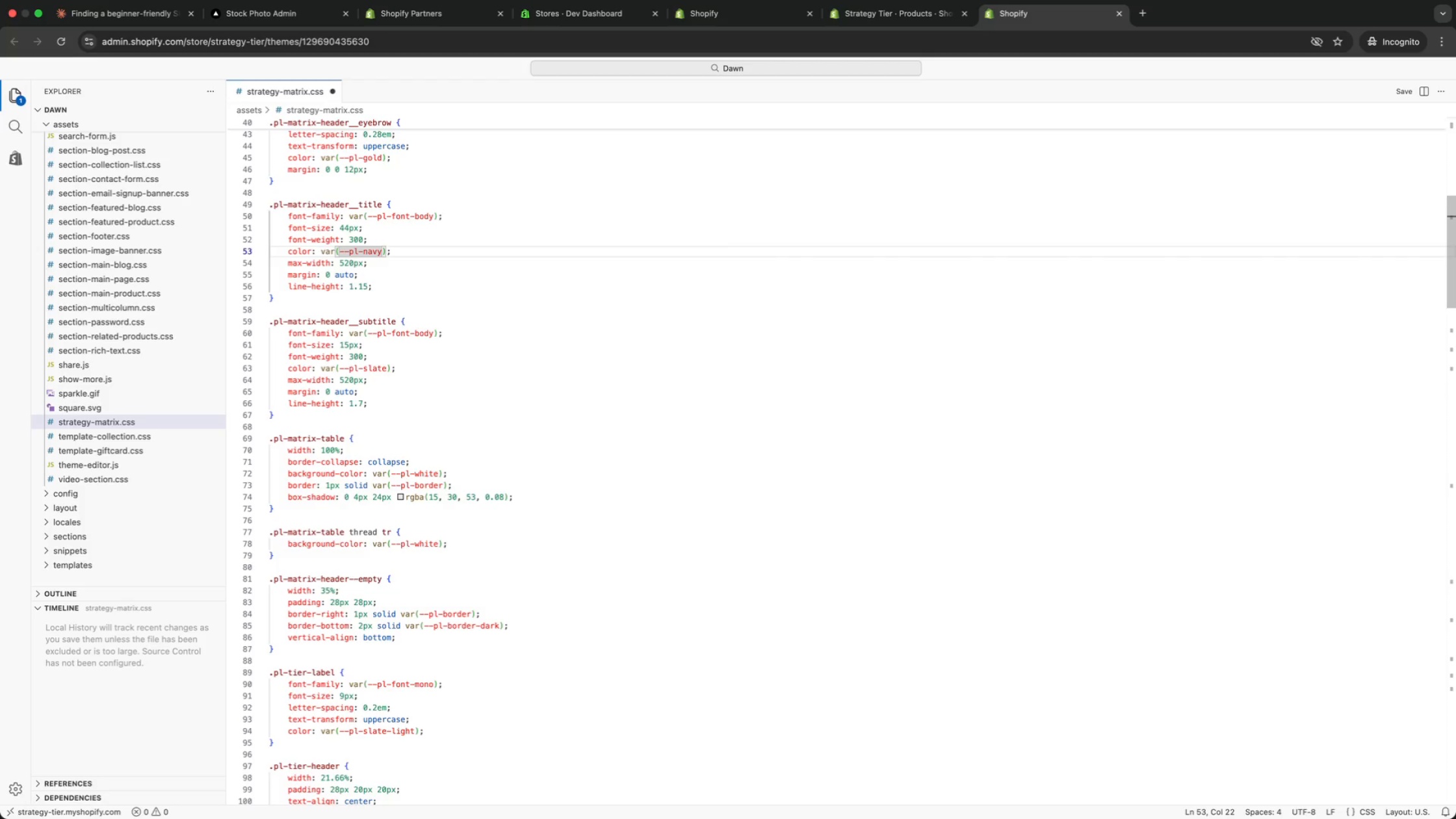 
key(ArrowUp)
 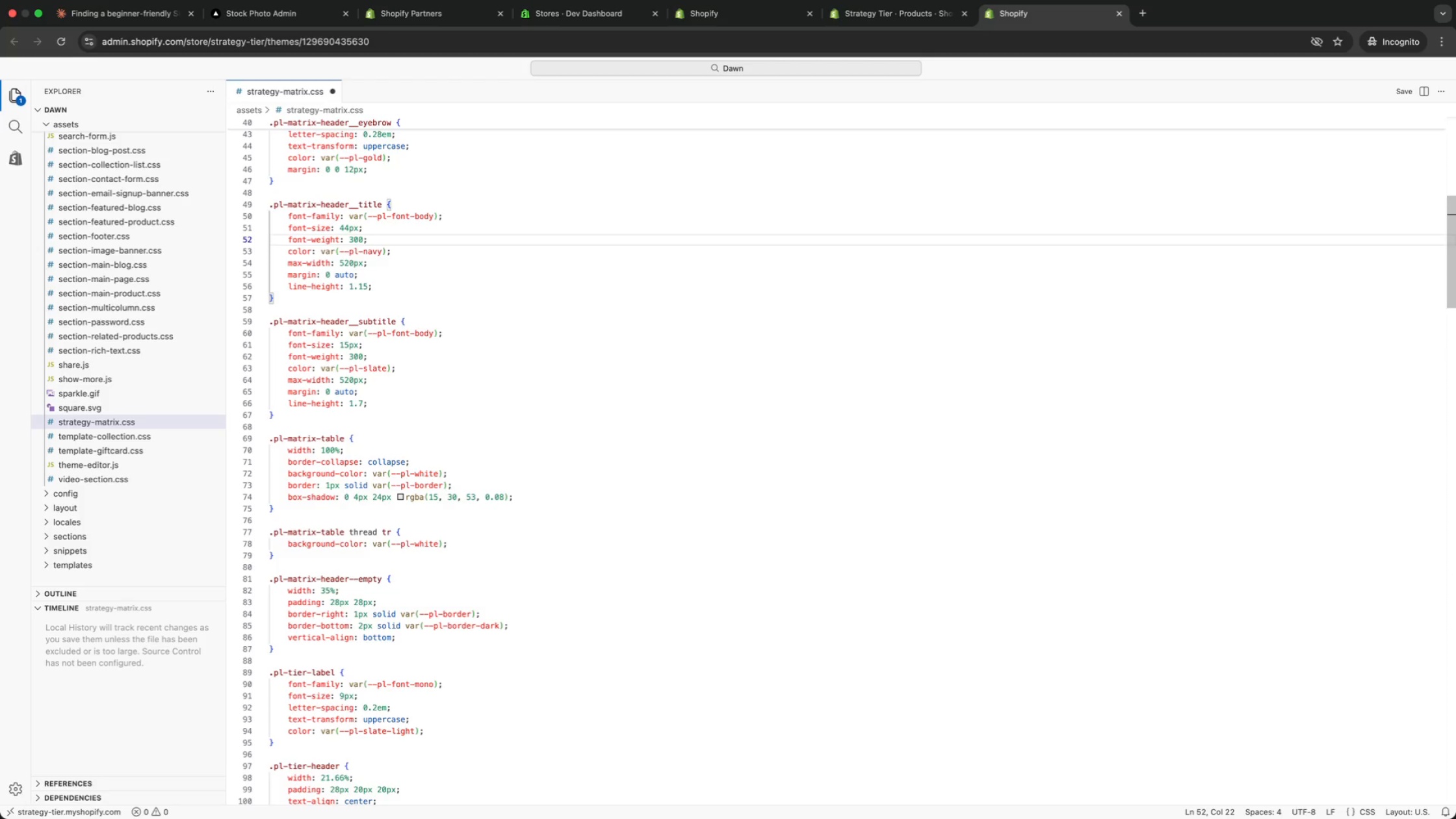 
key(ArrowUp)
 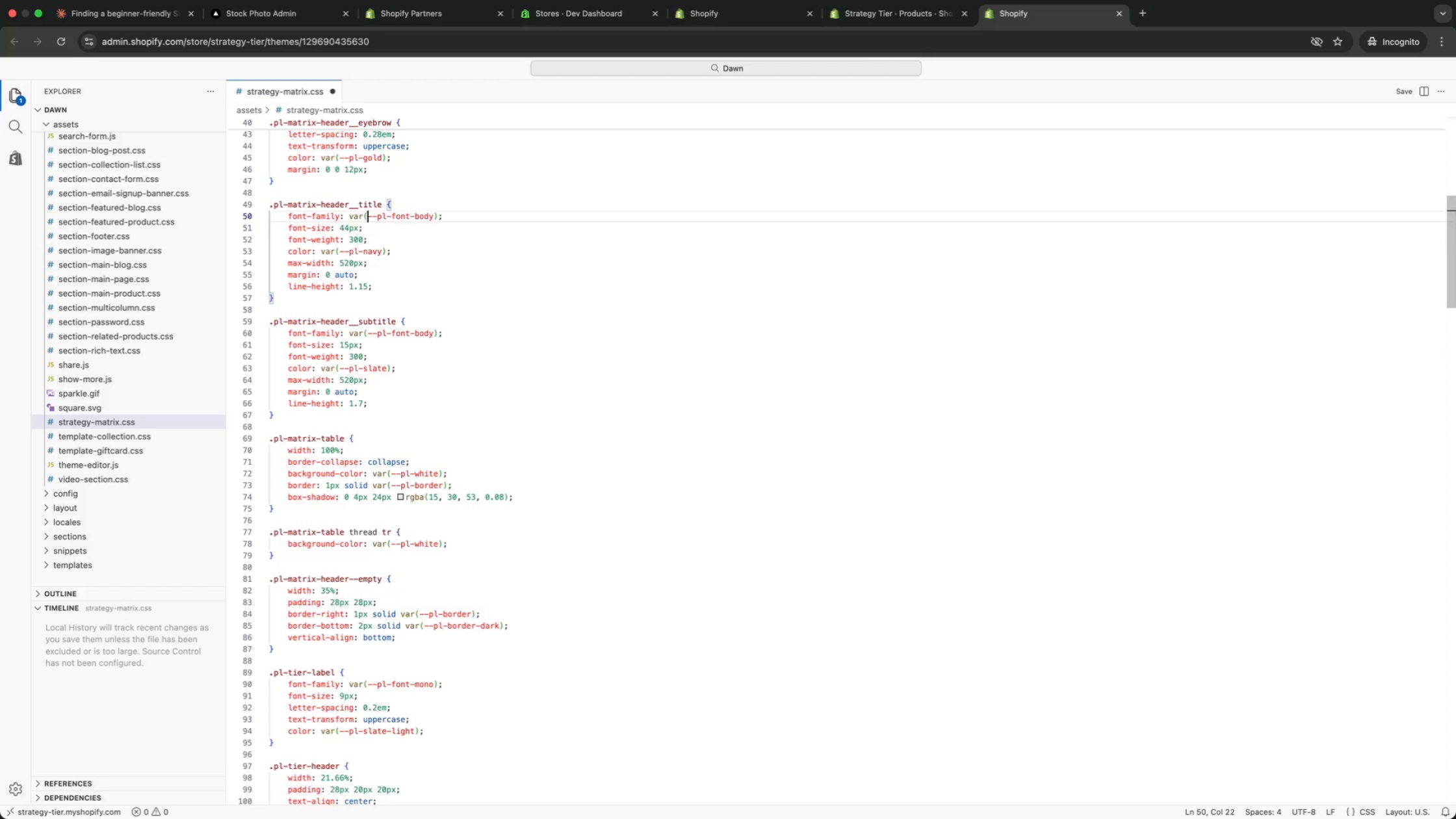 
key(ArrowUp)
 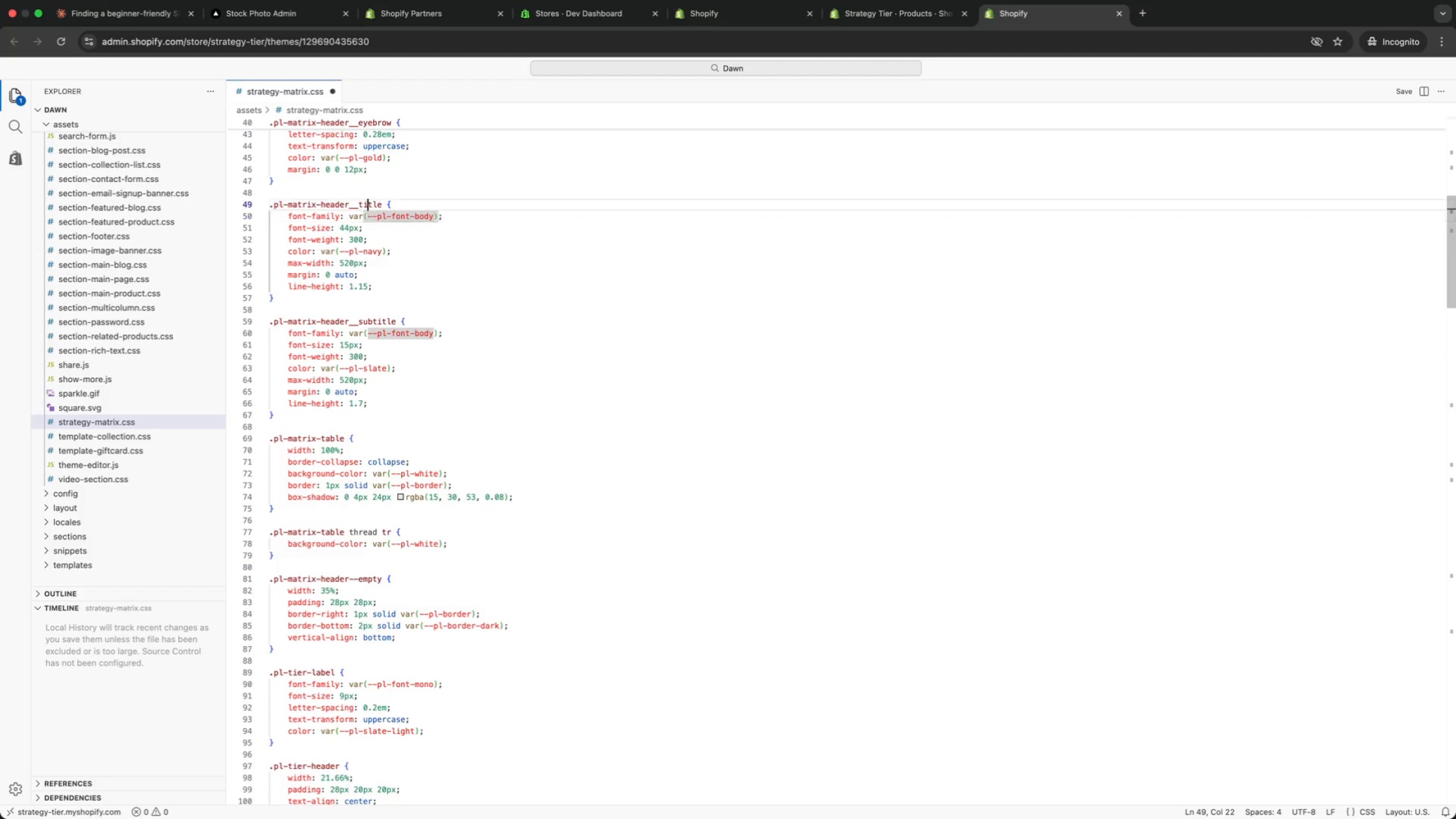 
key(ArrowUp)
 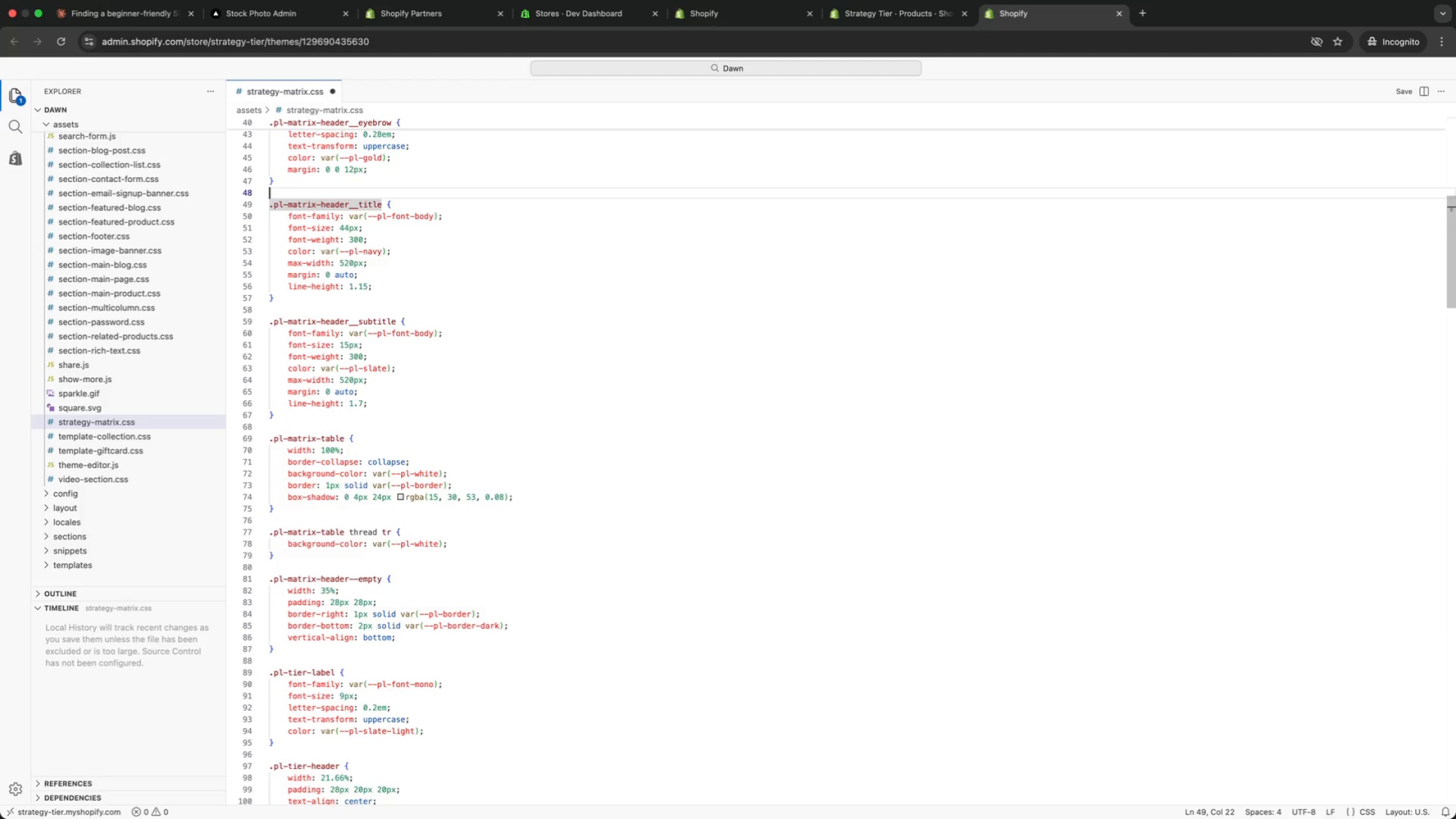 
key(ArrowUp)
 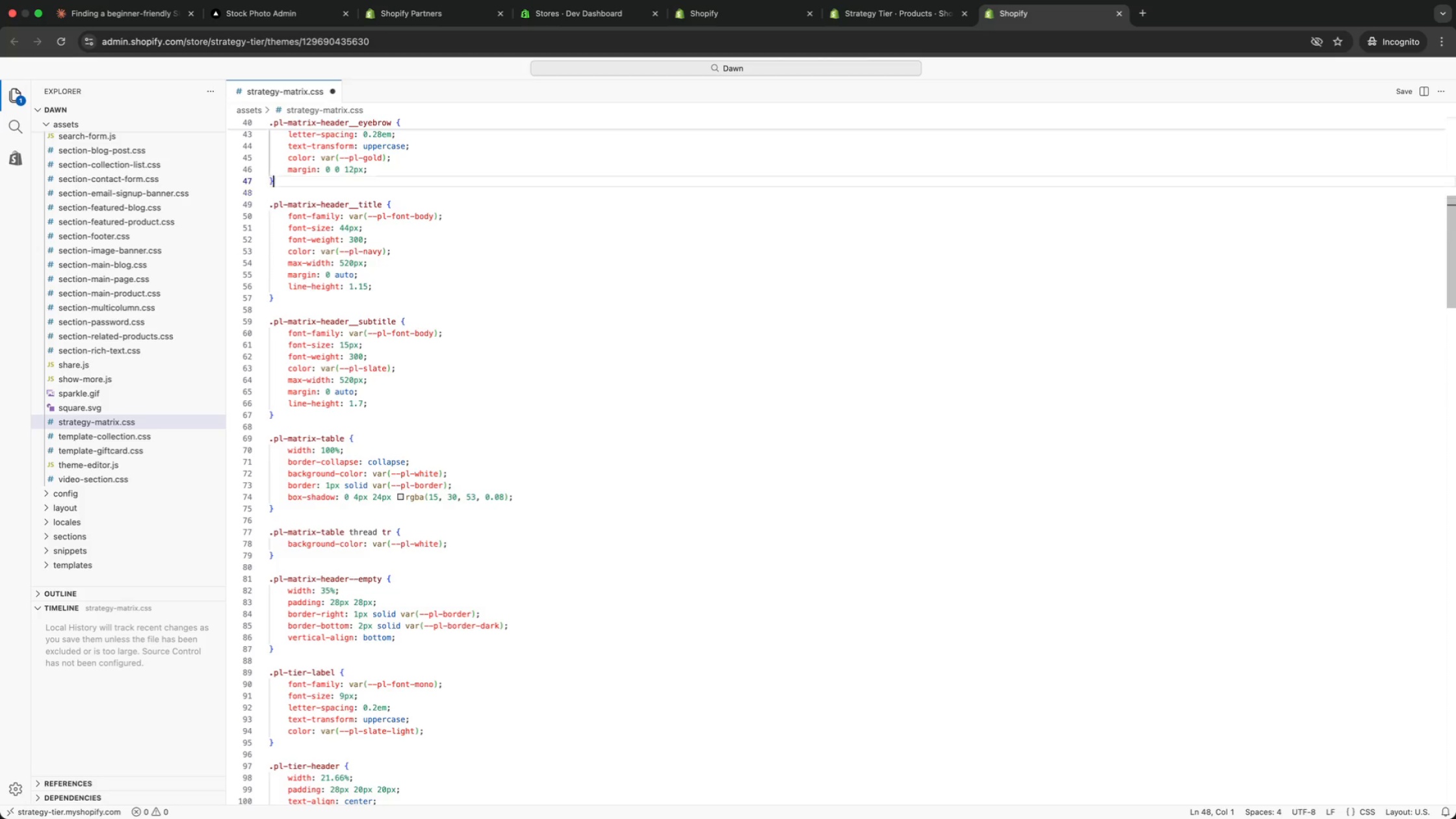 
key(ArrowUp)
 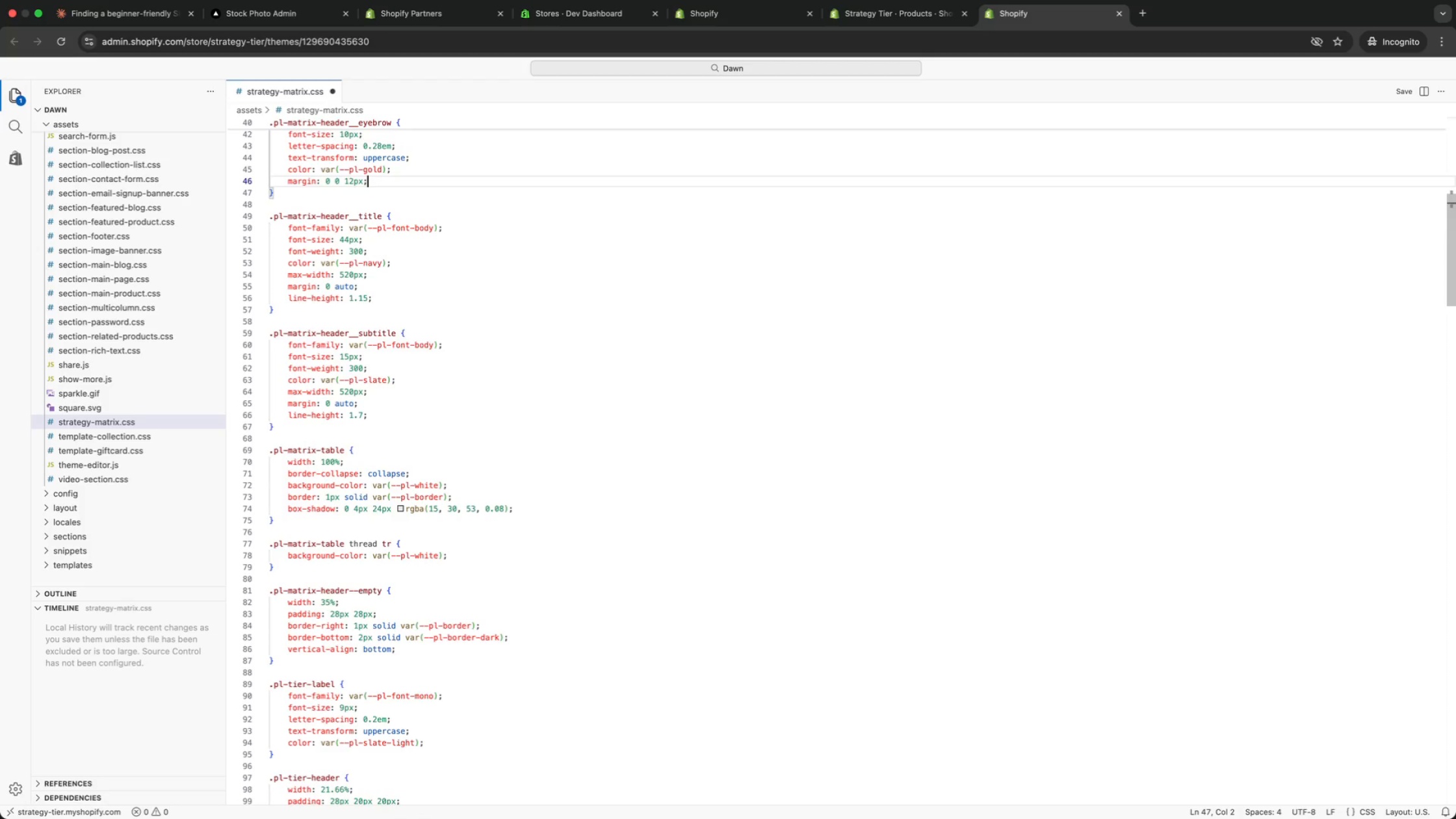 
key(ArrowUp)
 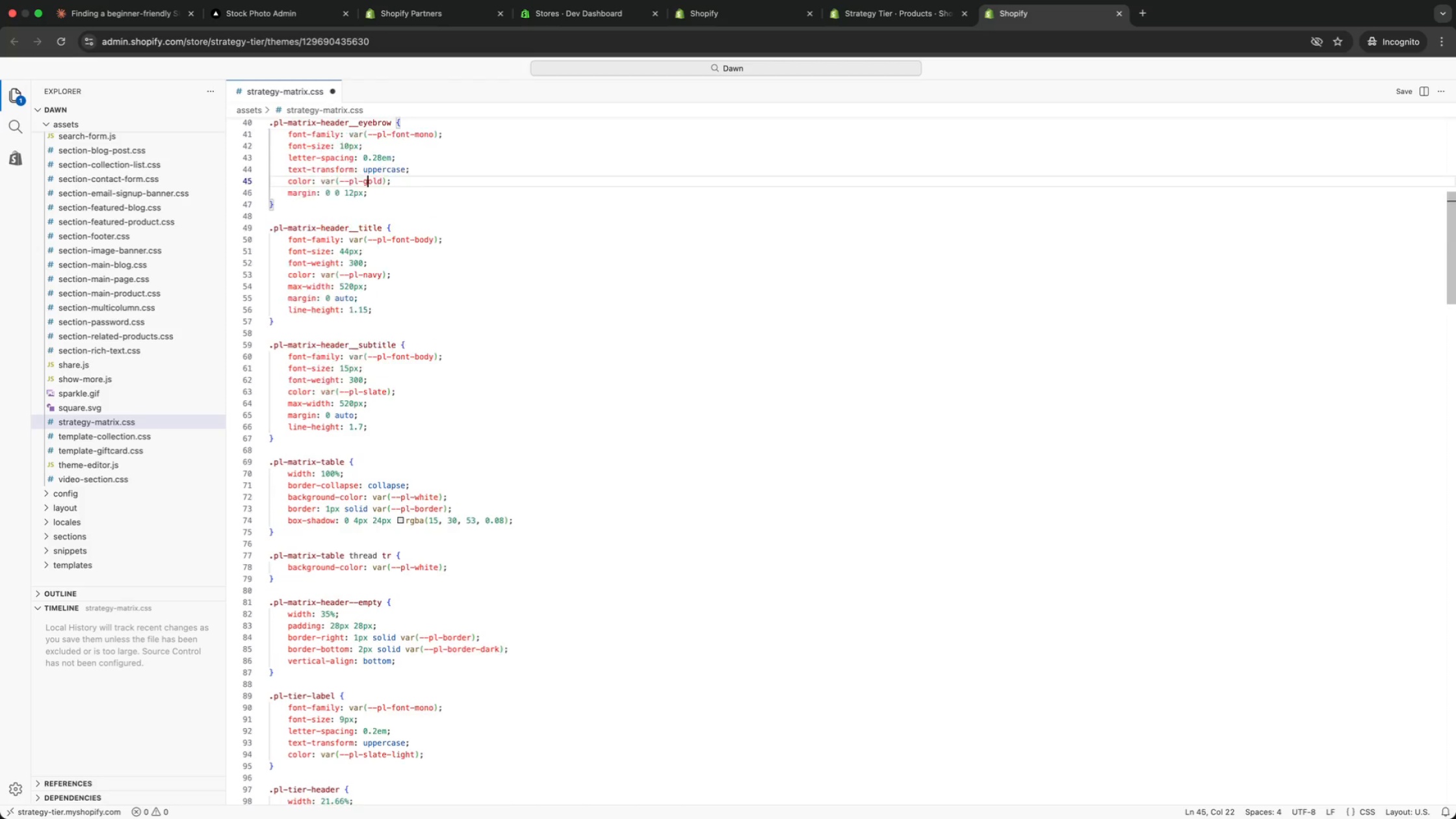 
key(ArrowUp)
 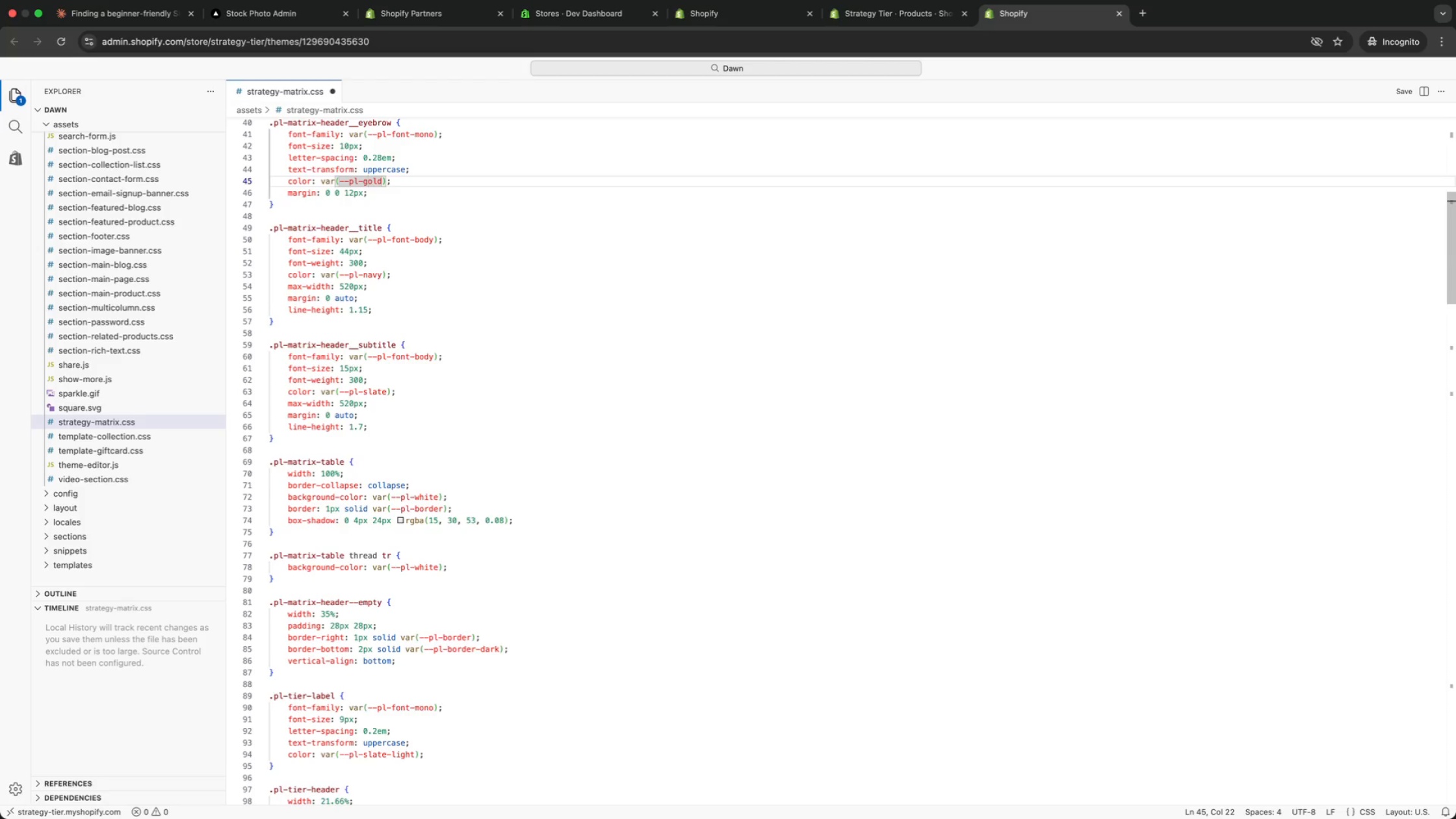 
key(ArrowUp)
 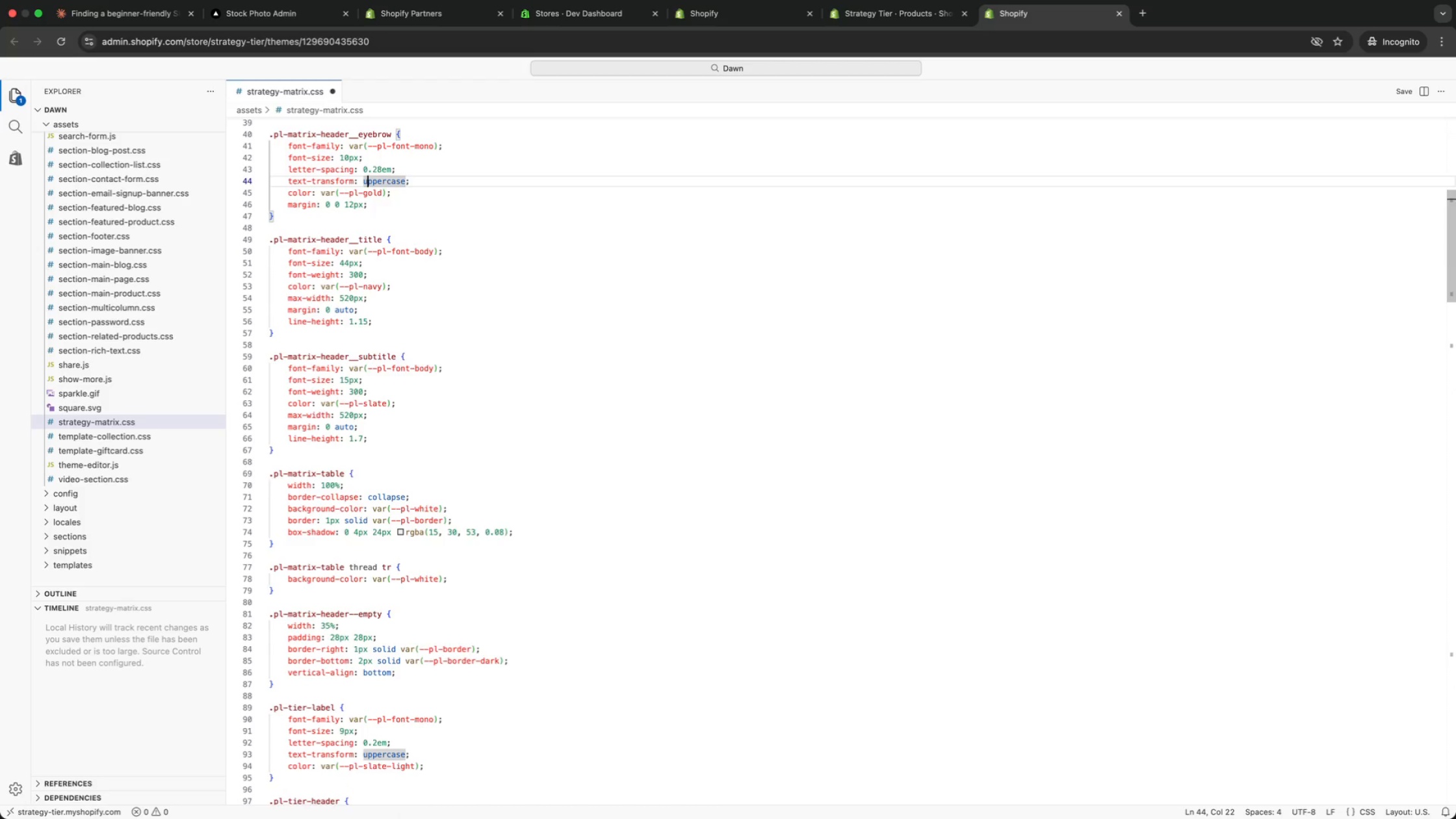 
key(ArrowUp)
 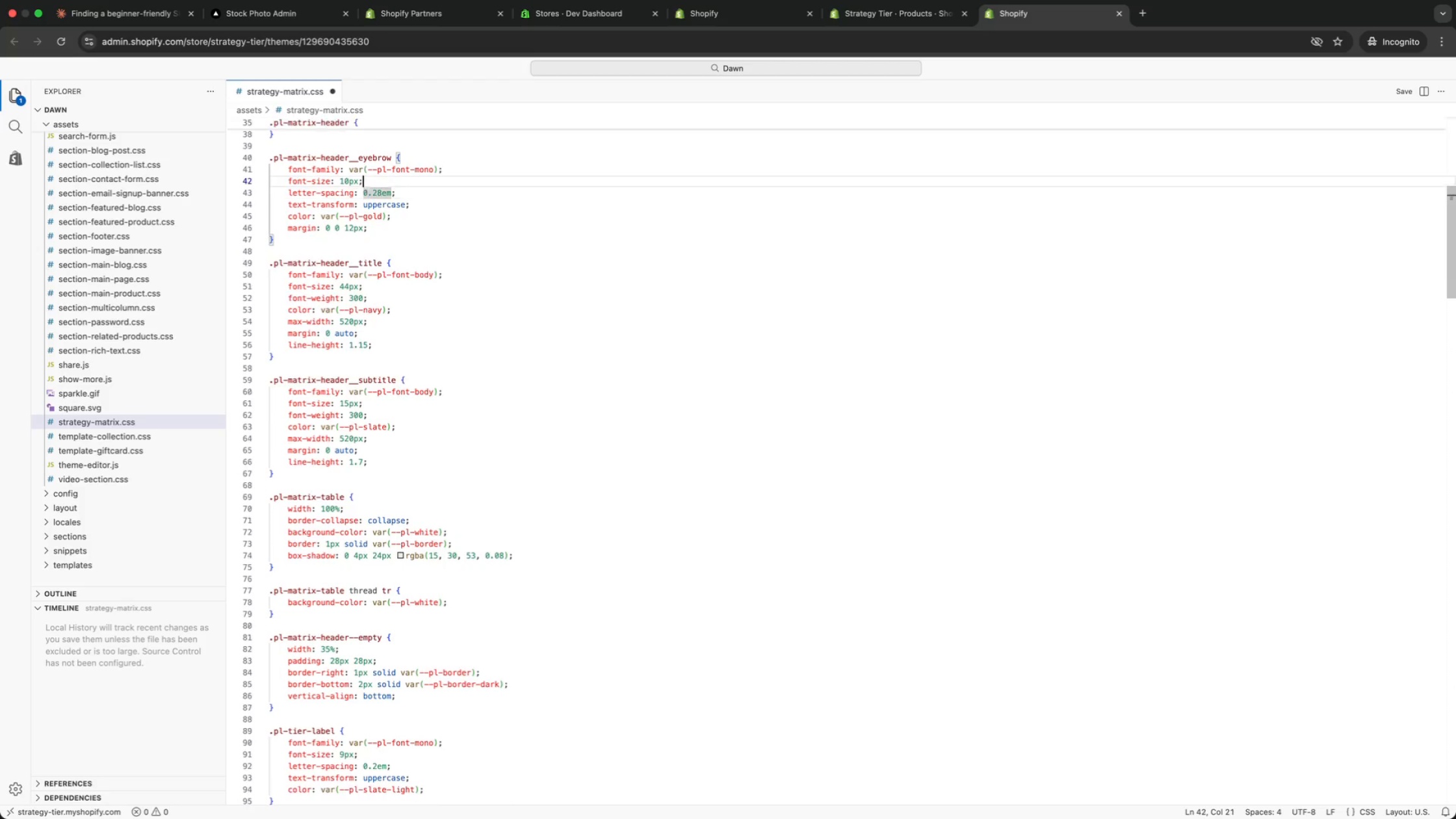 
key(ArrowUp)
 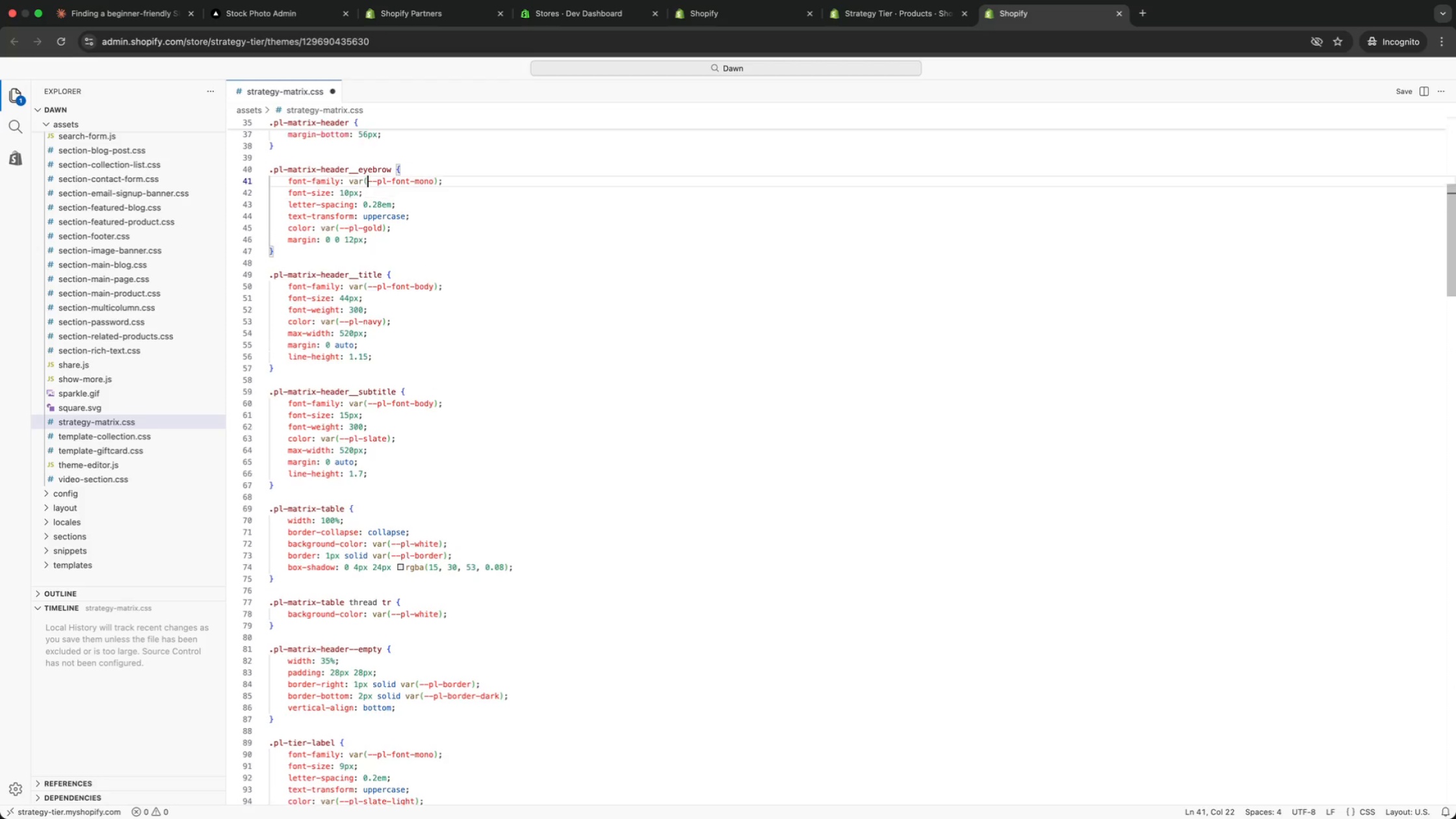 
key(ArrowUp)
 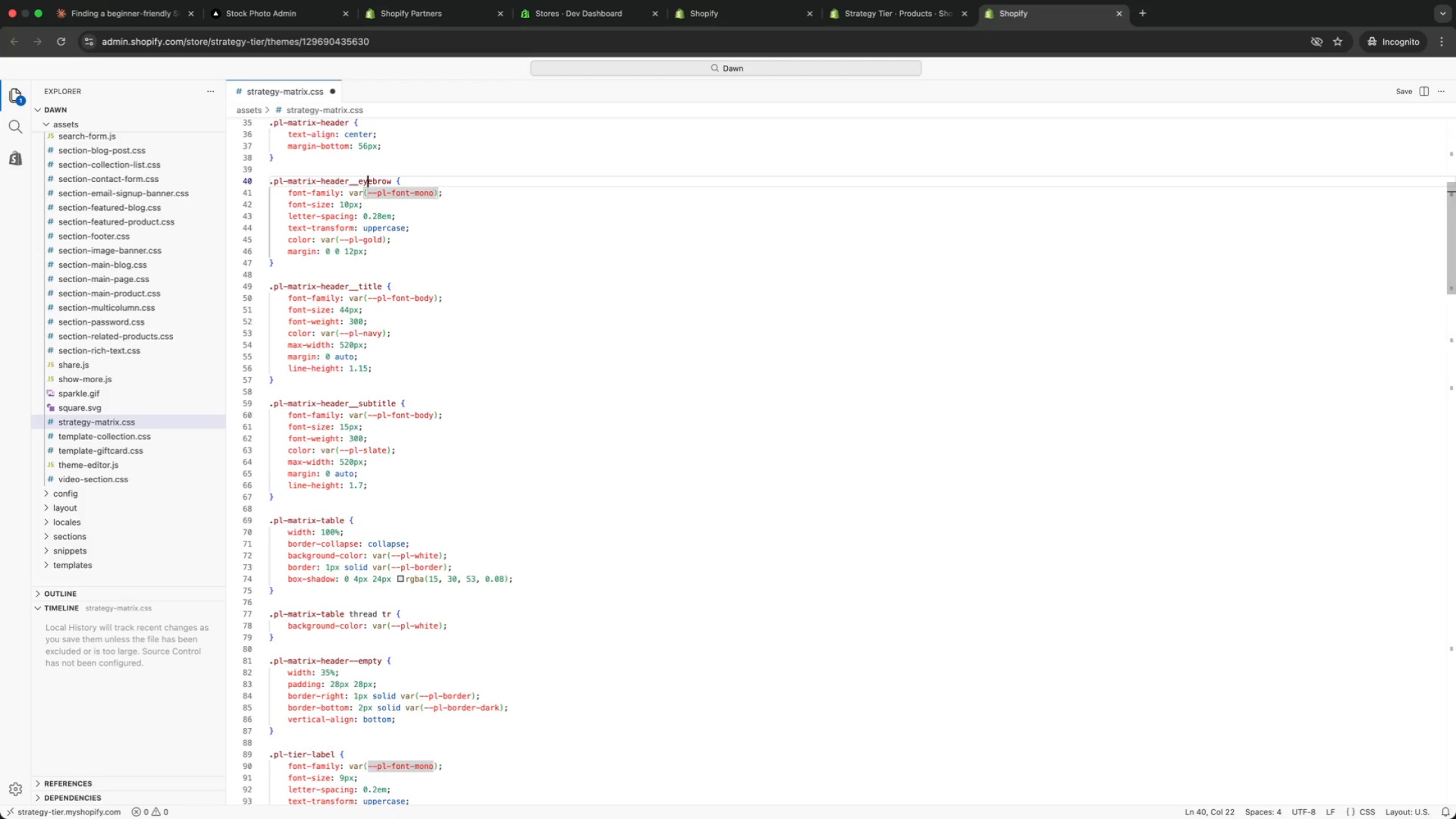 
key(ArrowUp)
 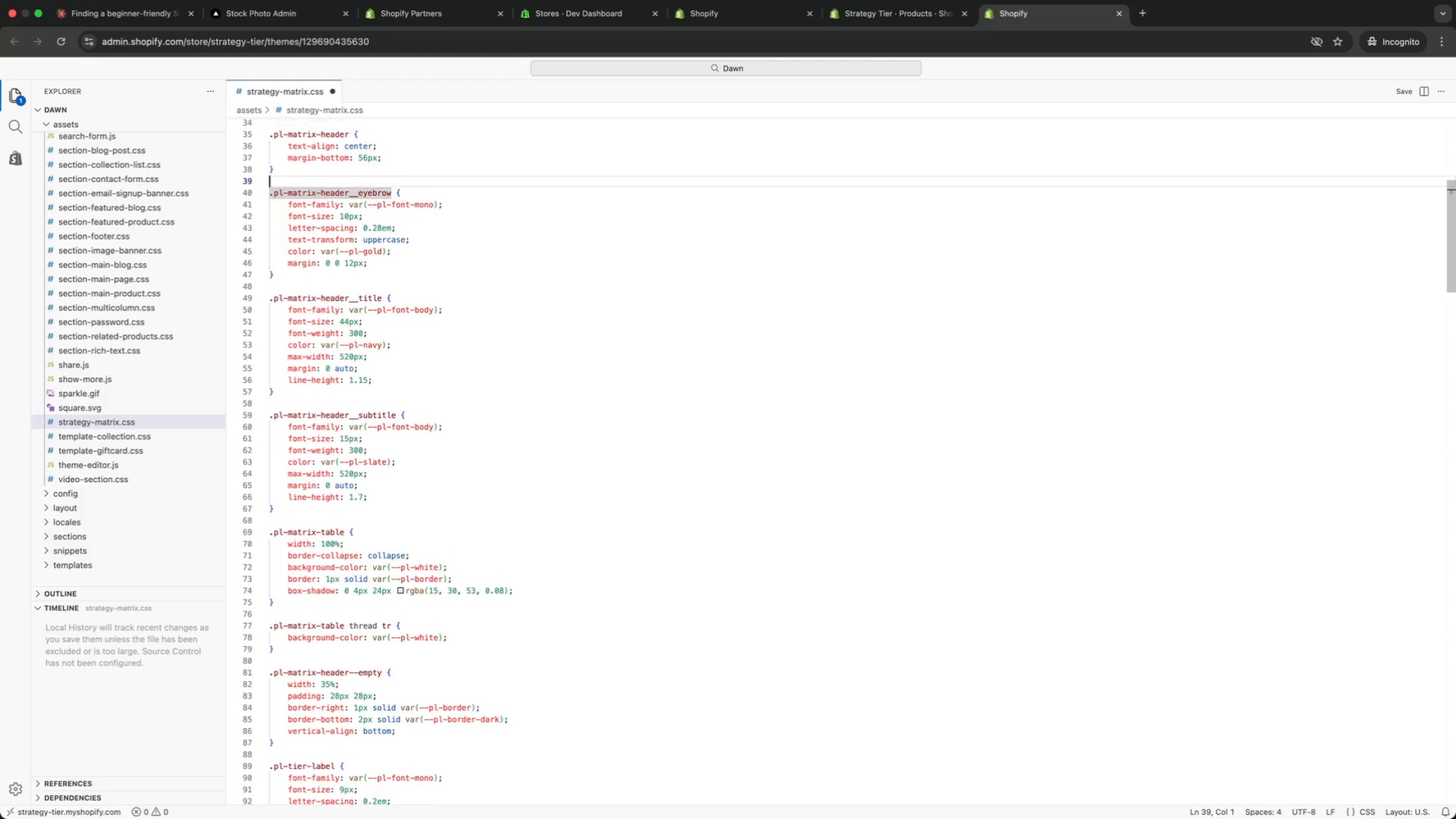 
key(ArrowUp)
 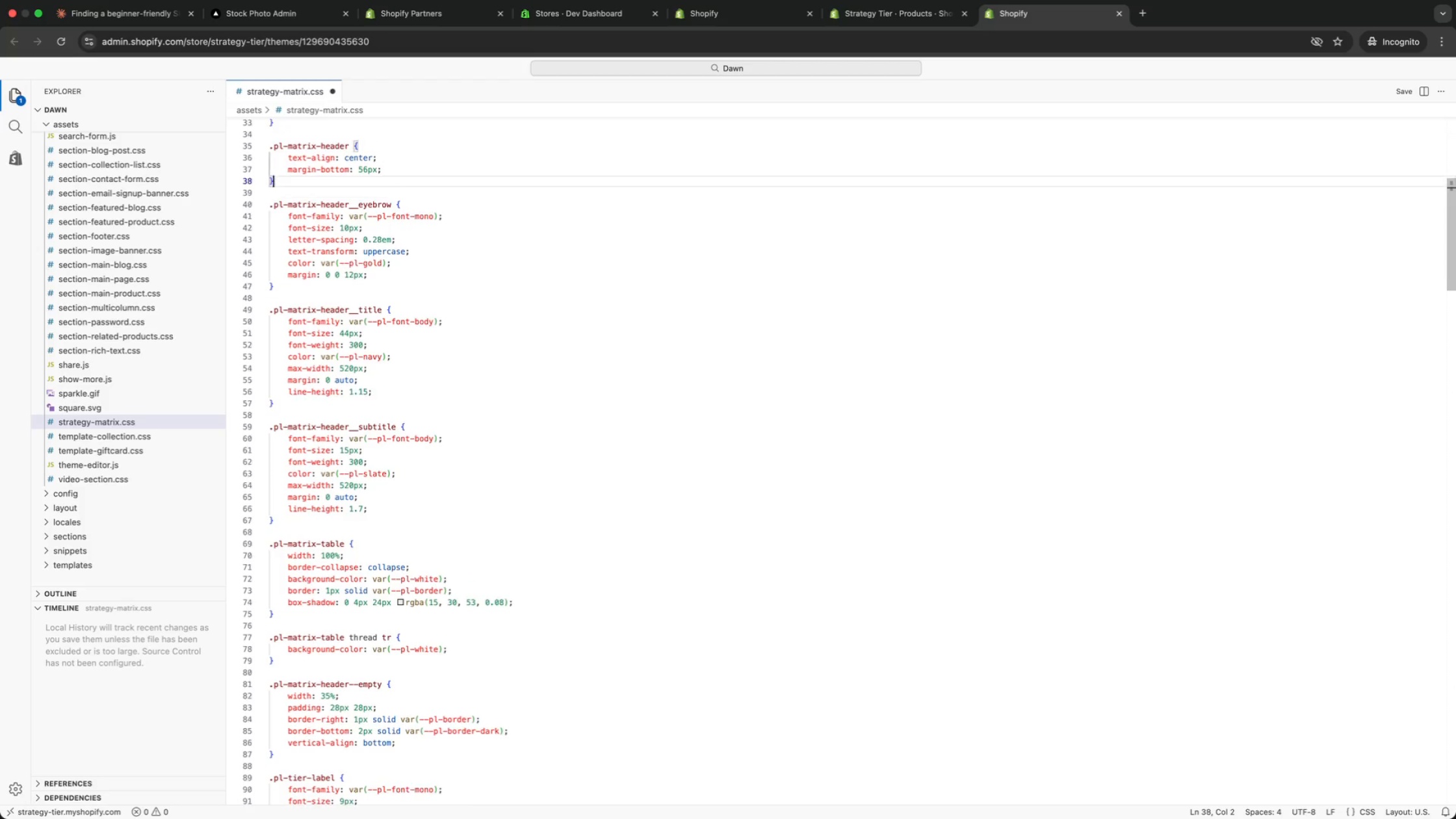 
key(ArrowUp)
 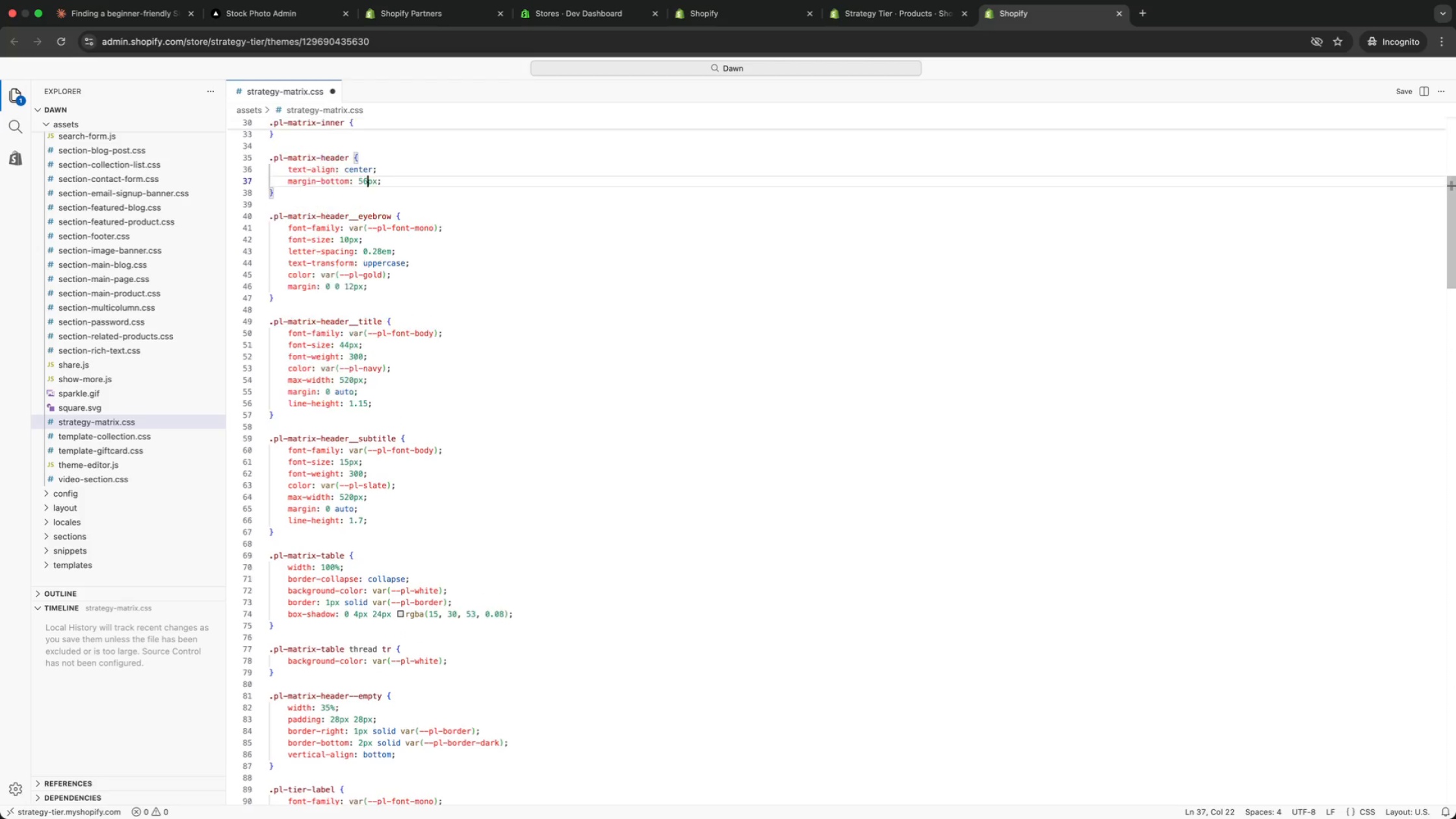 
key(ArrowUp)
 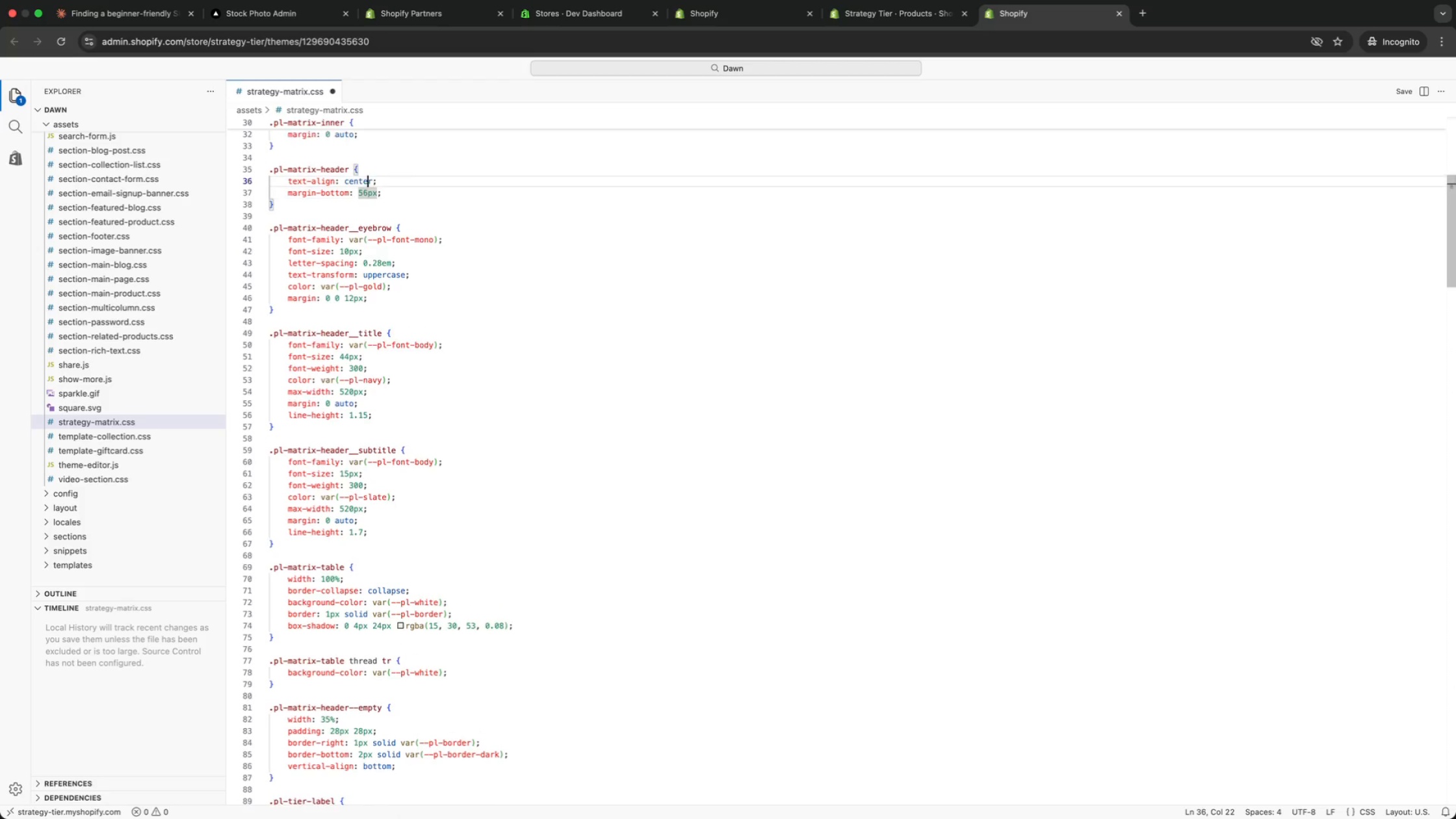 
key(ArrowUp)
 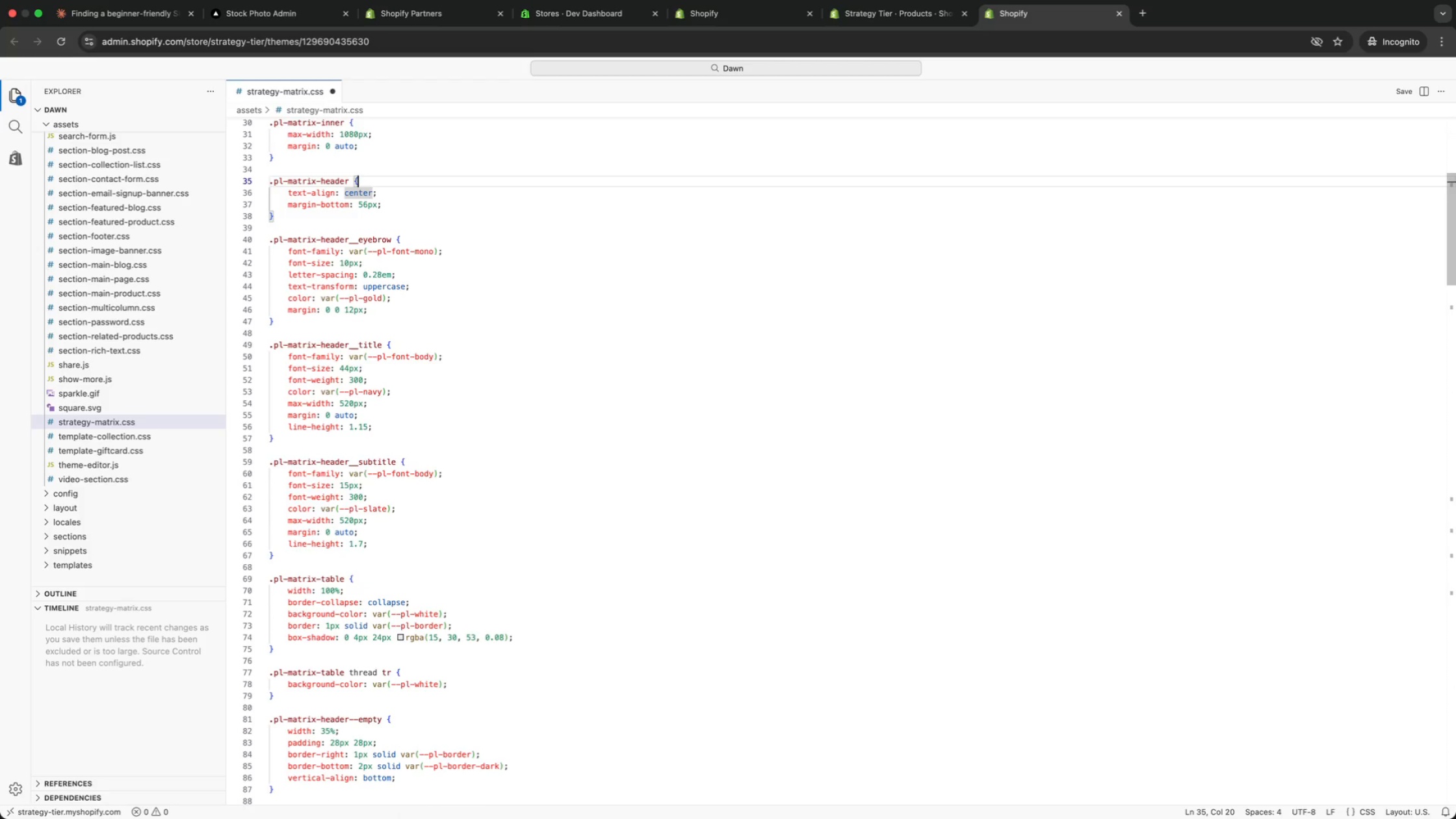 
key(ArrowUp)
 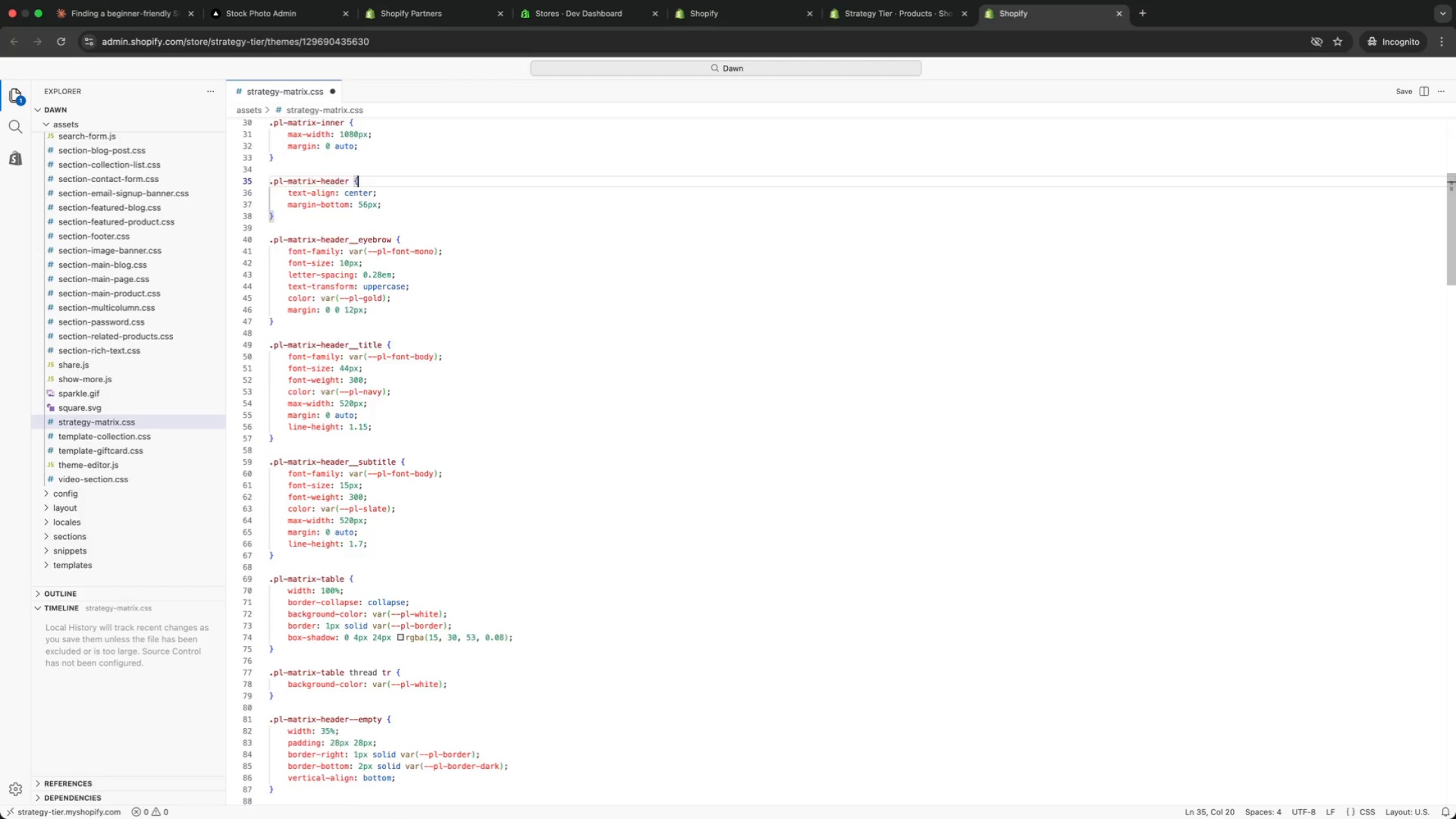 
key(ArrowUp)
 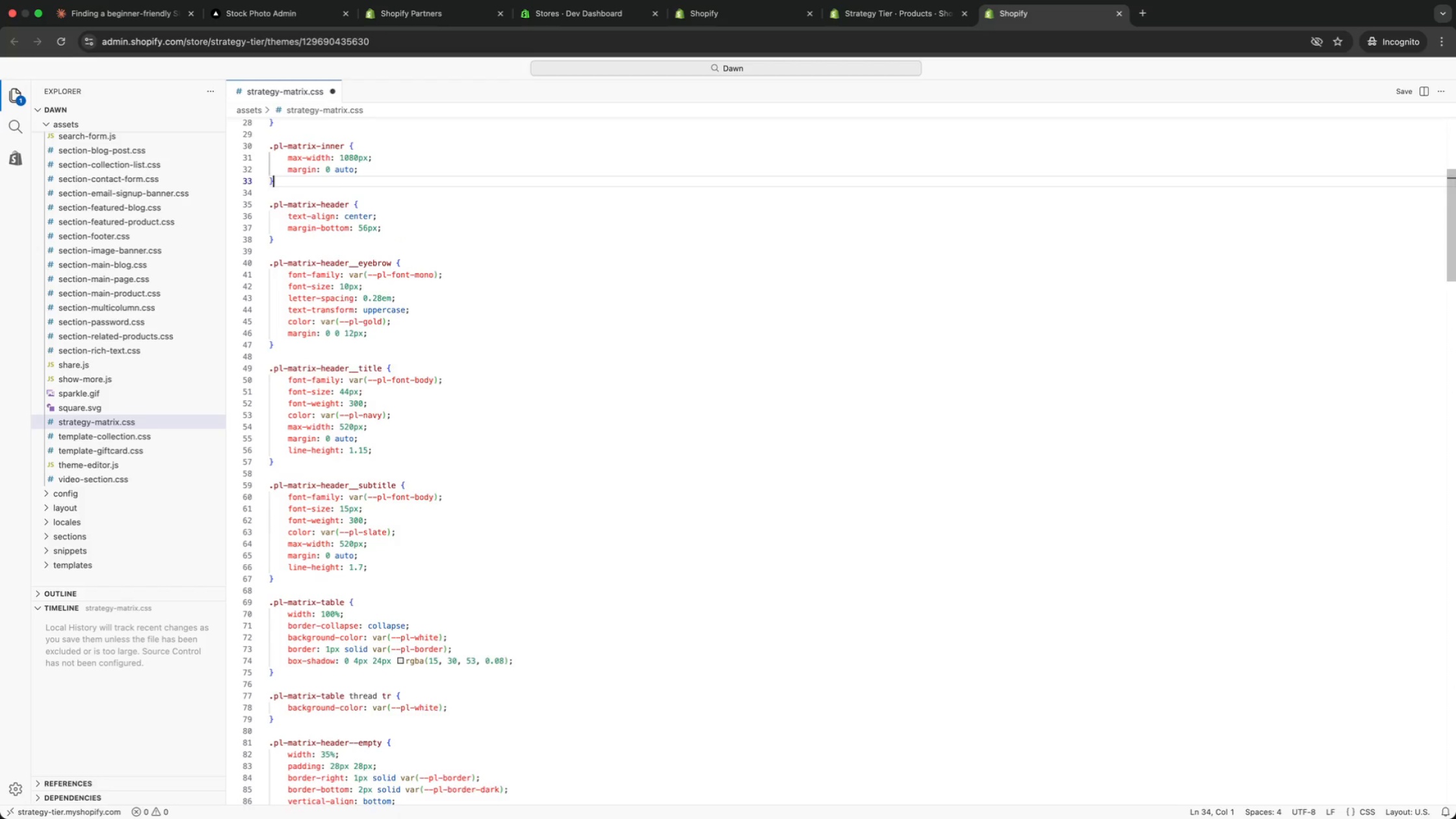 
key(ArrowUp)
 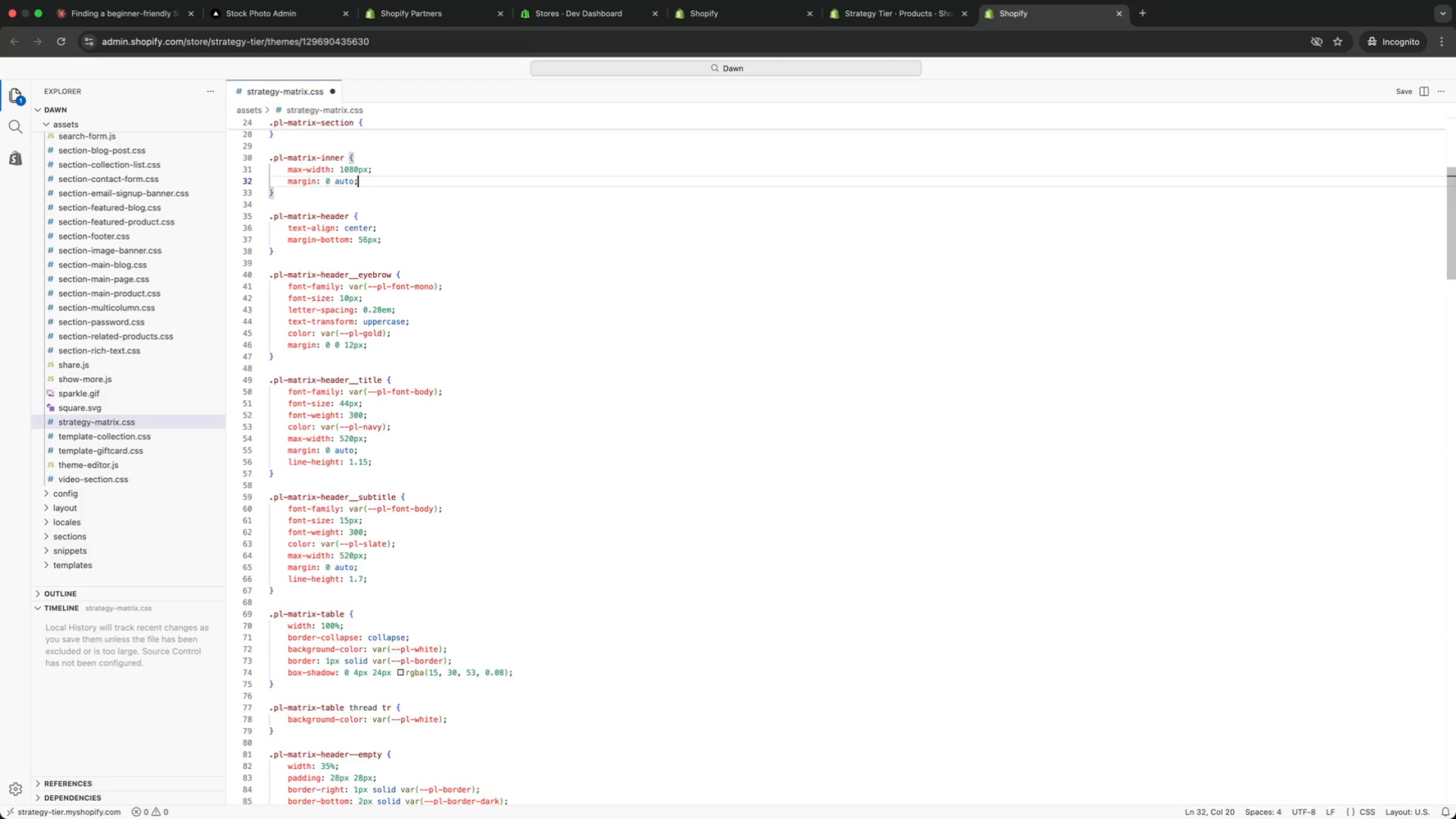 
key(ArrowUp)
 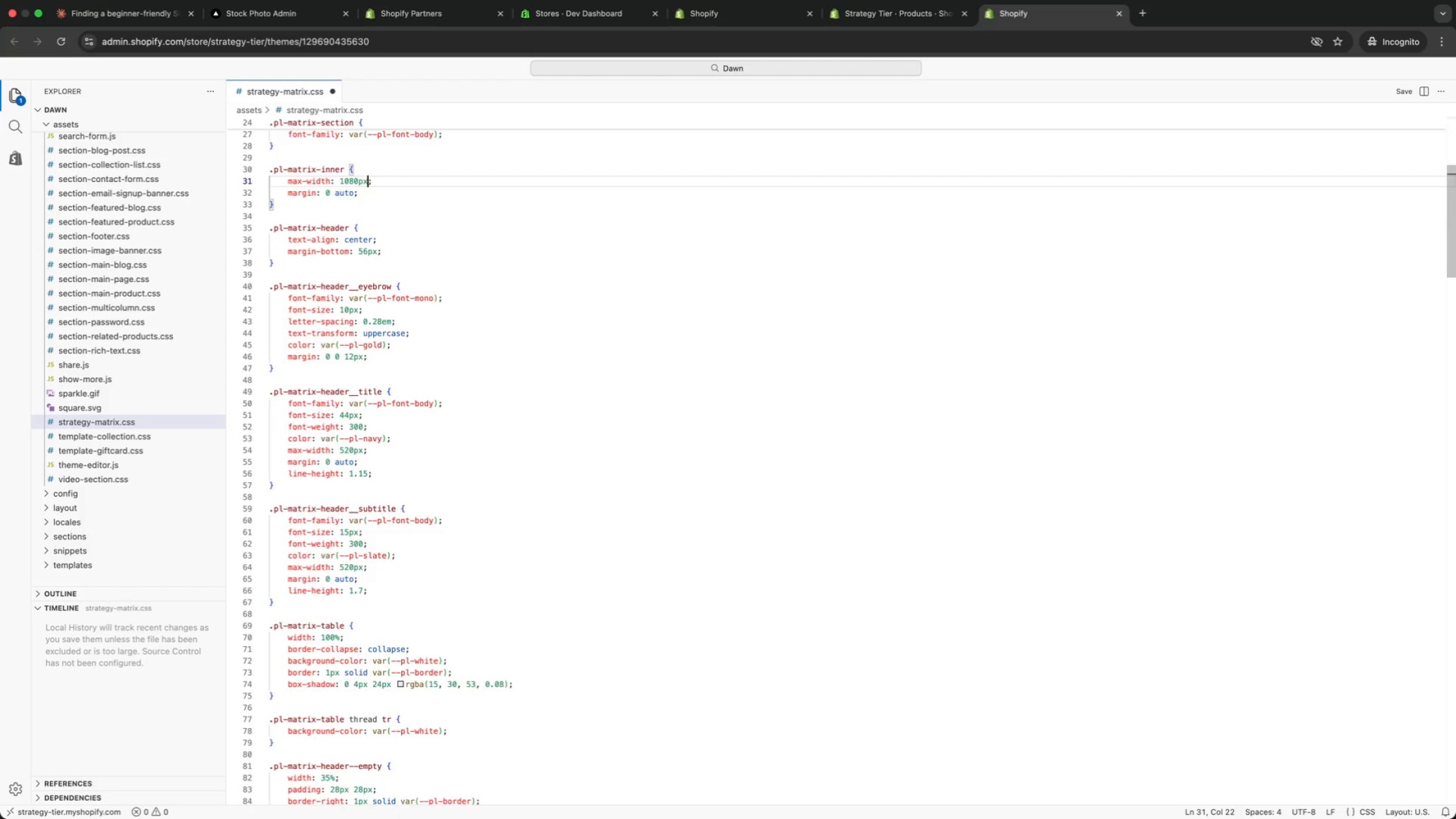 
key(ArrowUp)
 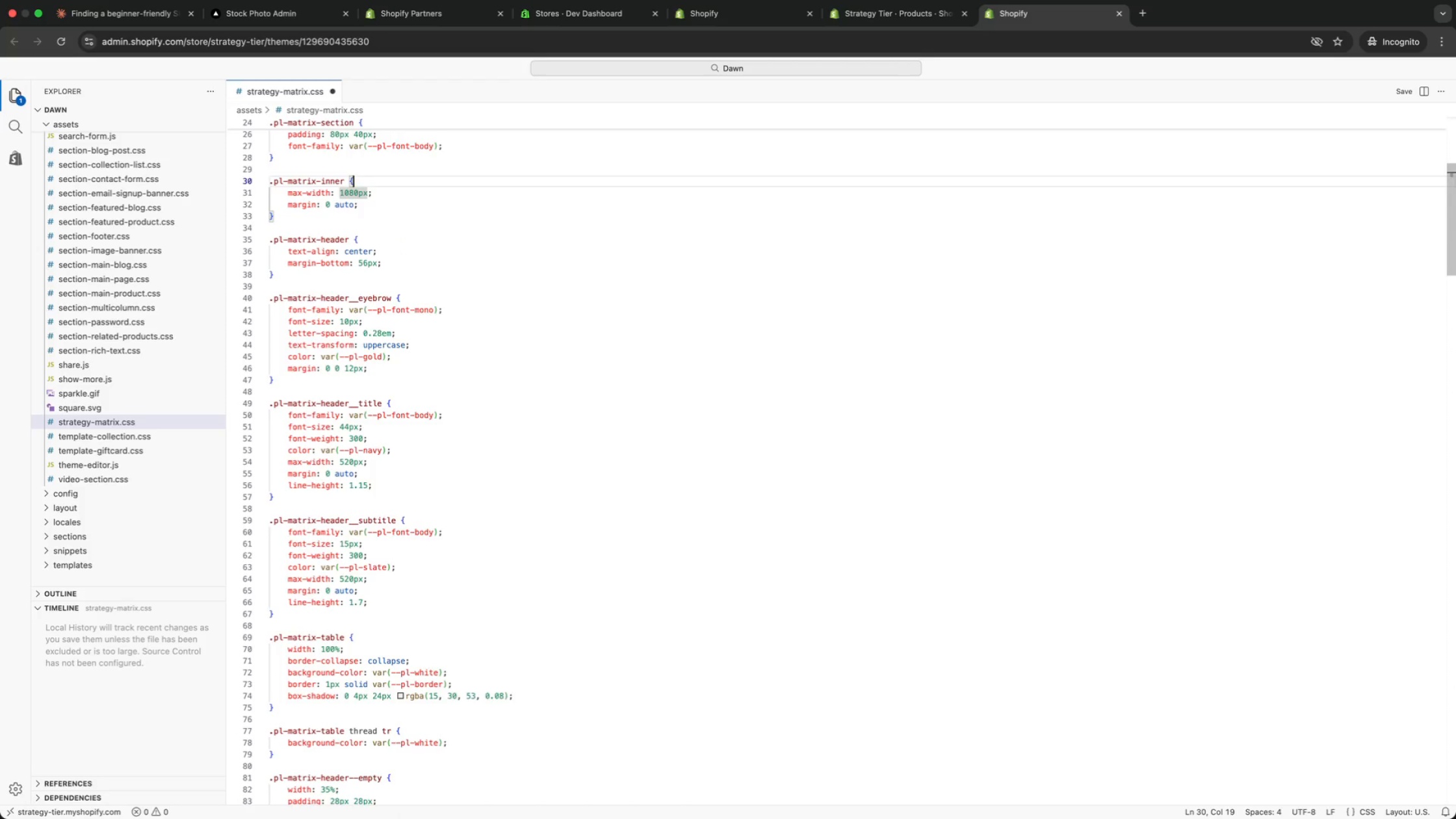 
key(ArrowUp)
 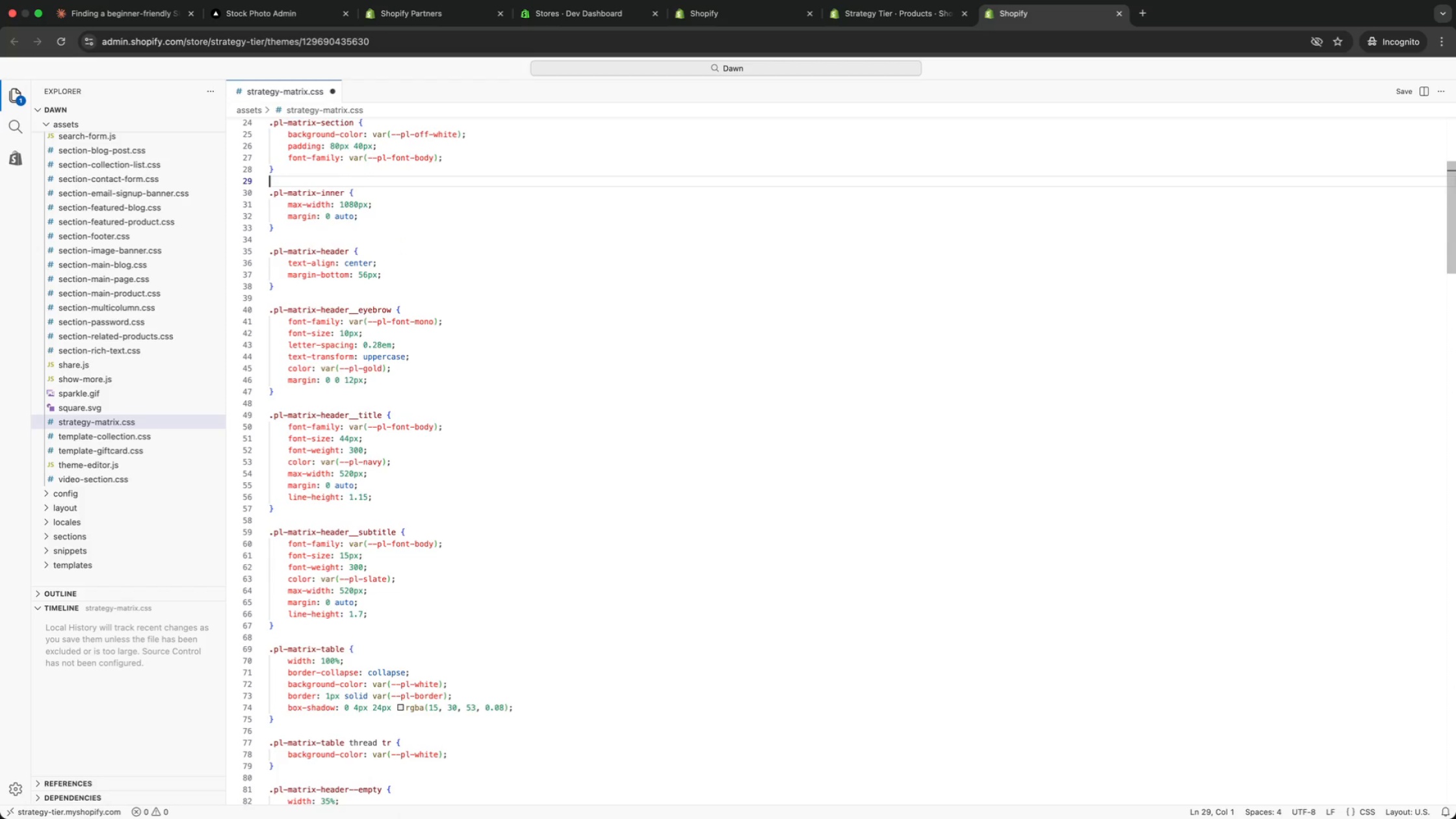 
key(ArrowUp)
 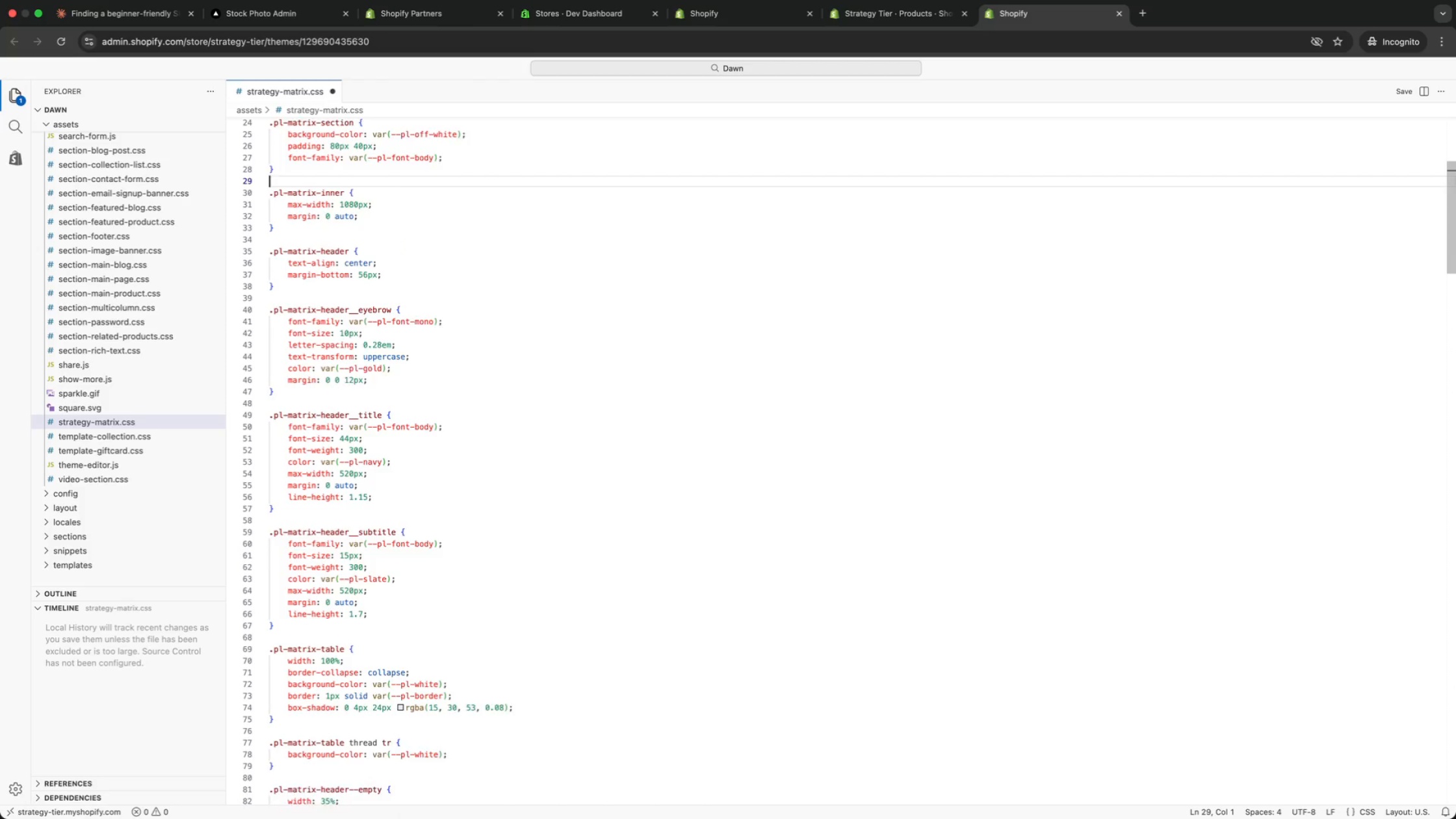 
key(ArrowUp)
 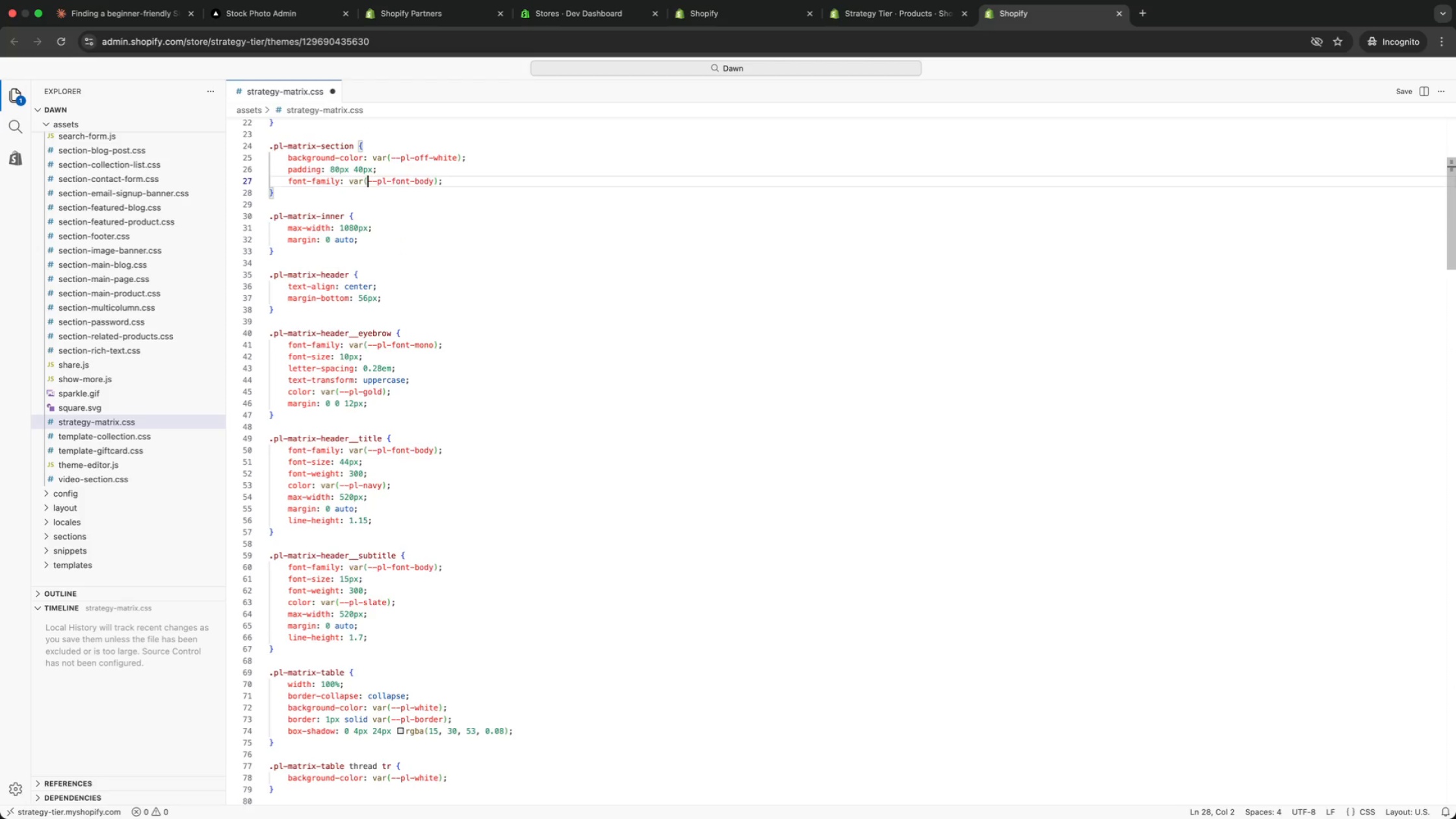 
key(ArrowUp)
 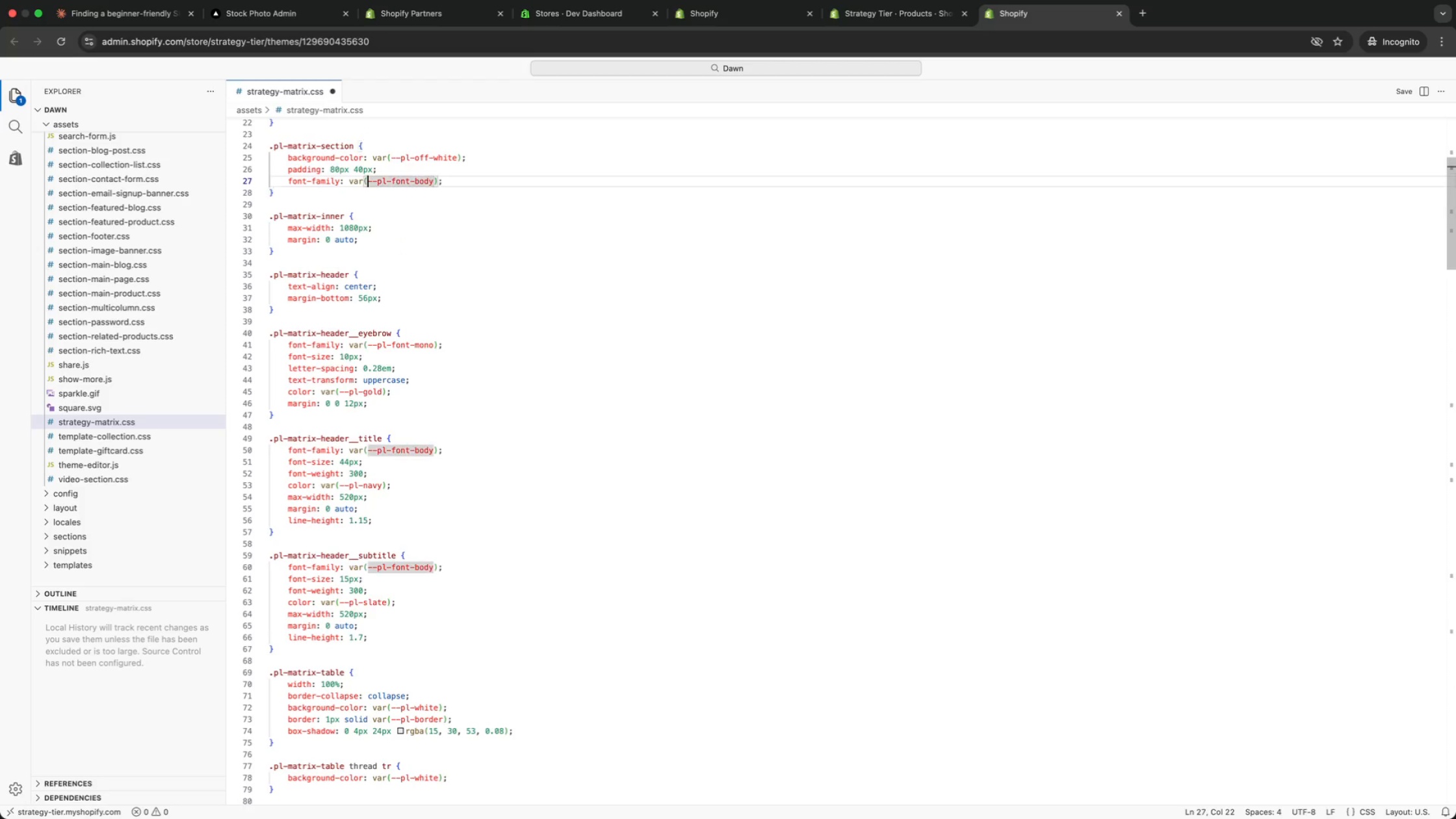 
key(ArrowUp)
 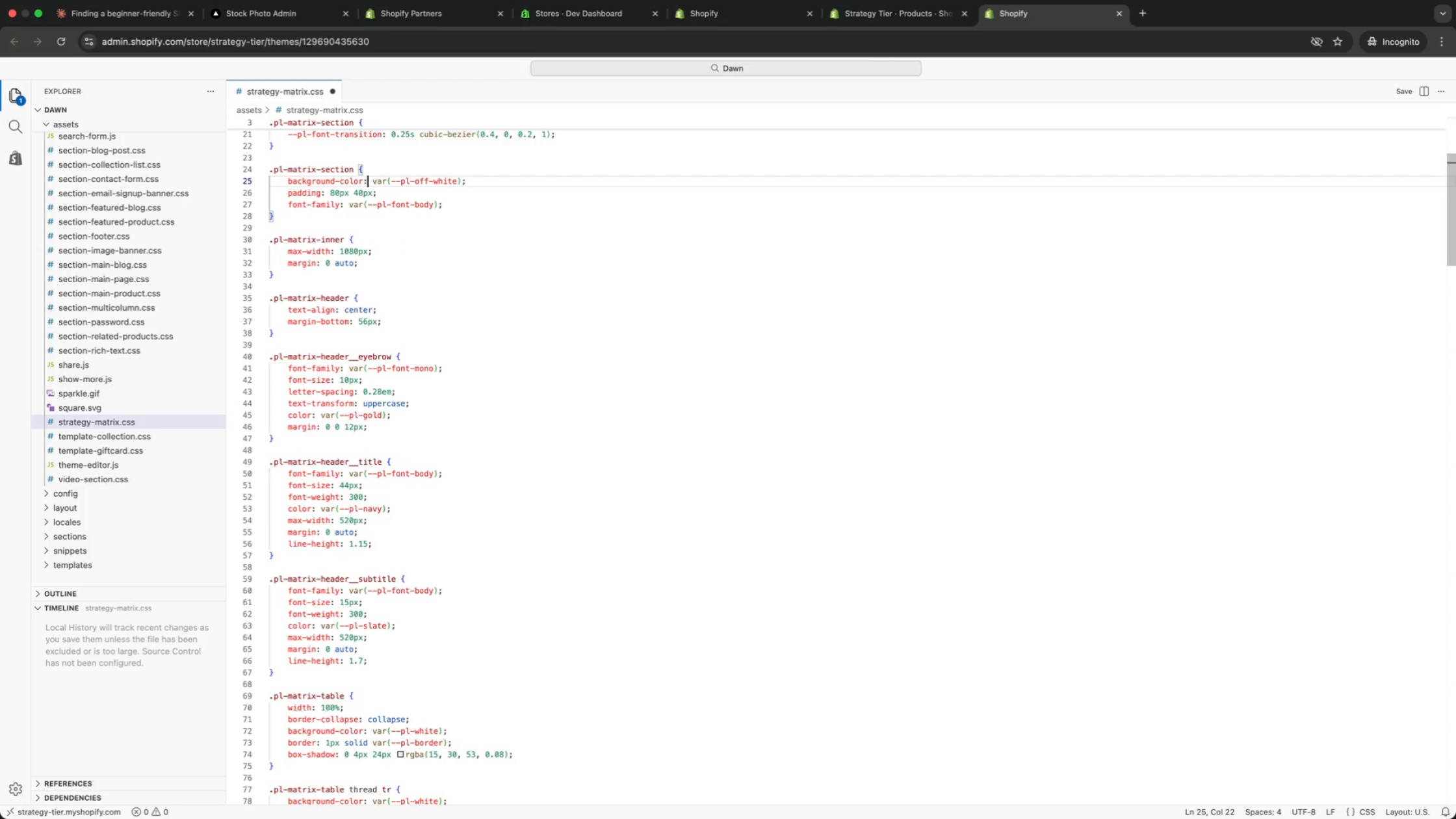 
key(ArrowUp)
 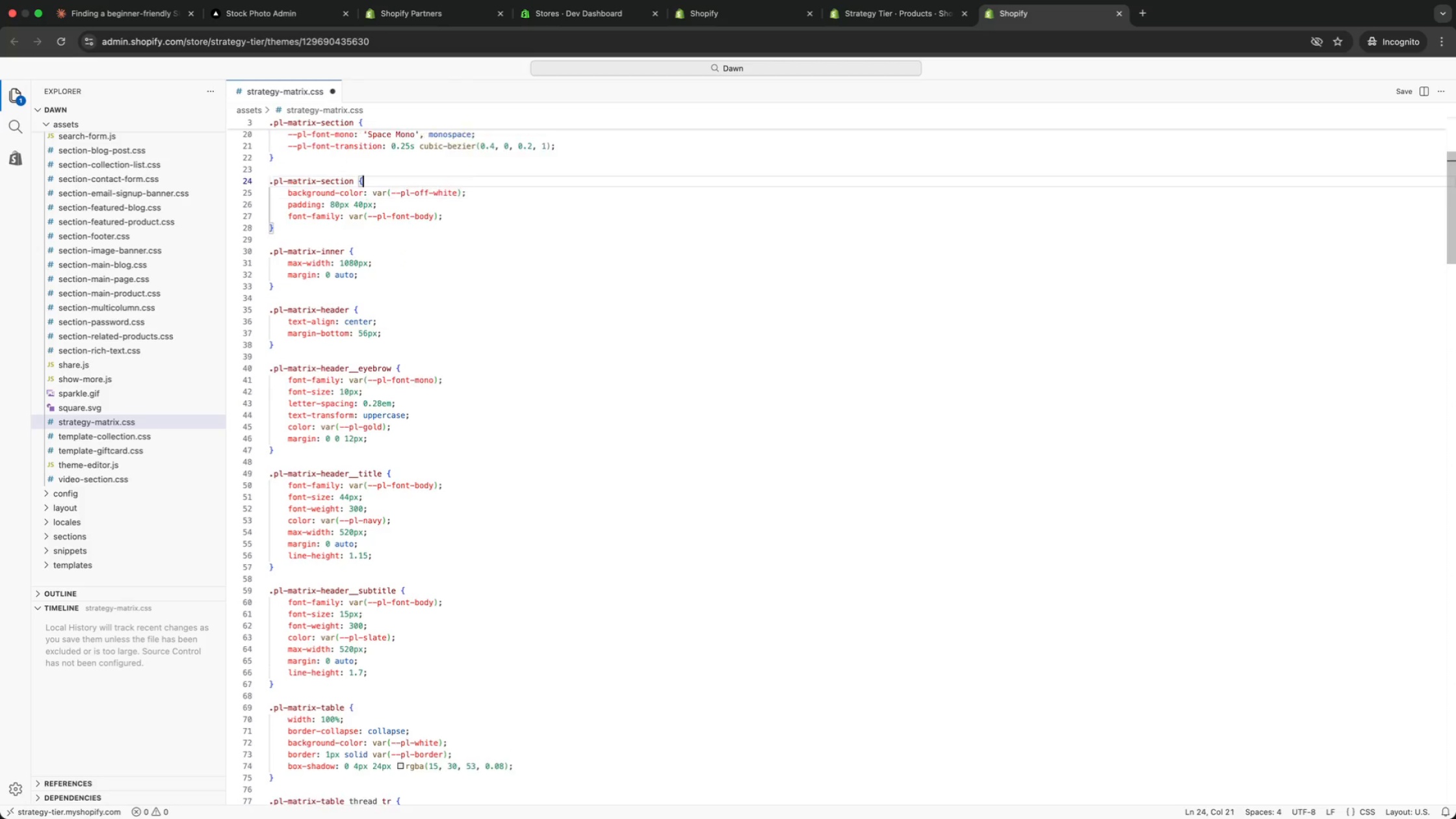 
key(ArrowUp)
 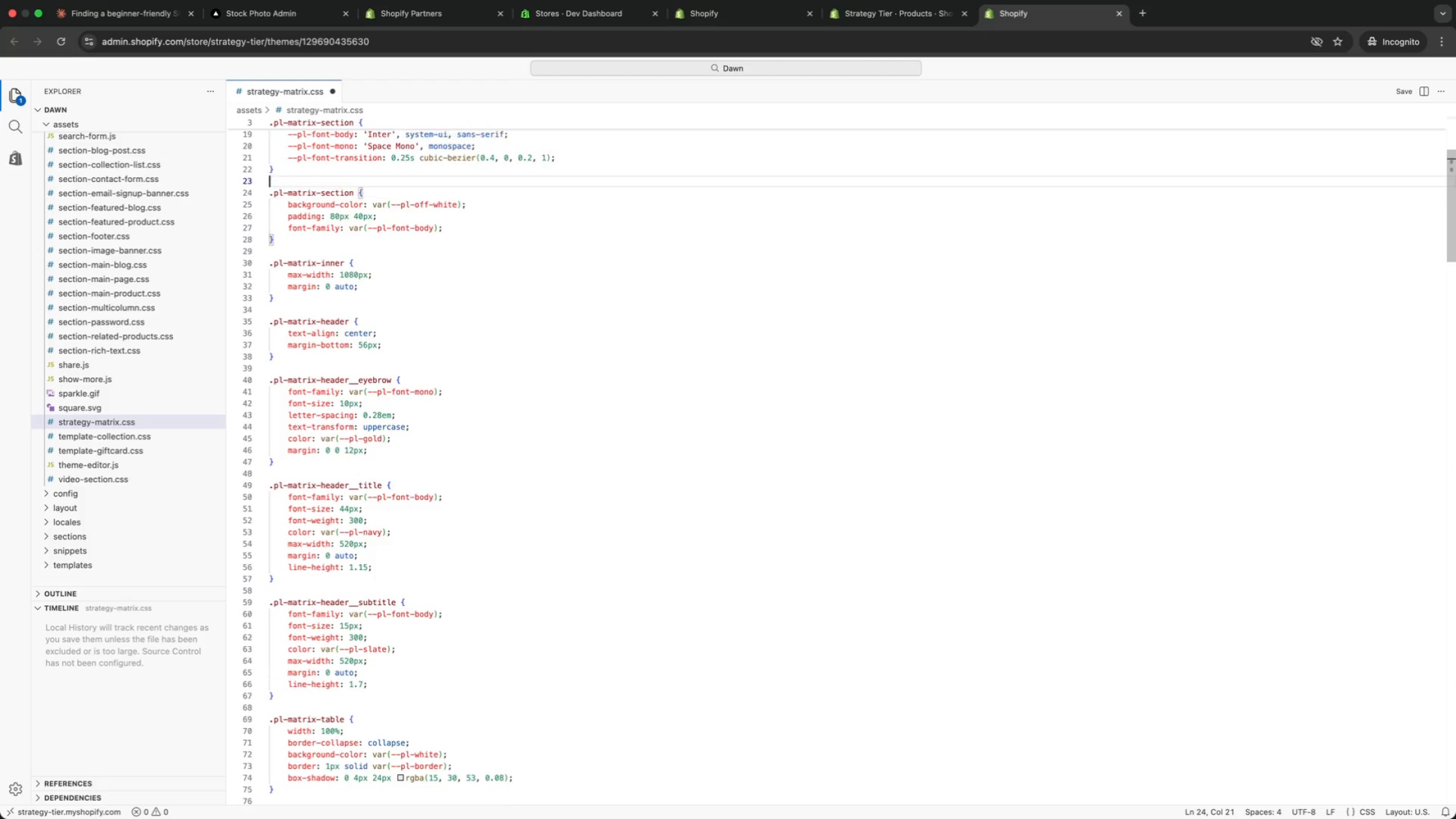 
key(ArrowUp)
 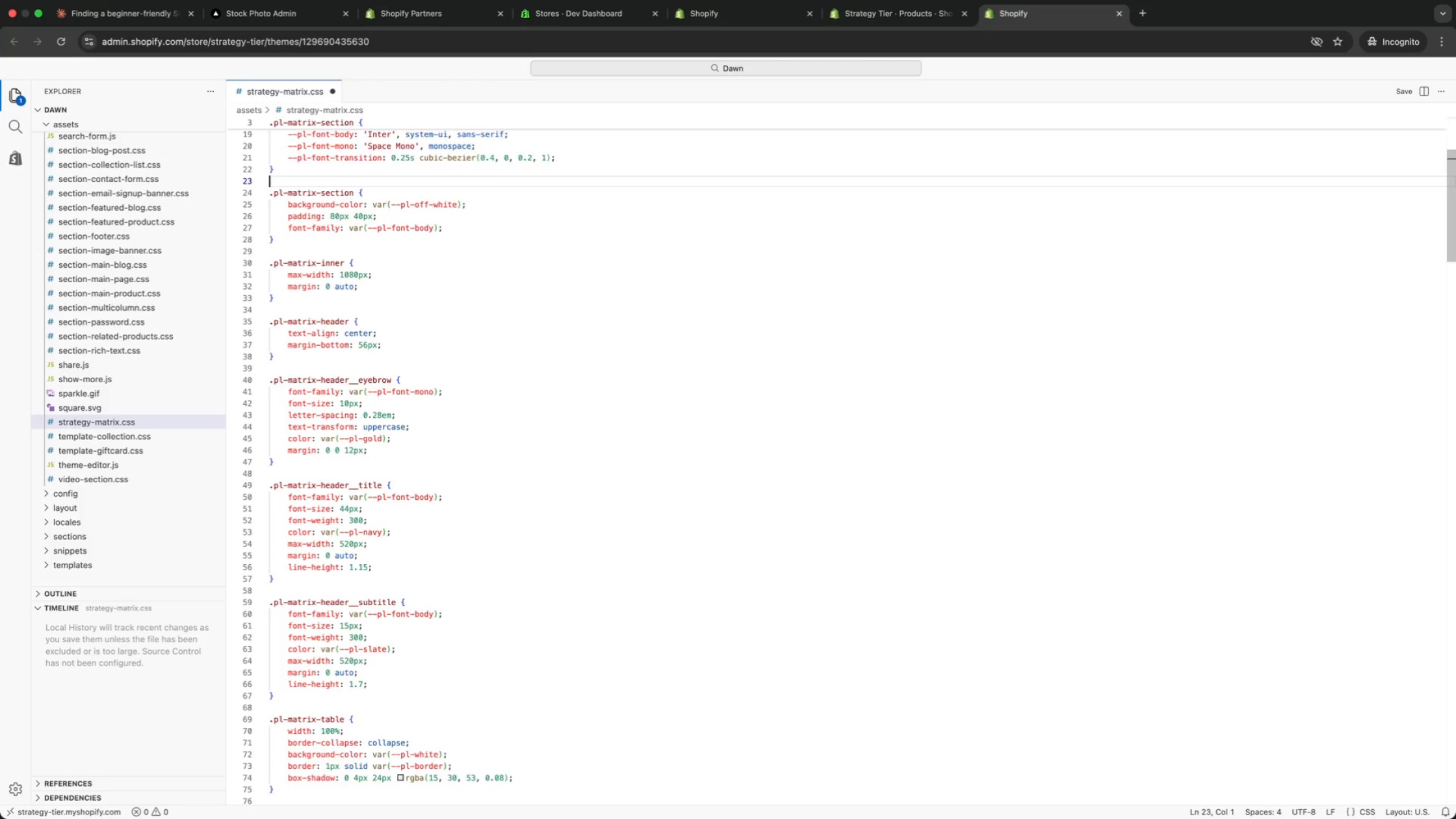 
key(ArrowUp)
 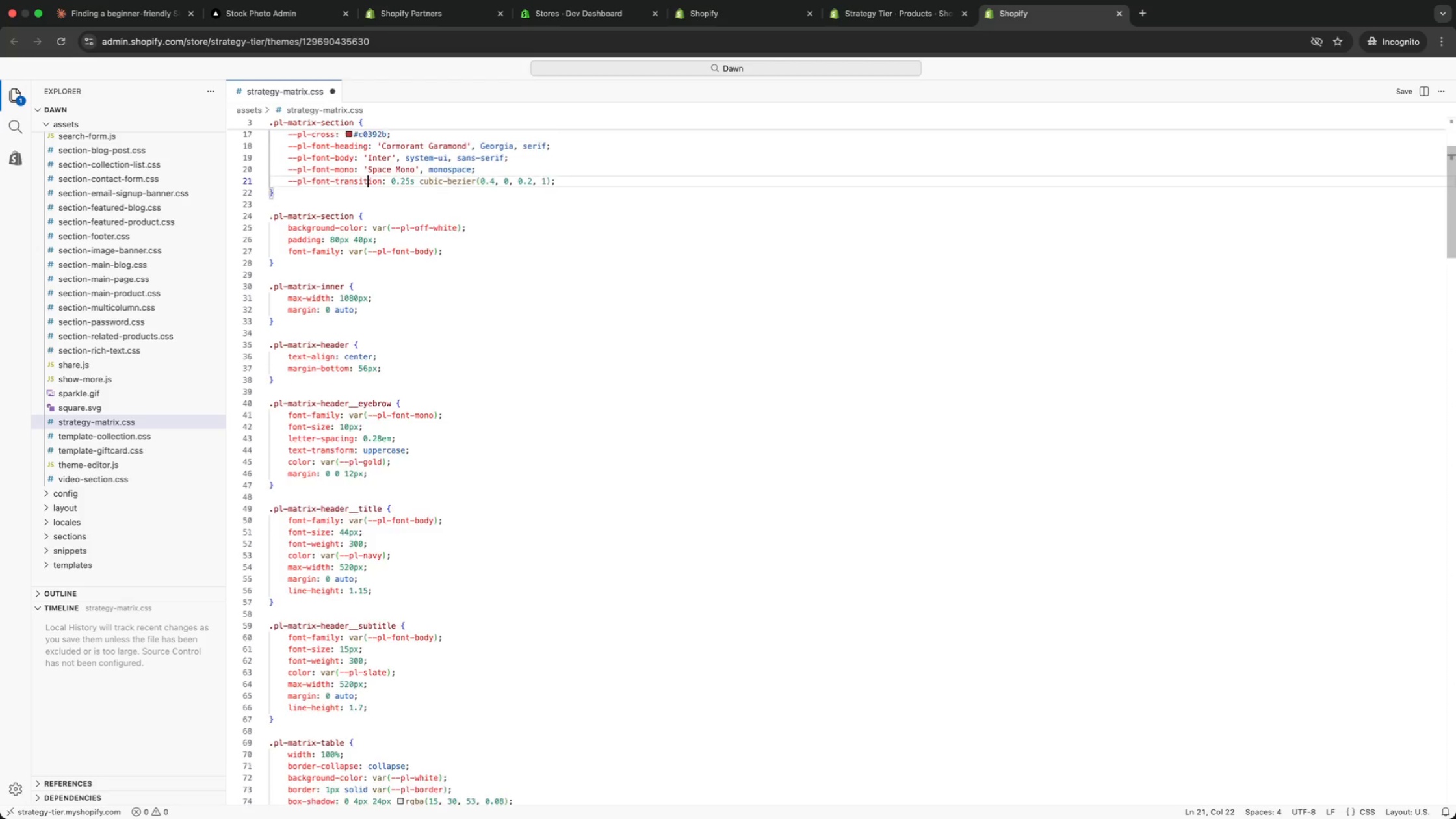 
key(ArrowUp)
 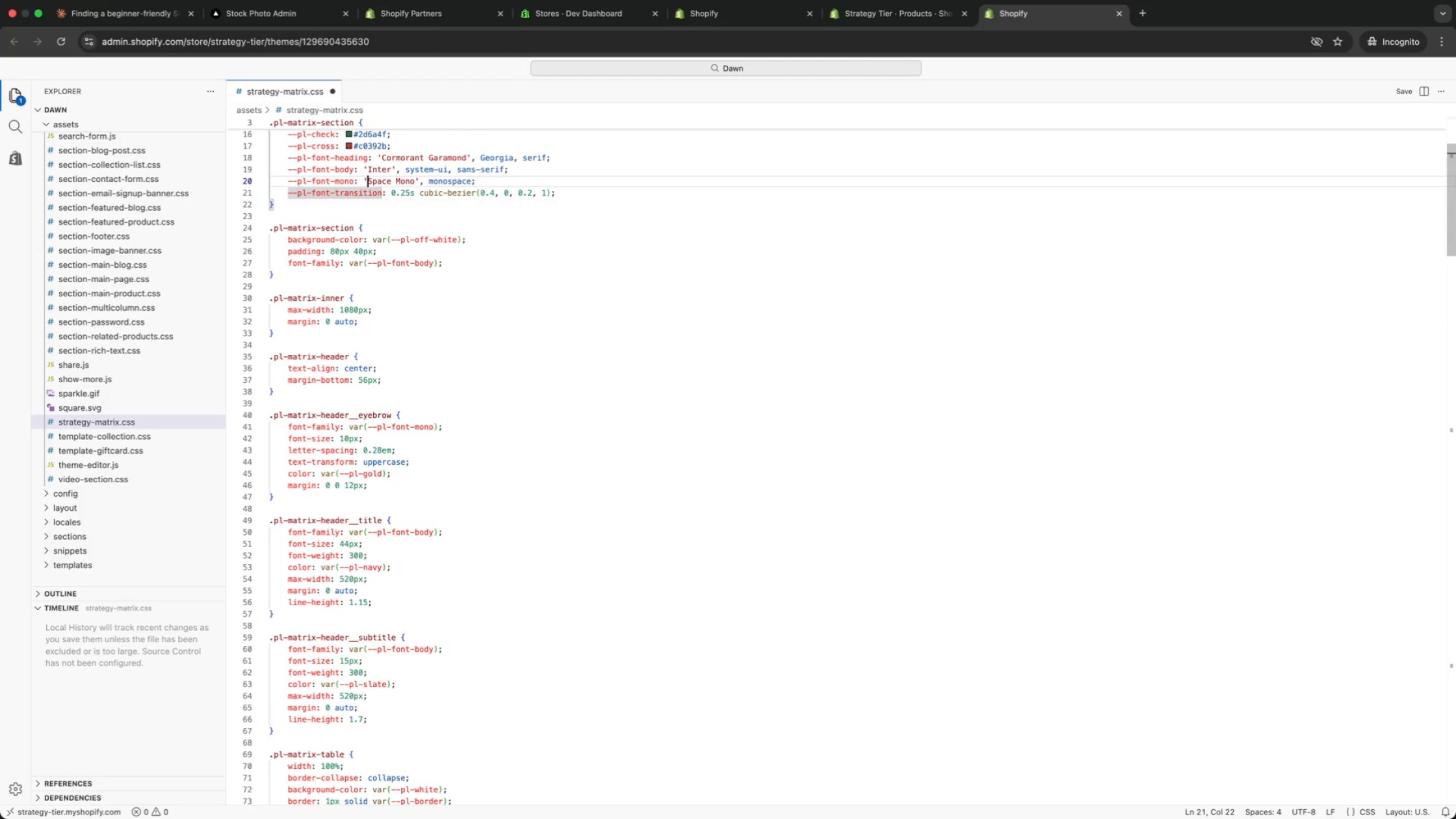 
key(ArrowUp)
 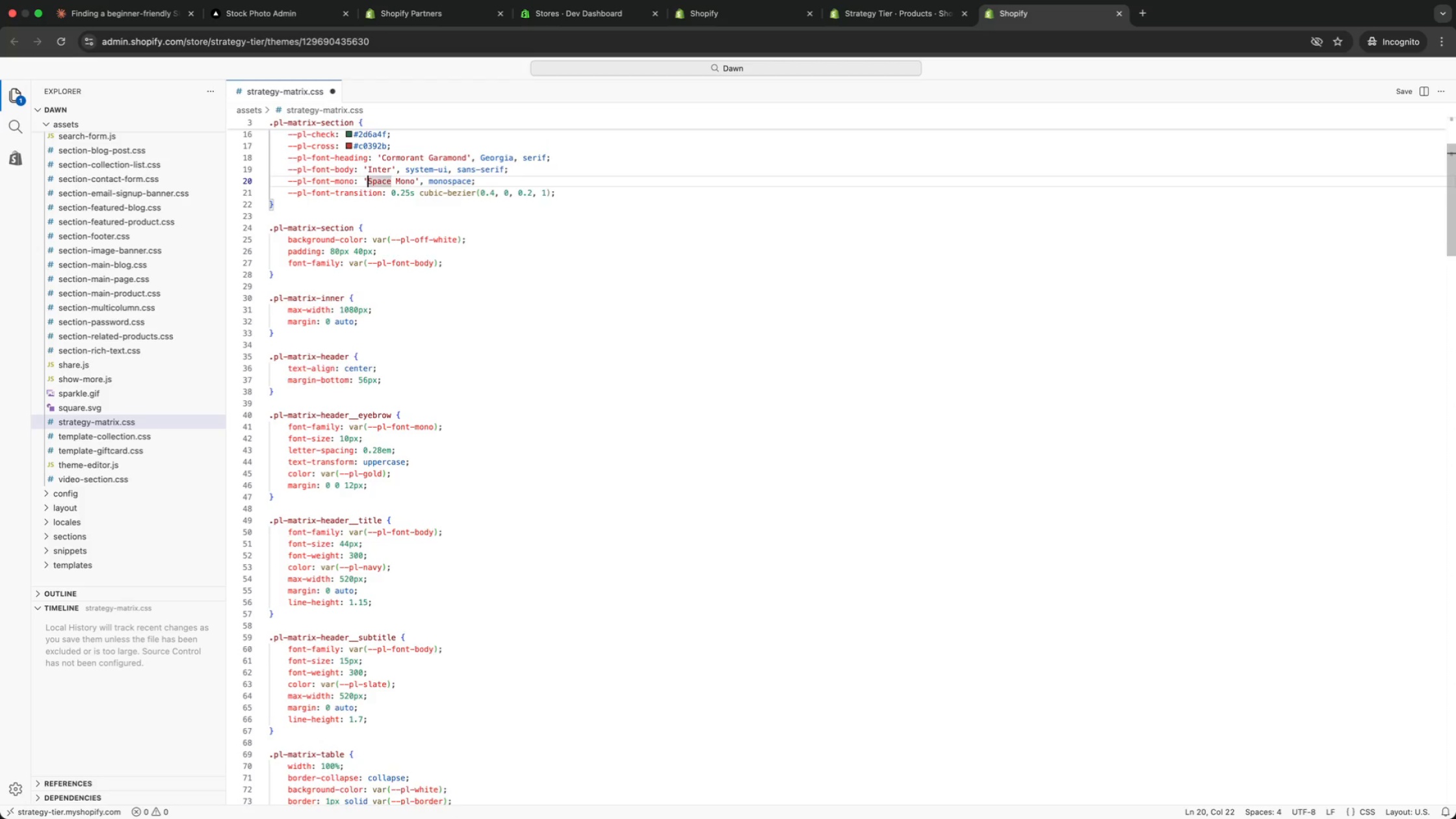 
key(ArrowUp)
 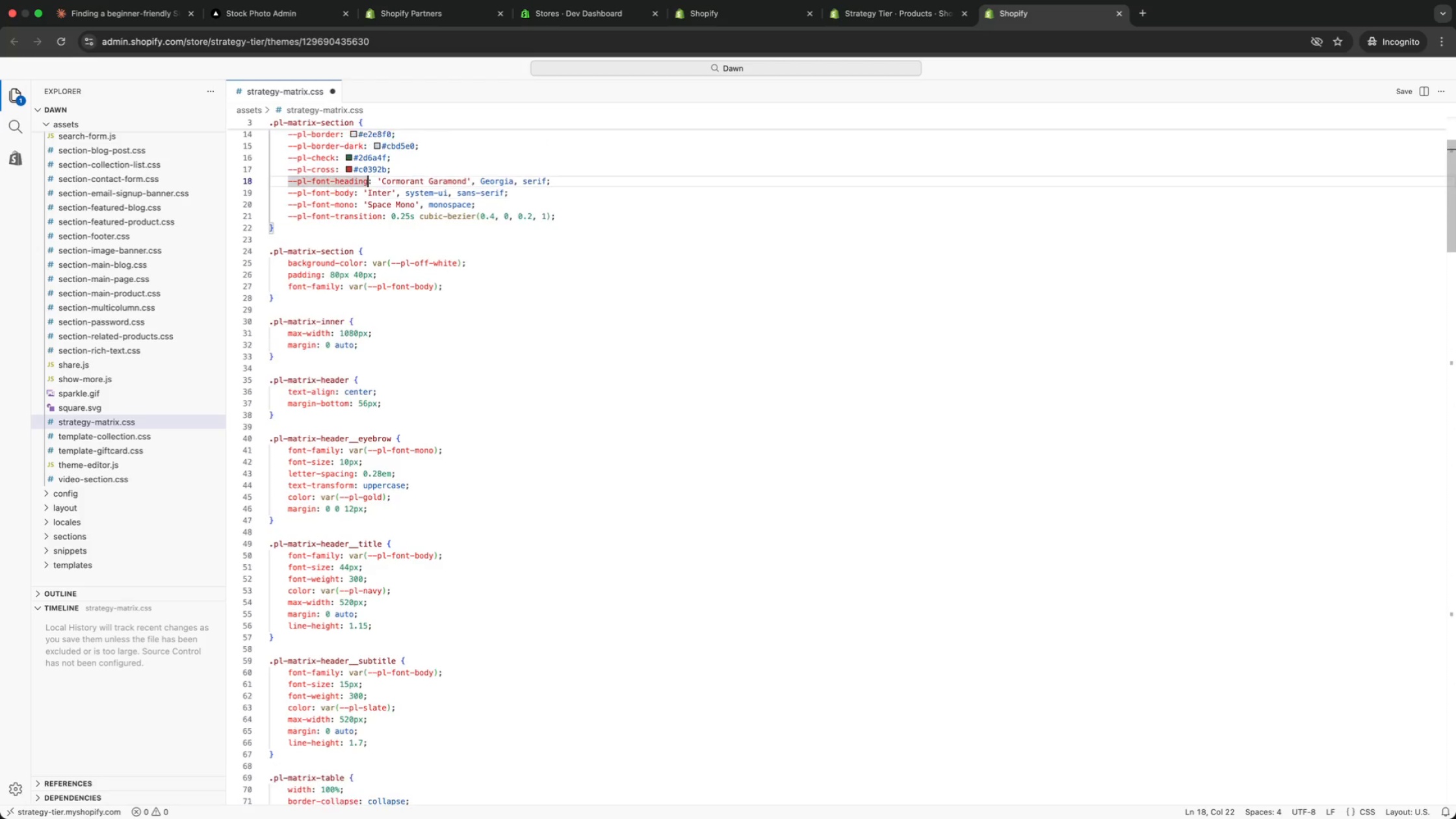 
key(ArrowUp)
 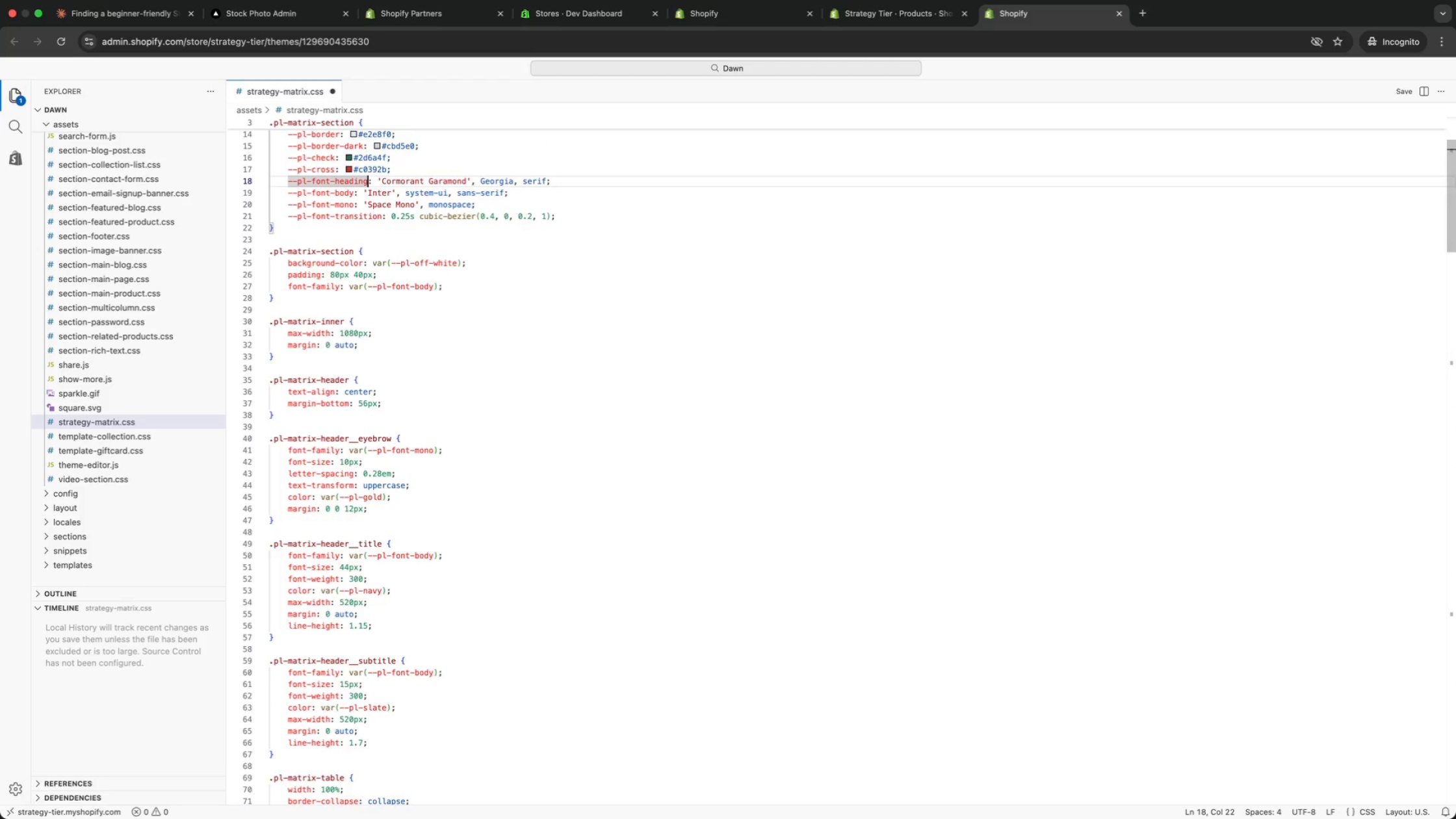 
key(ArrowUp)
 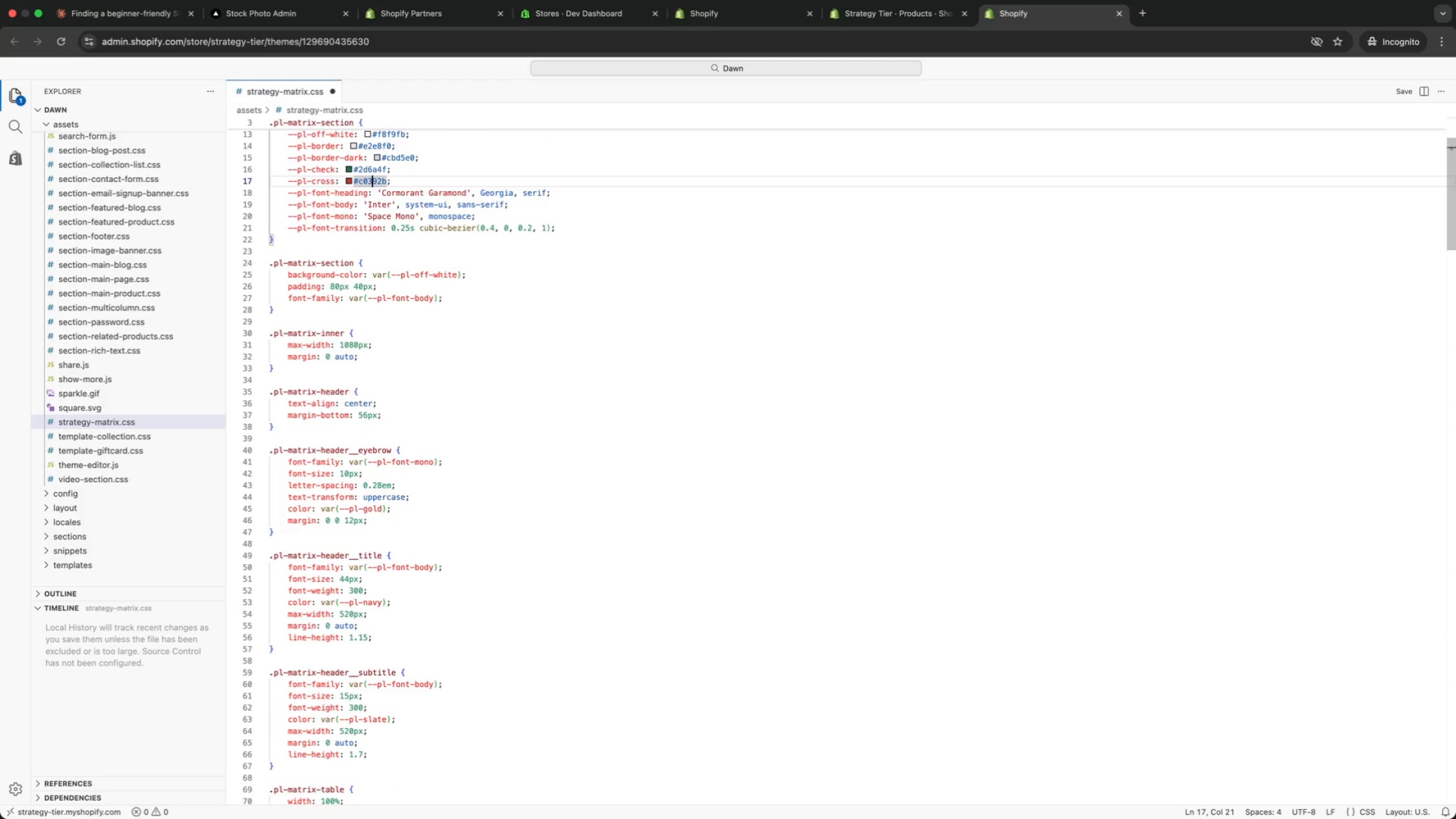 
key(ArrowUp)
 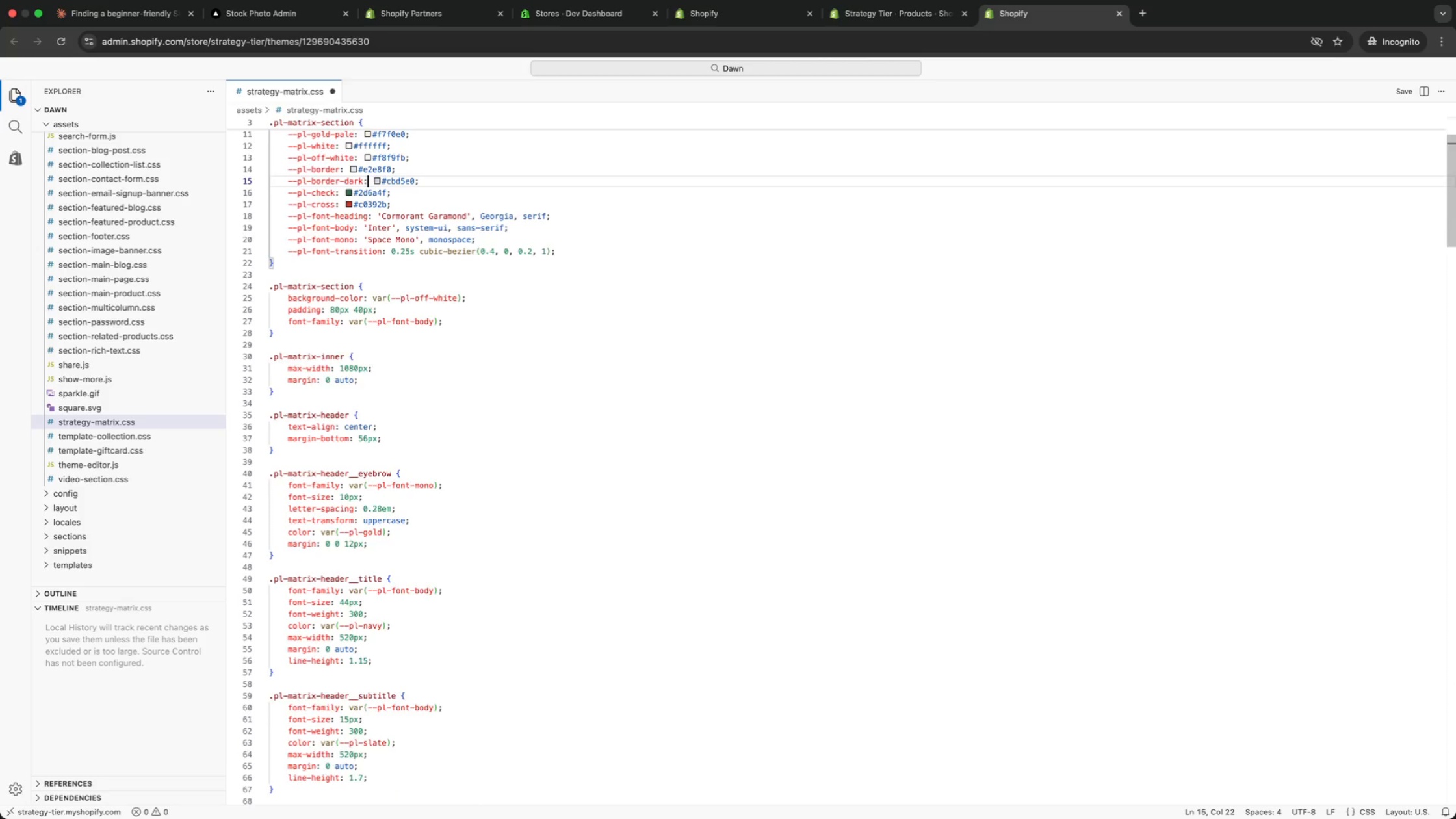 
key(ArrowUp)
 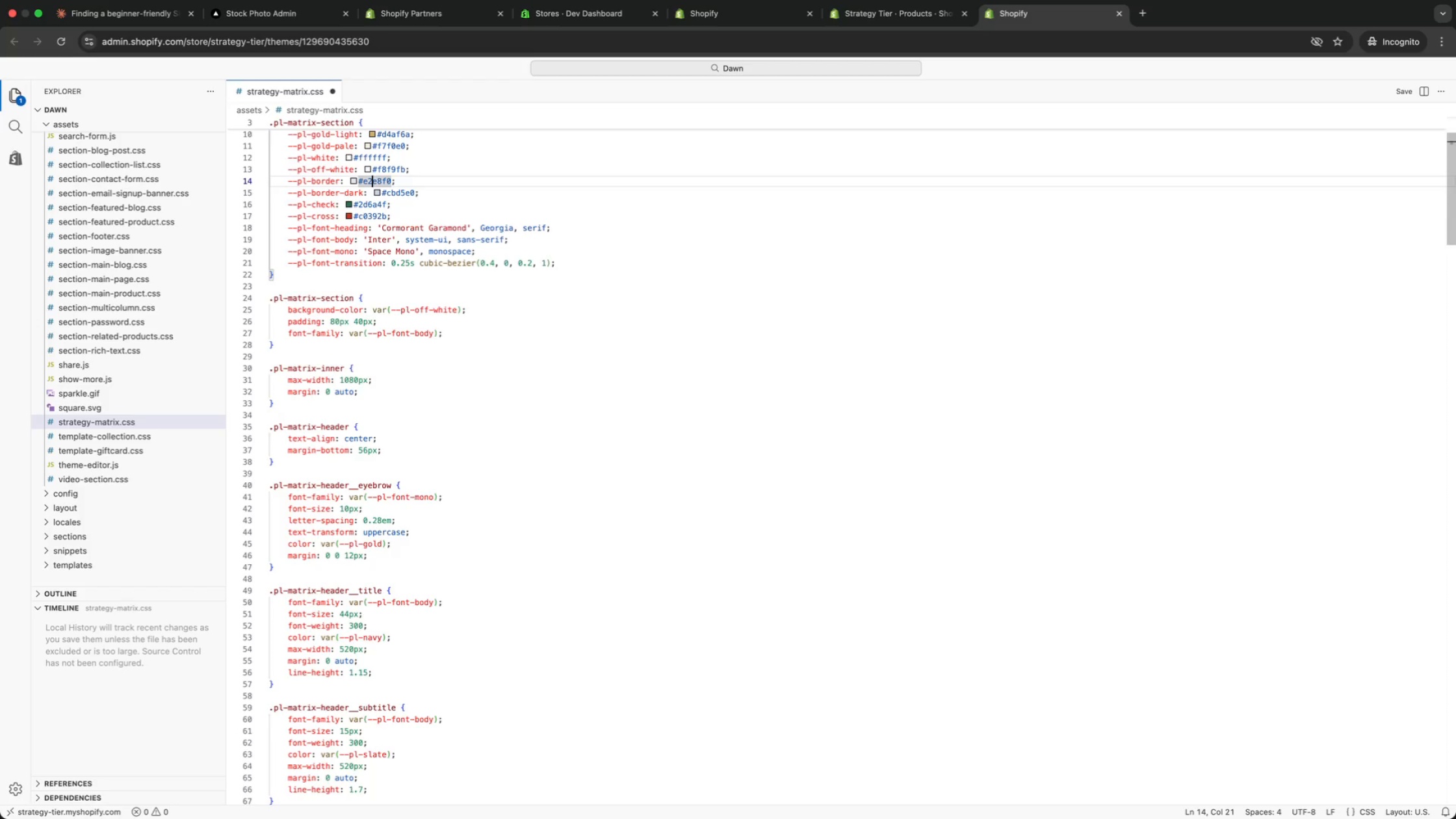 
key(ArrowUp)
 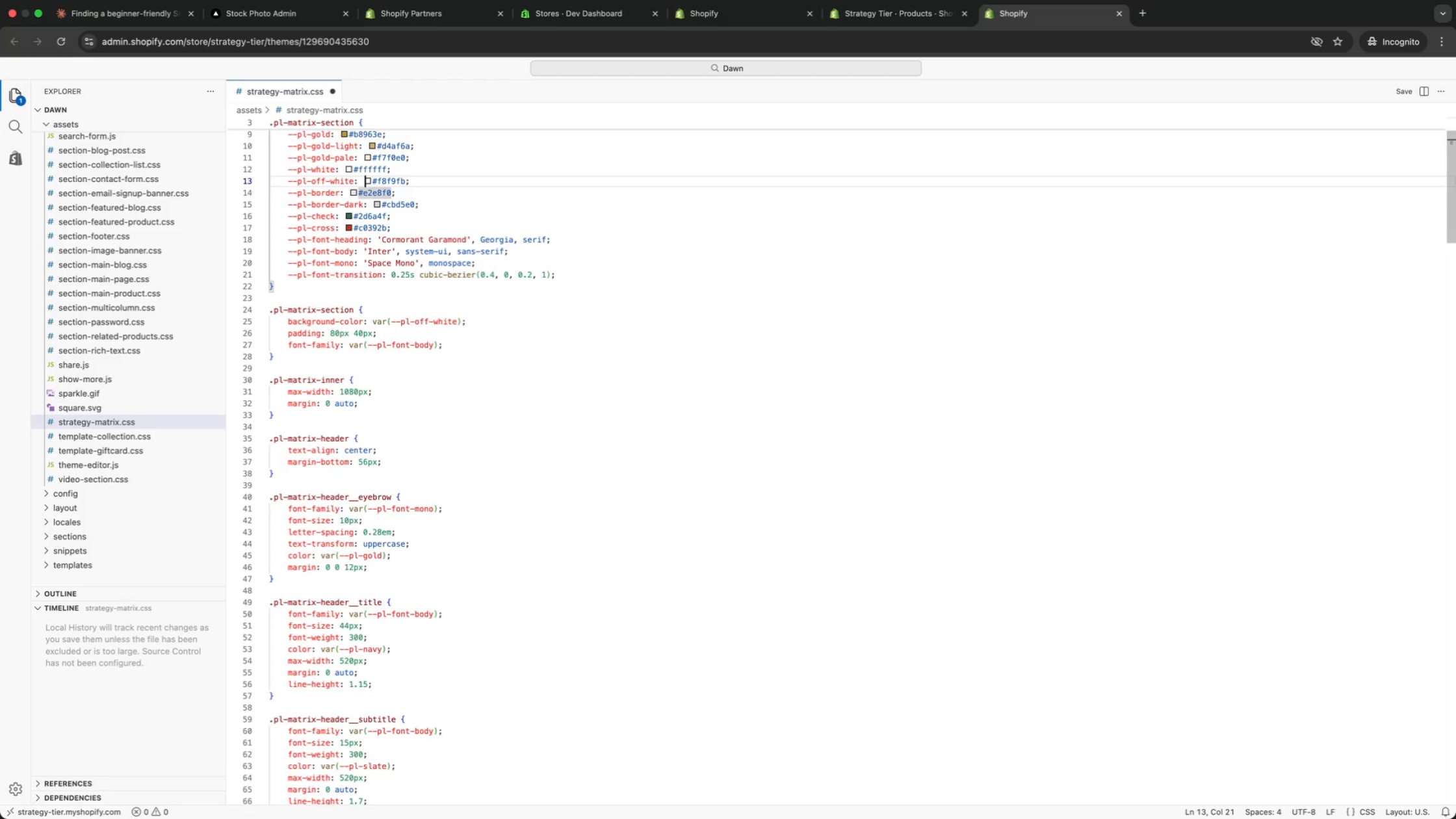 
key(ArrowUp)
 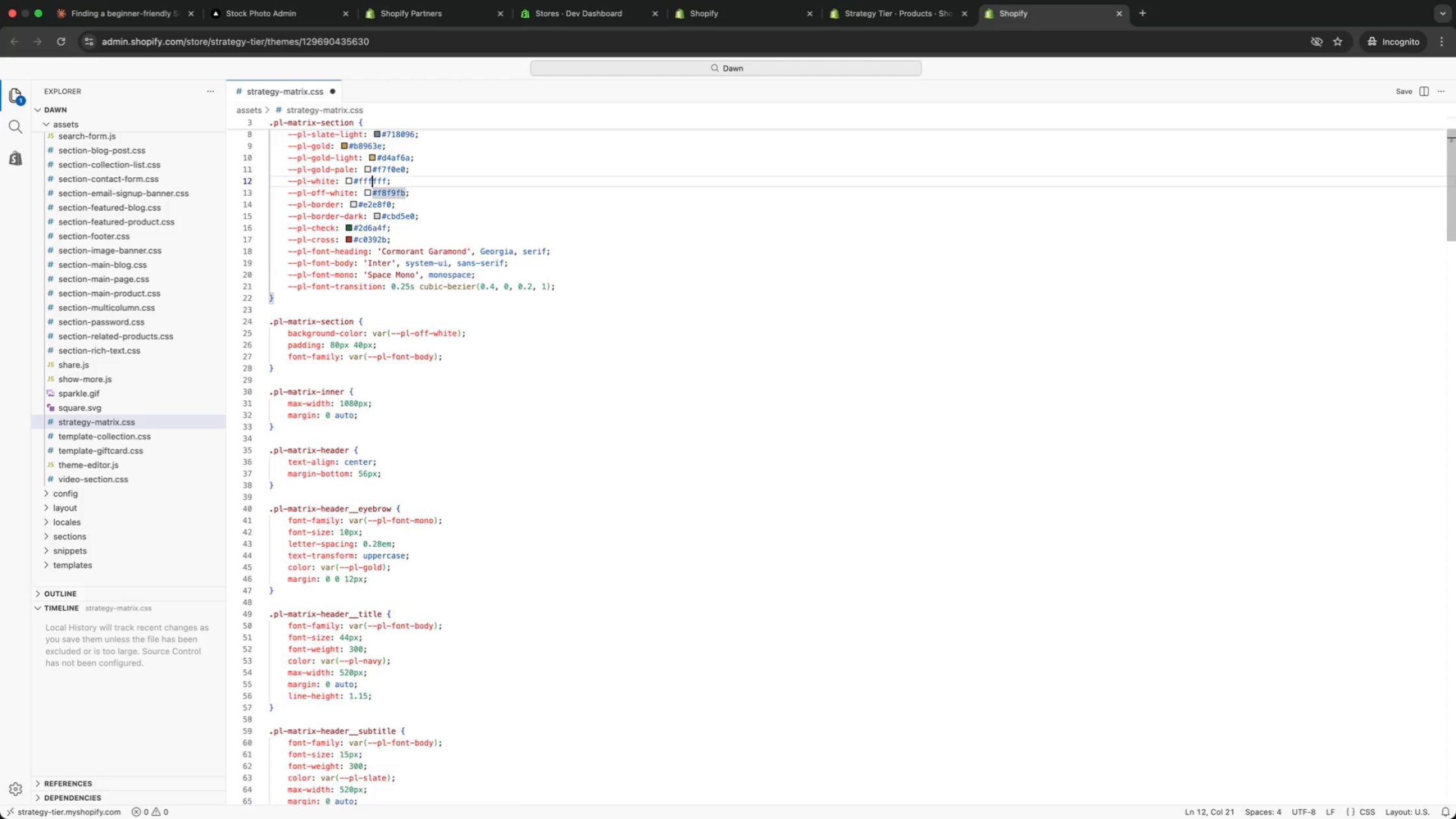 
key(ArrowUp)
 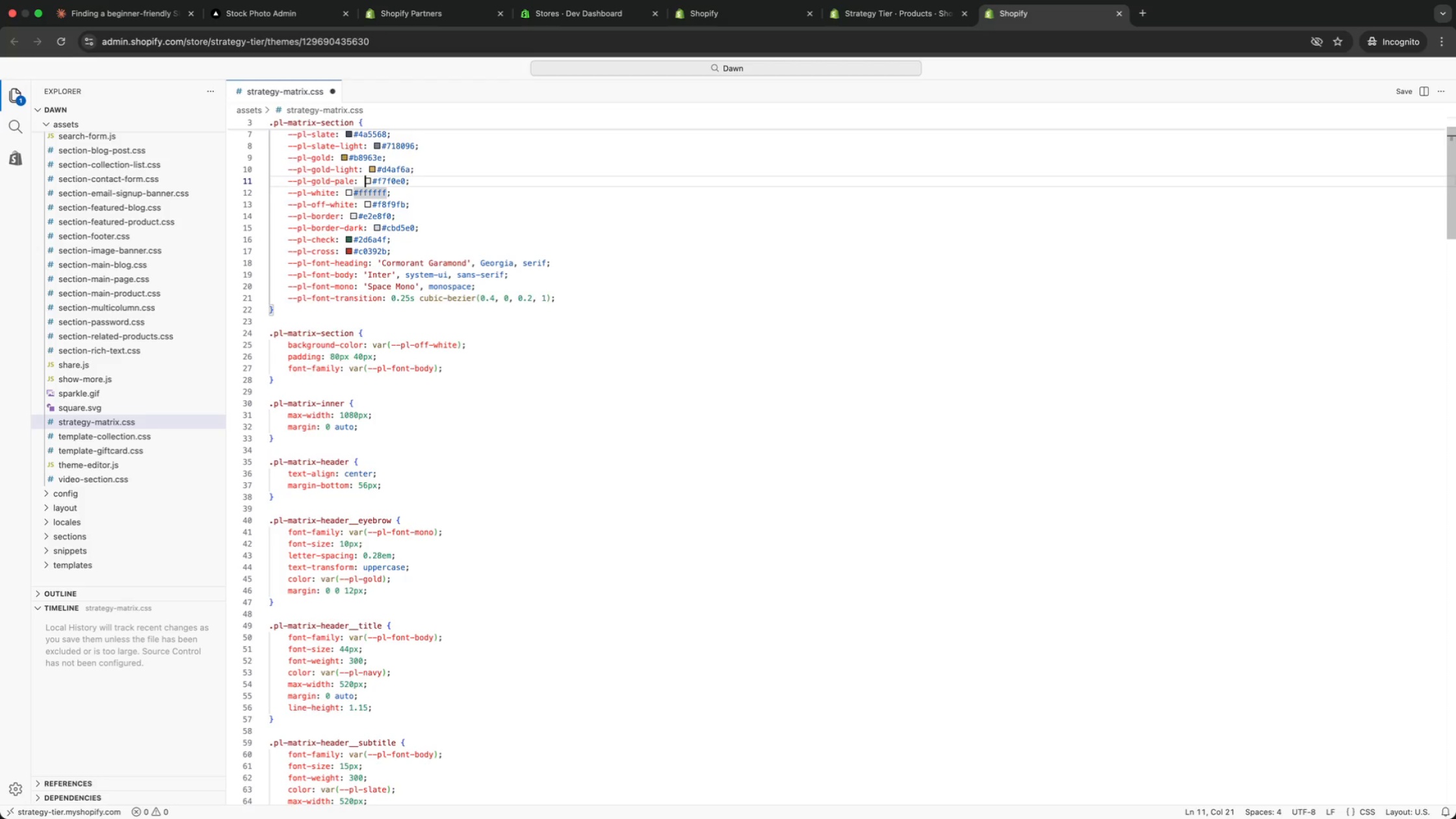 
key(ArrowUp)
 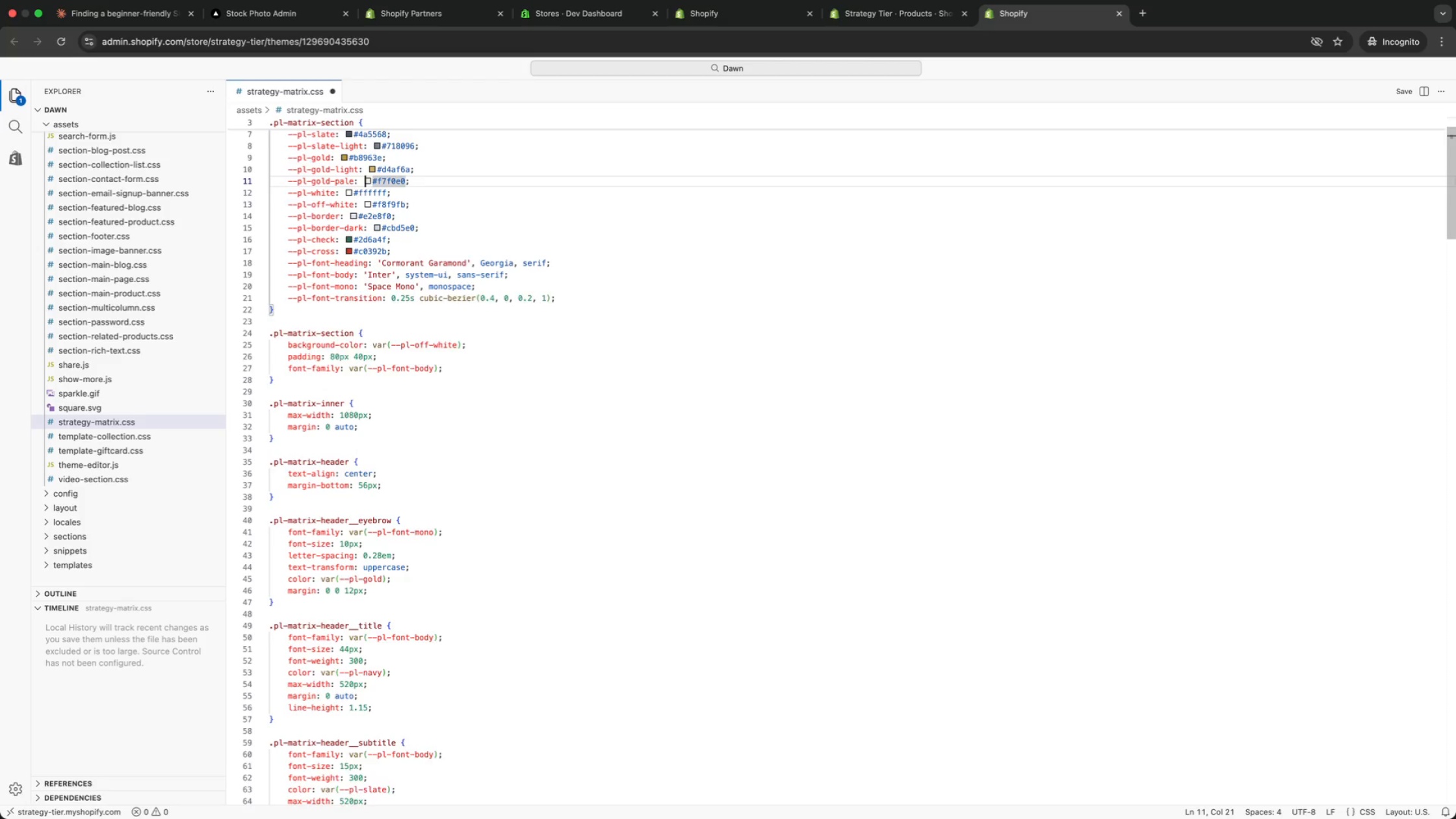 
key(ArrowUp)
 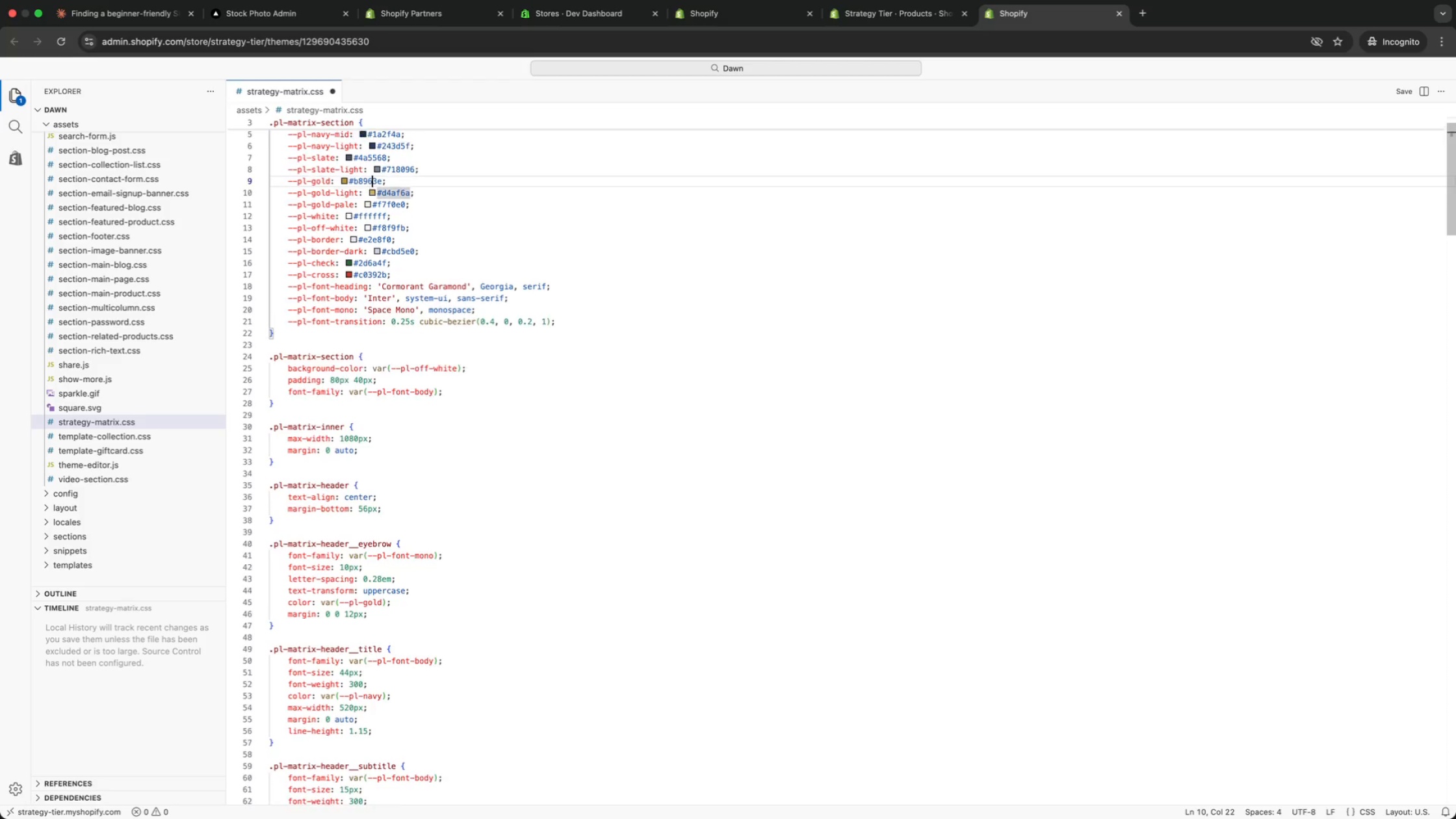 
key(ArrowUp)
 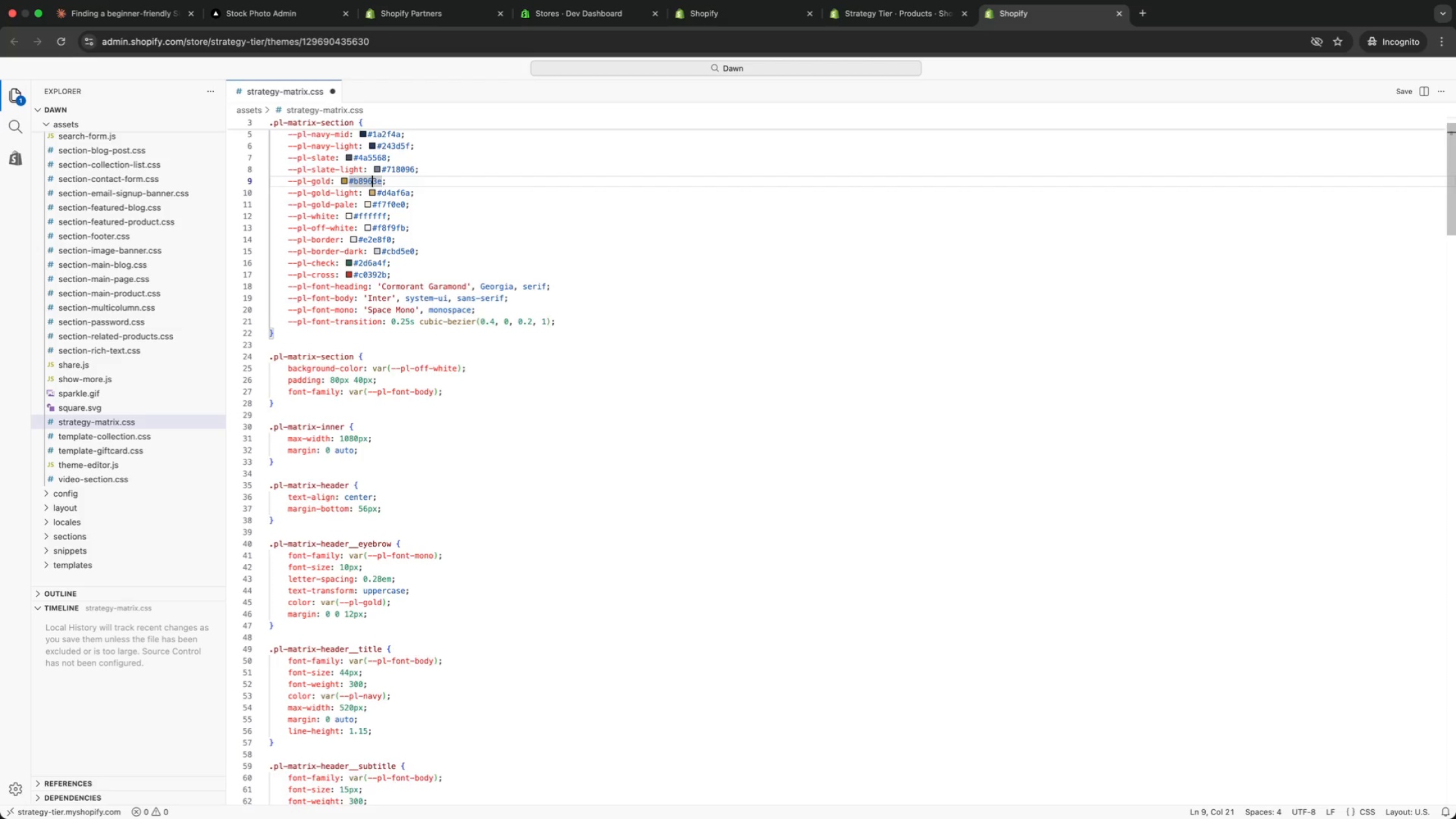 
key(ArrowUp)
 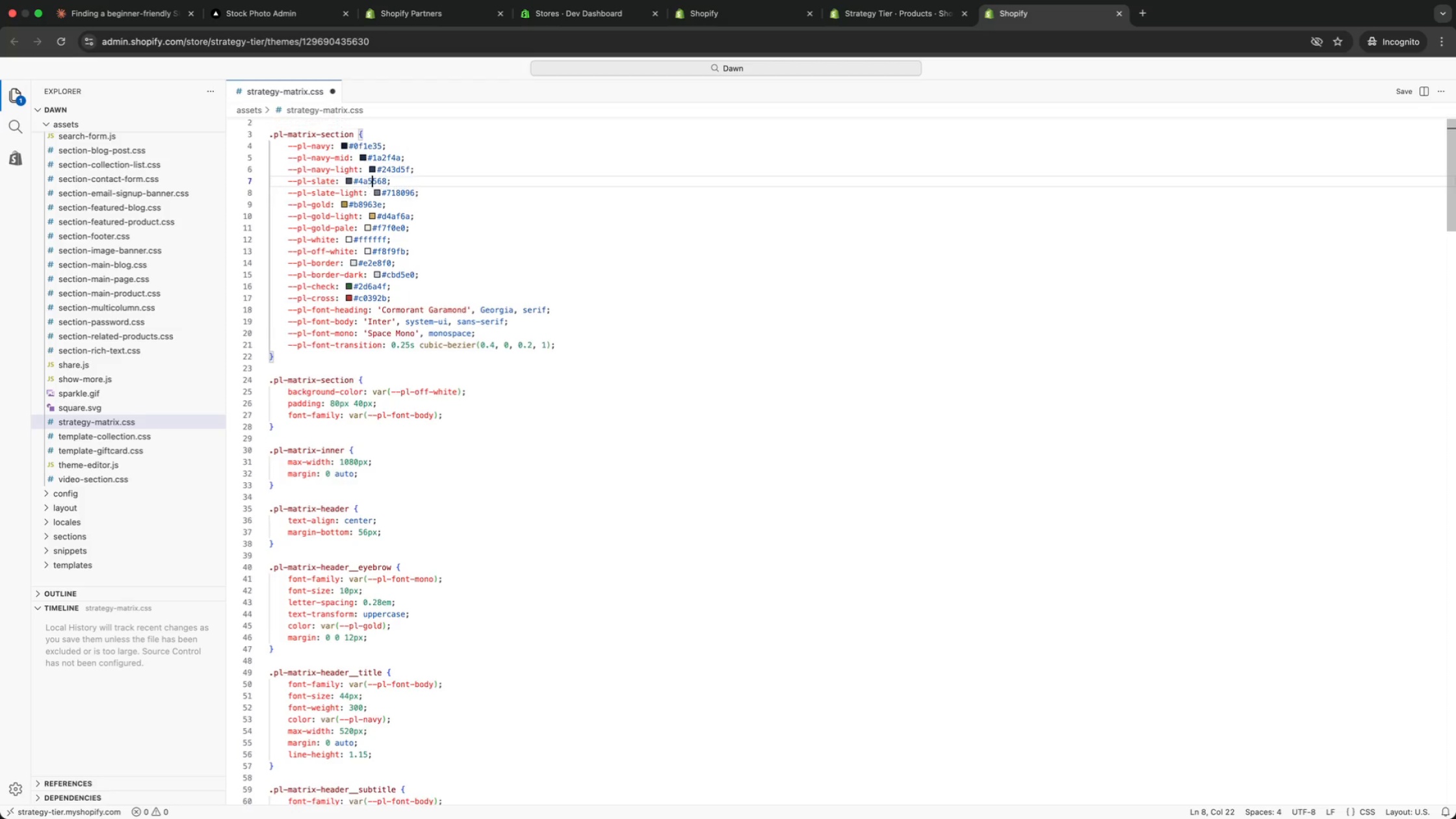 
key(ArrowUp)
 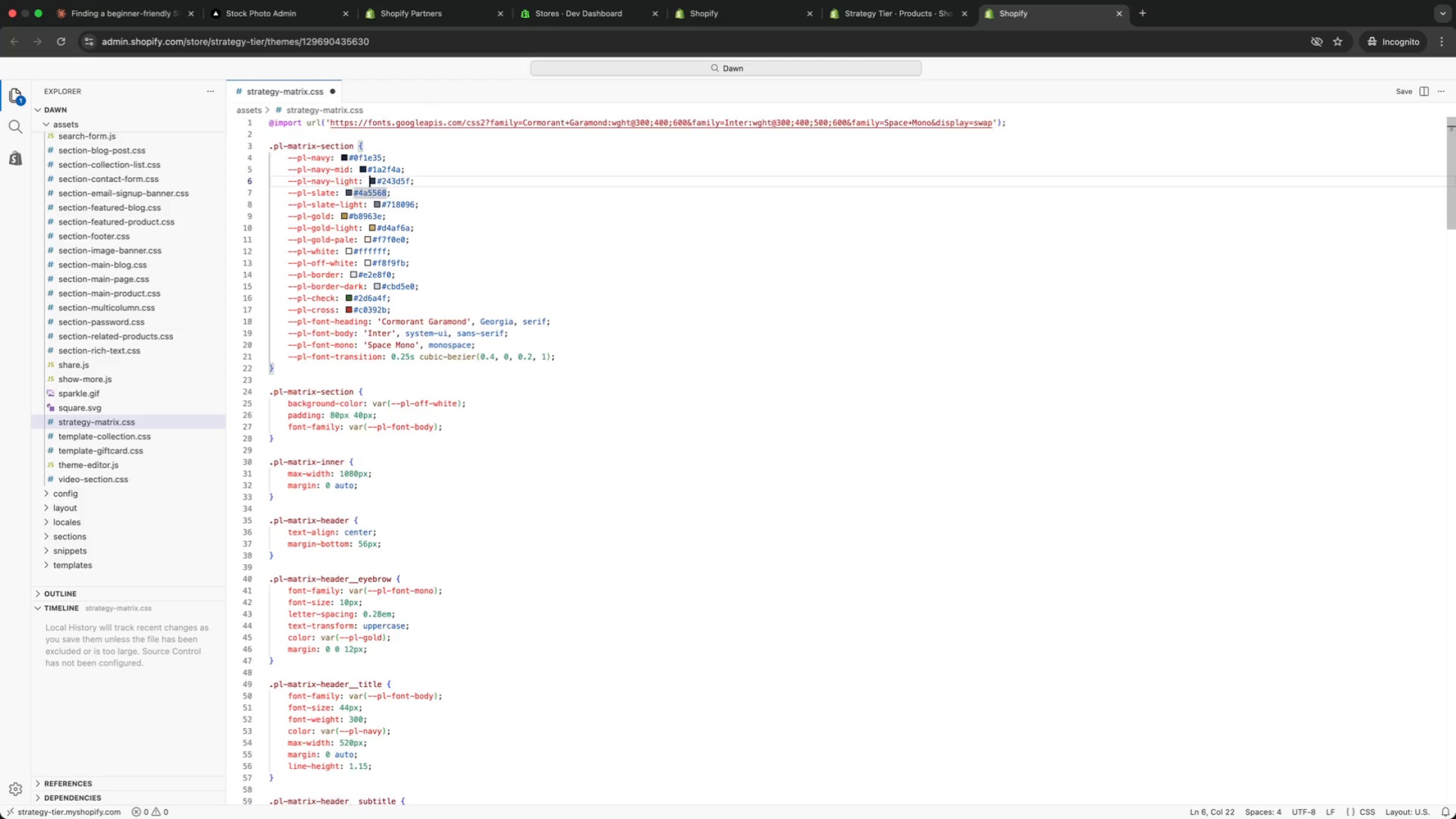 
key(ArrowUp)
 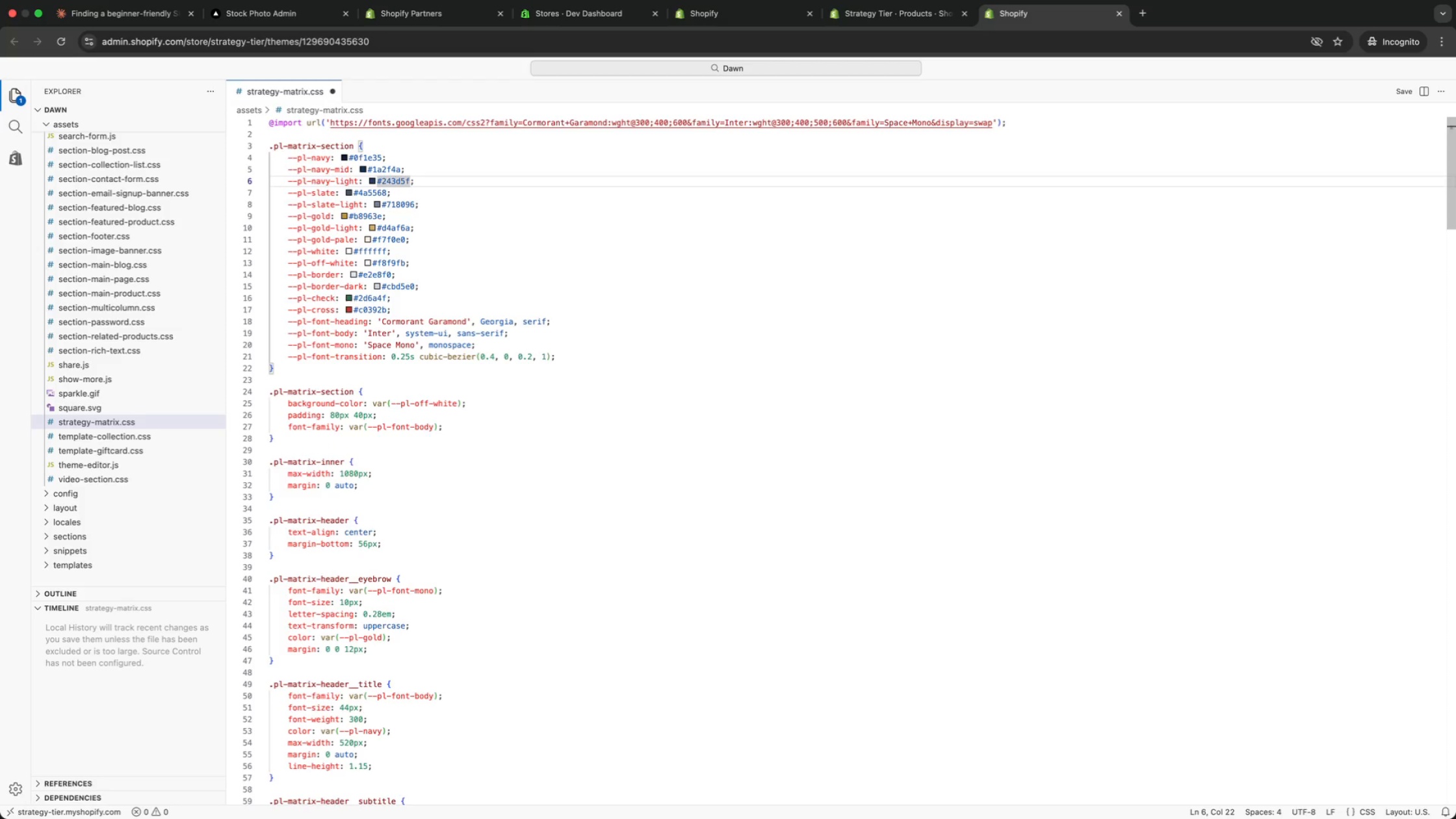 
key(ArrowUp)
 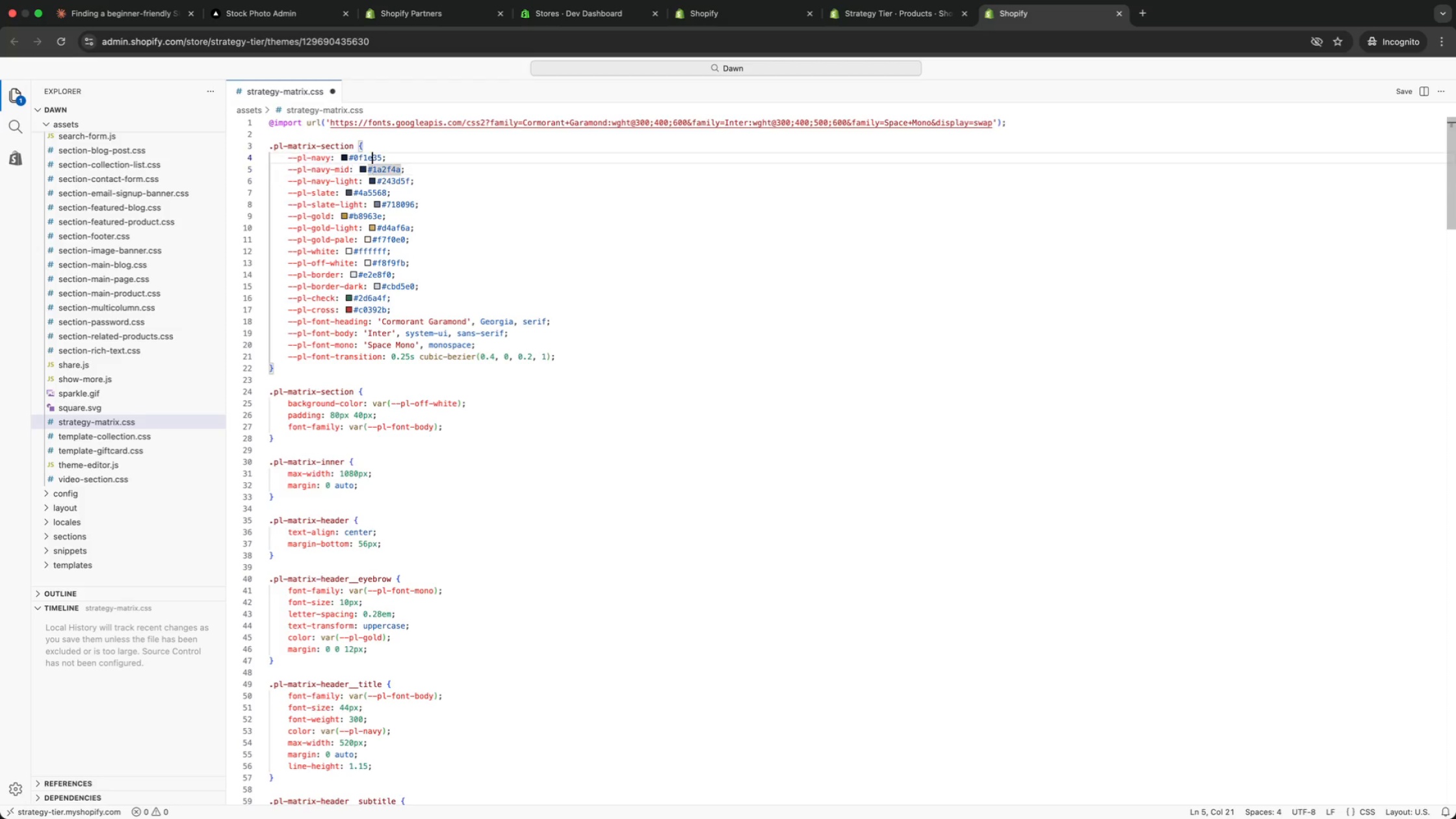 
key(ArrowUp)
 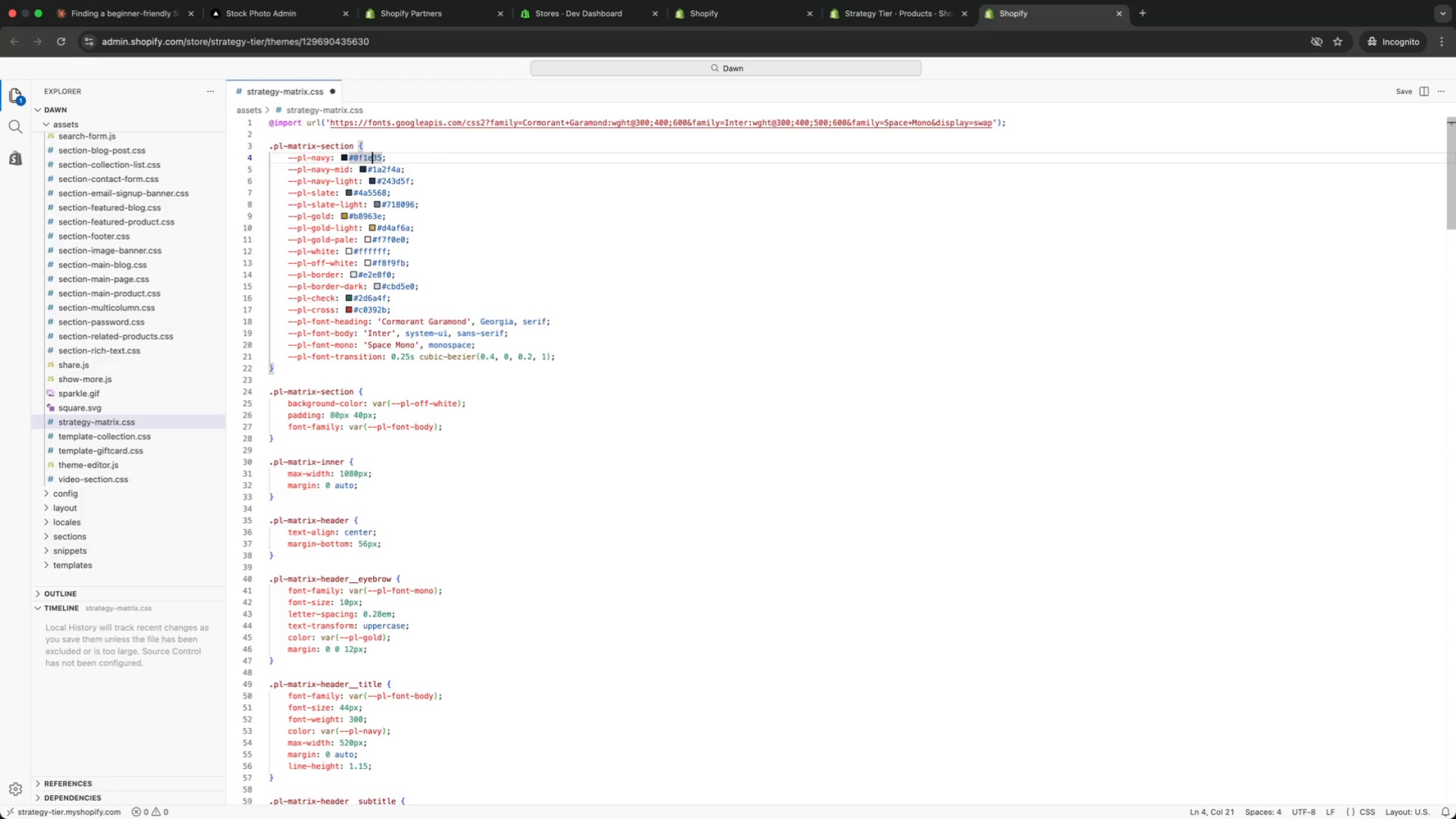 
key(ArrowUp)
 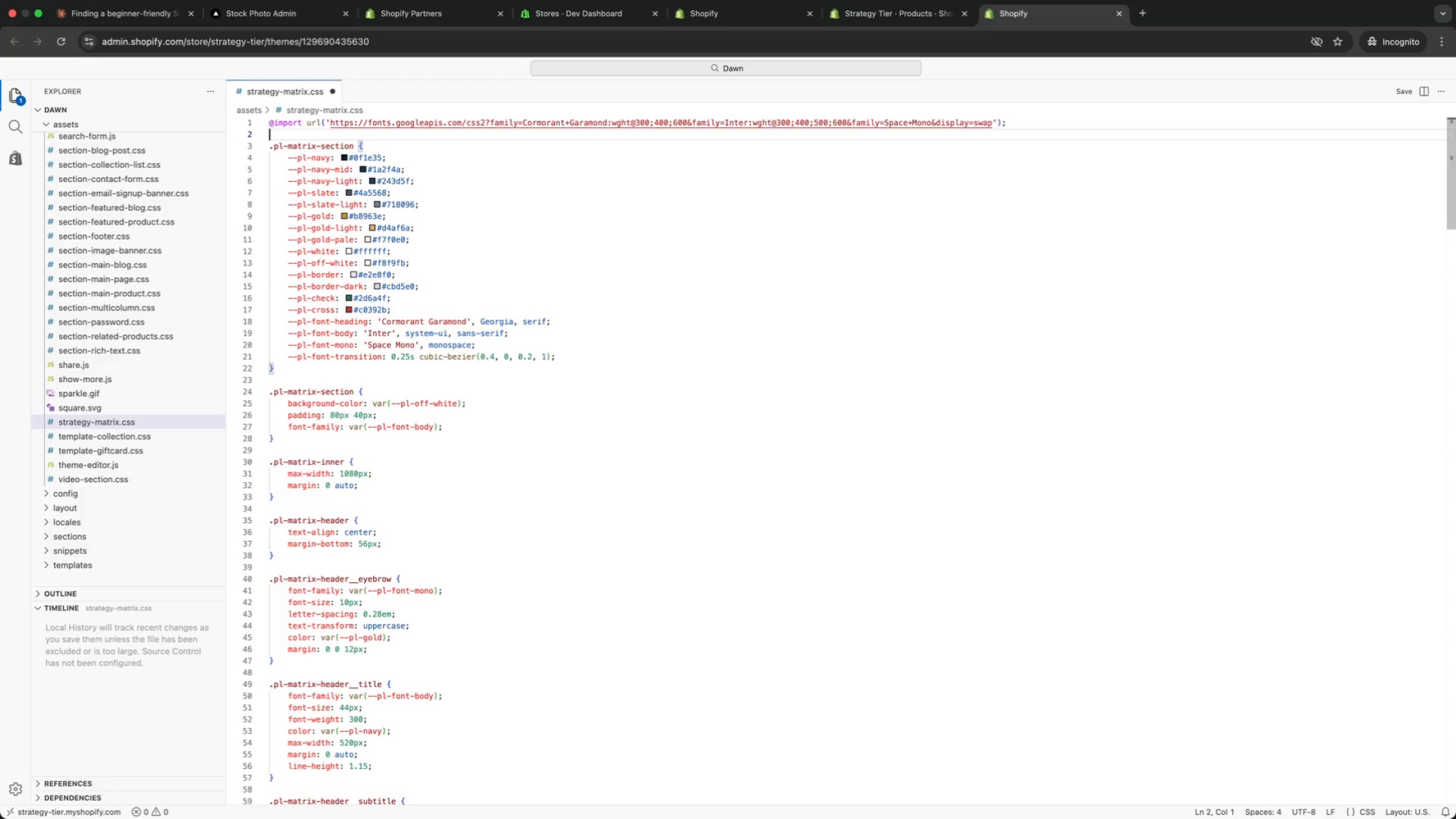 
key(ArrowUp)
 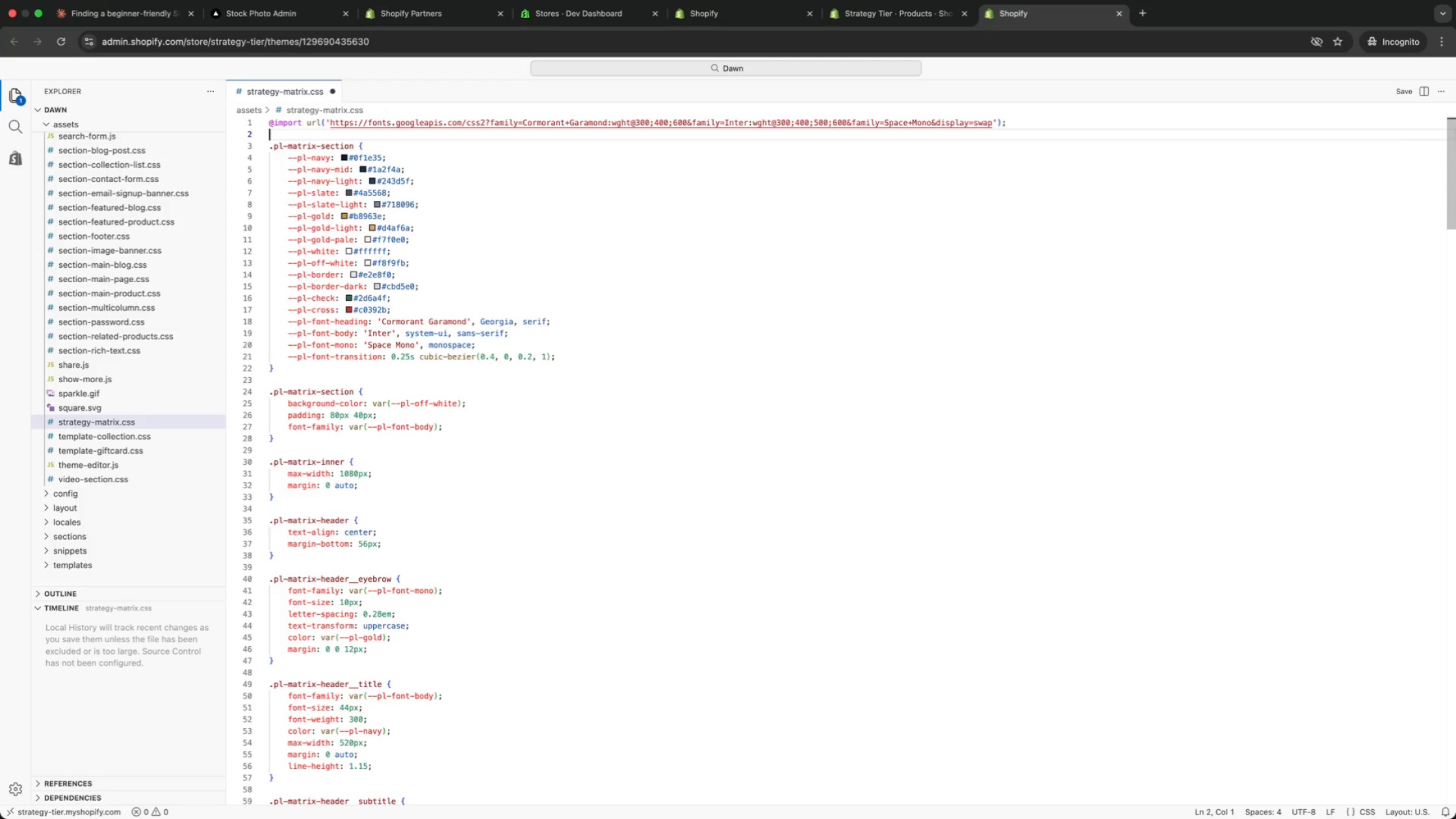 
key(ArrowUp)
 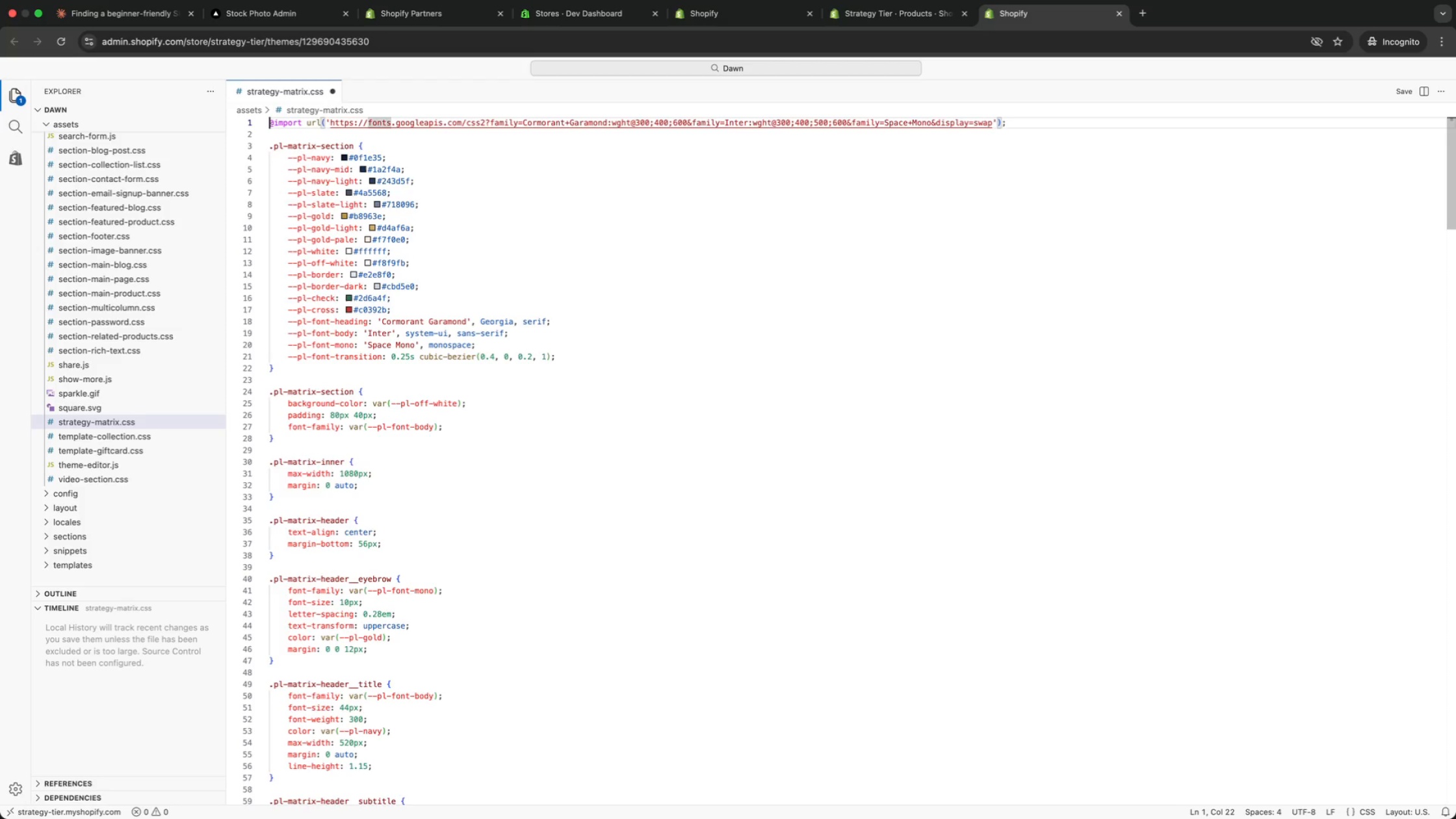 
key(ArrowUp)
 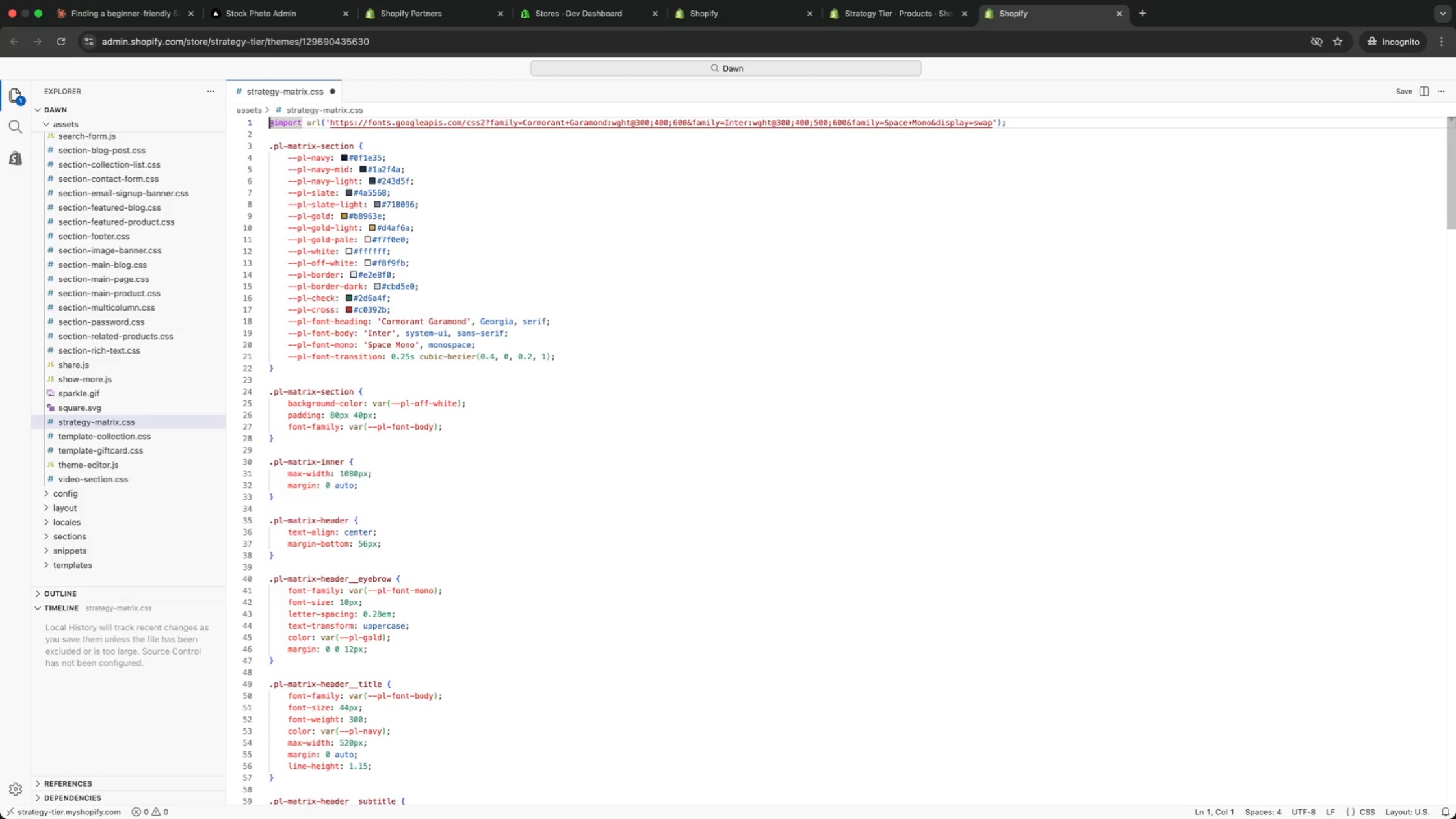 
key(ArrowUp)
 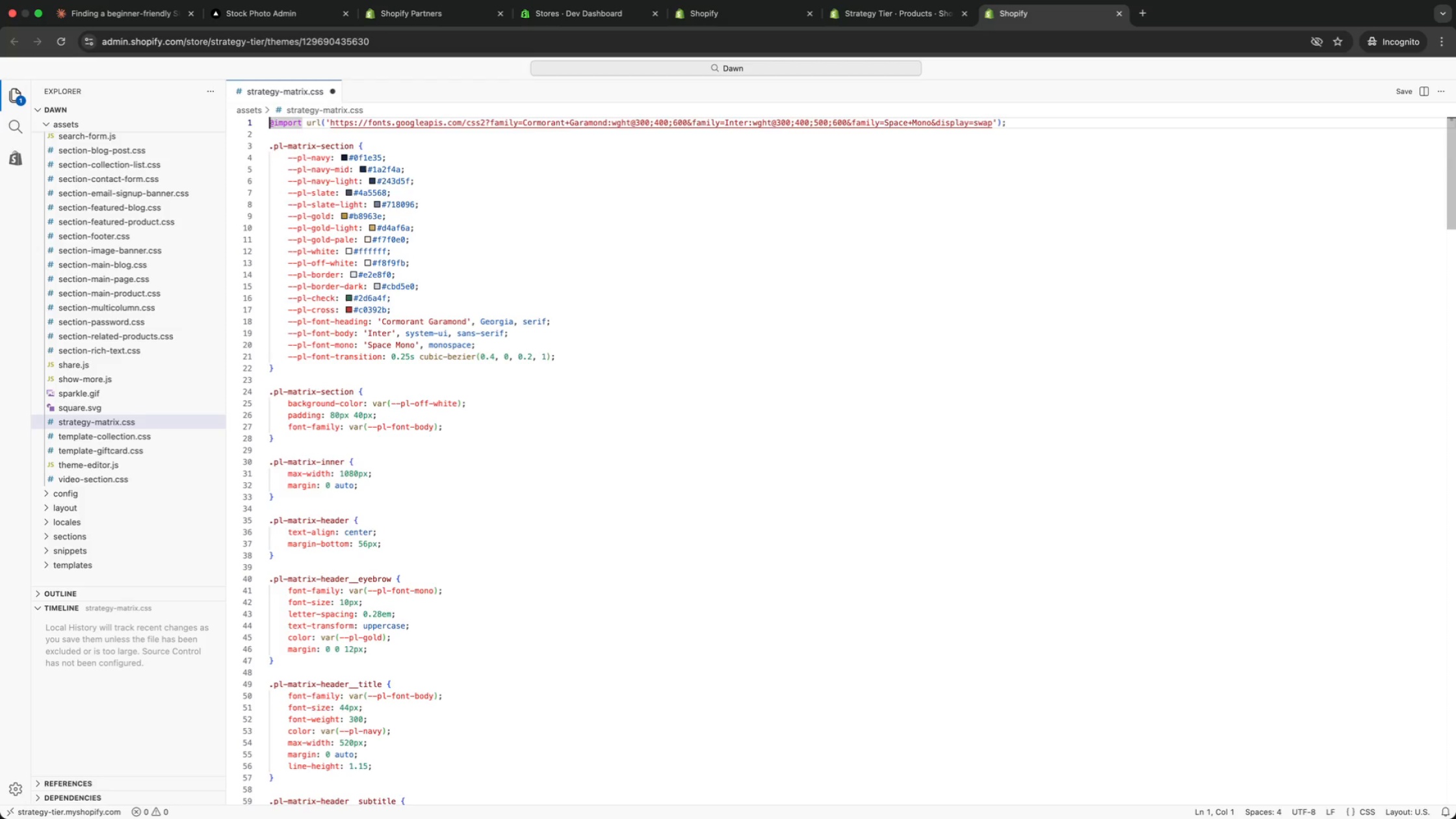 
key(ArrowUp)
 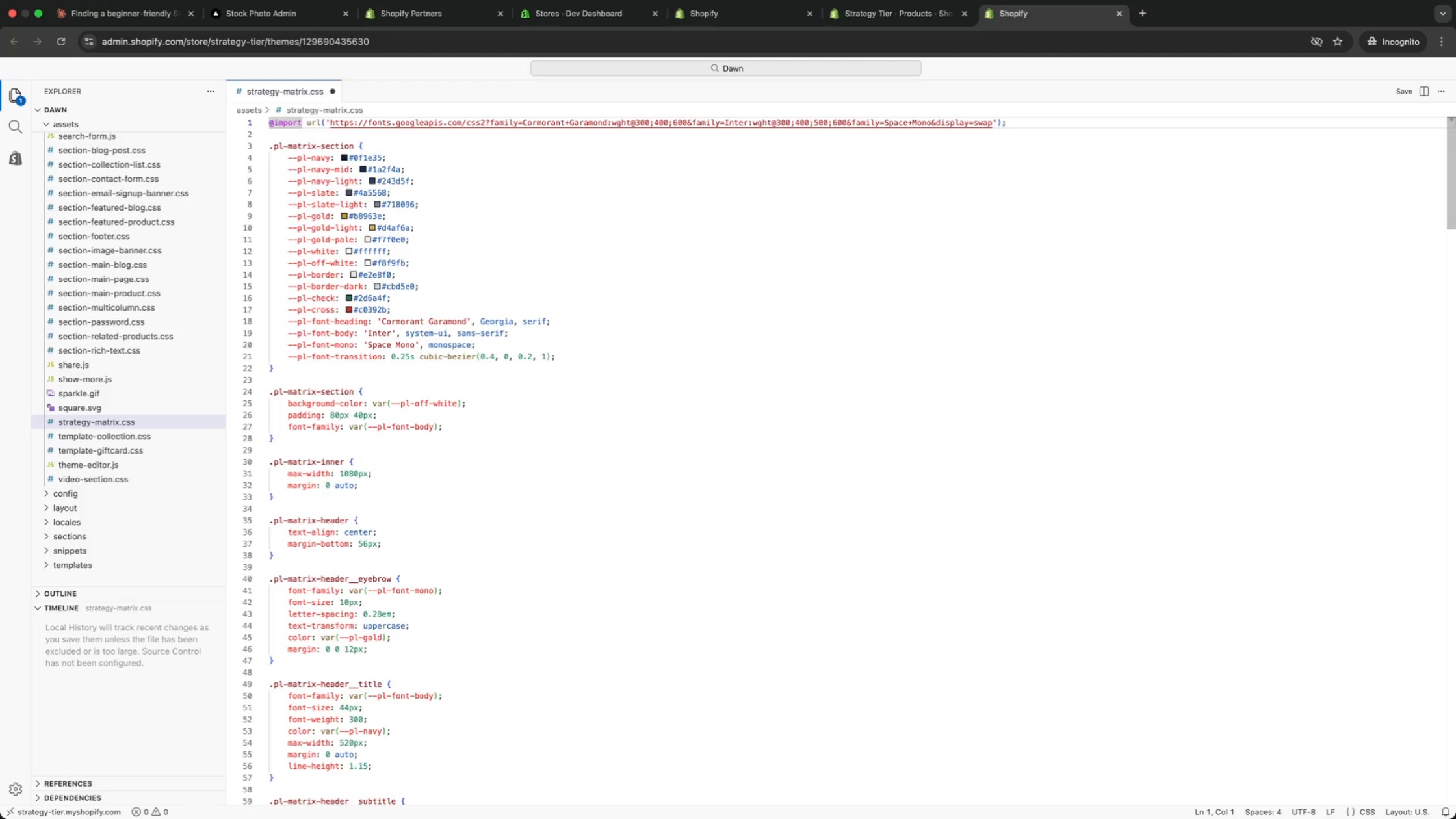 
wait(5.73)
 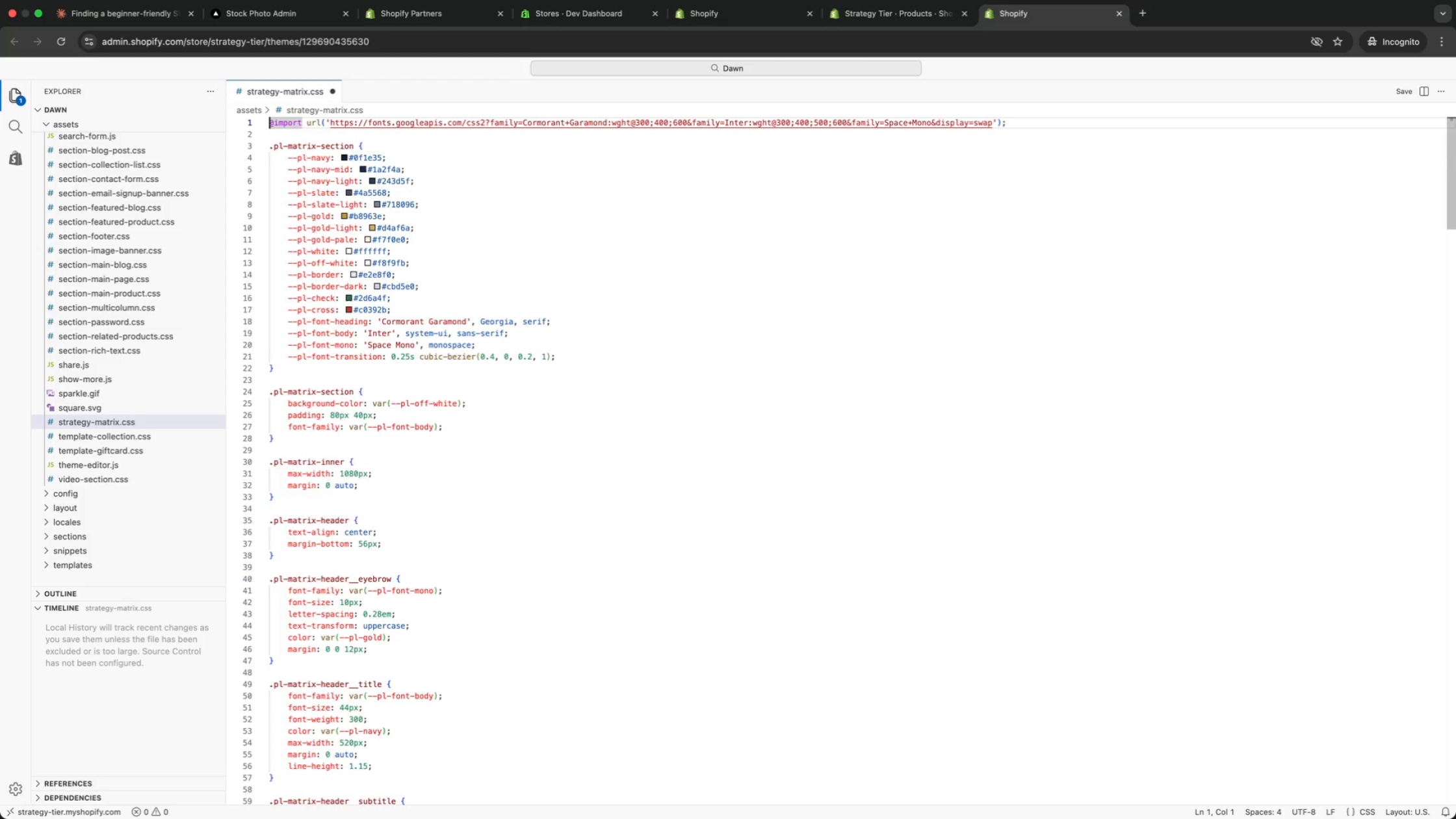 
key(ArrowUp)
 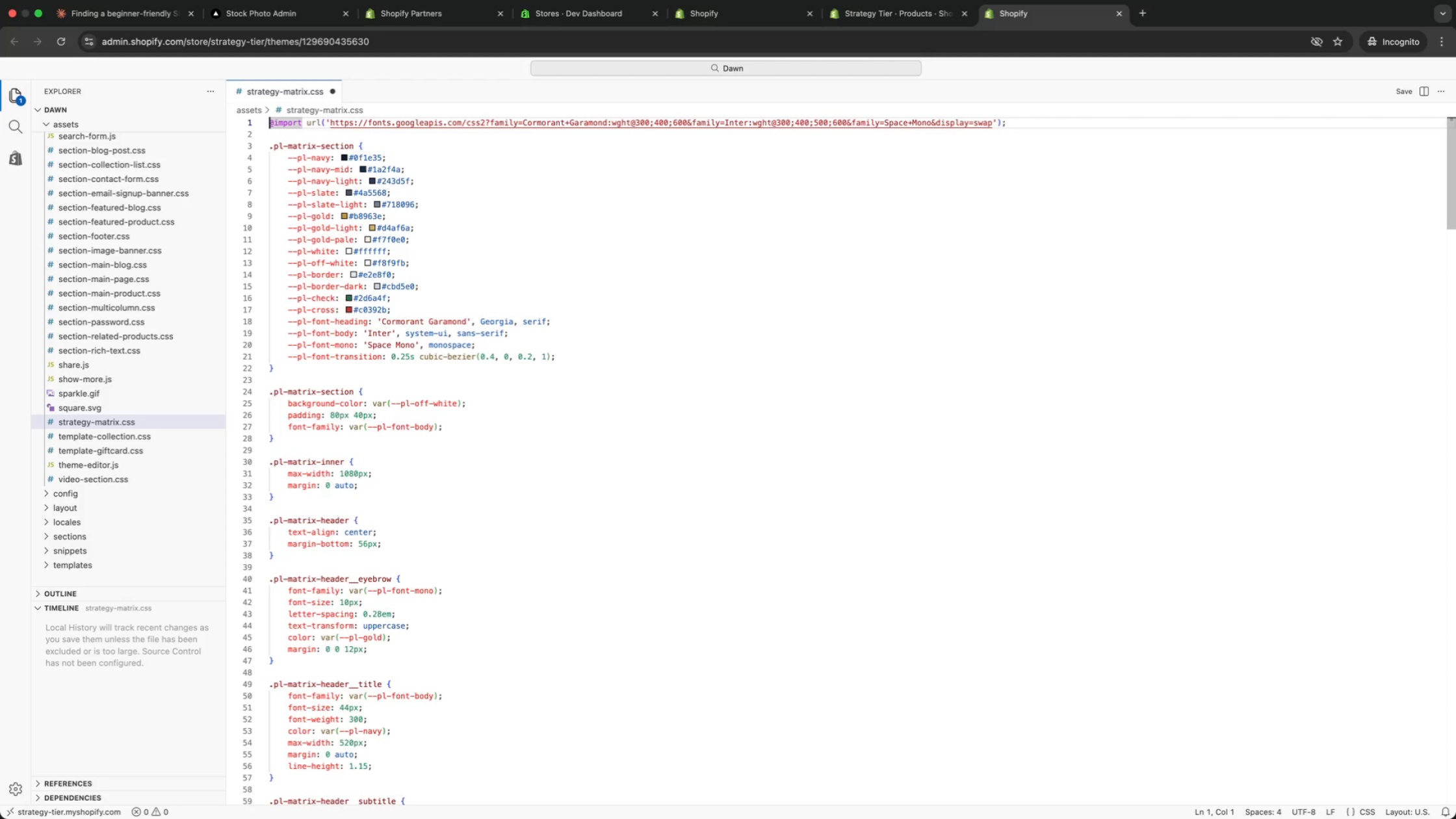 
key(ArrowUp)
 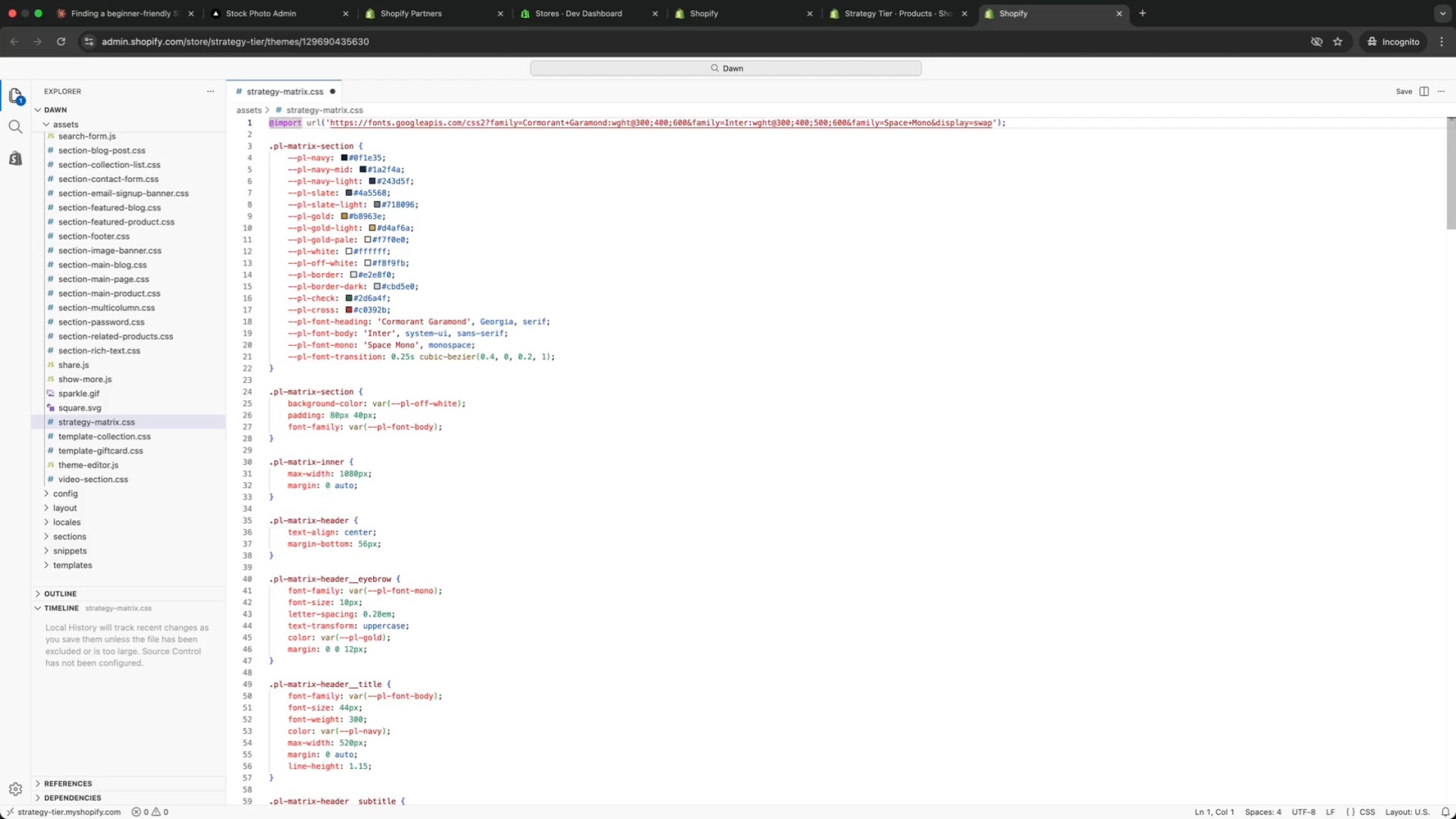 
key(ArrowUp)
 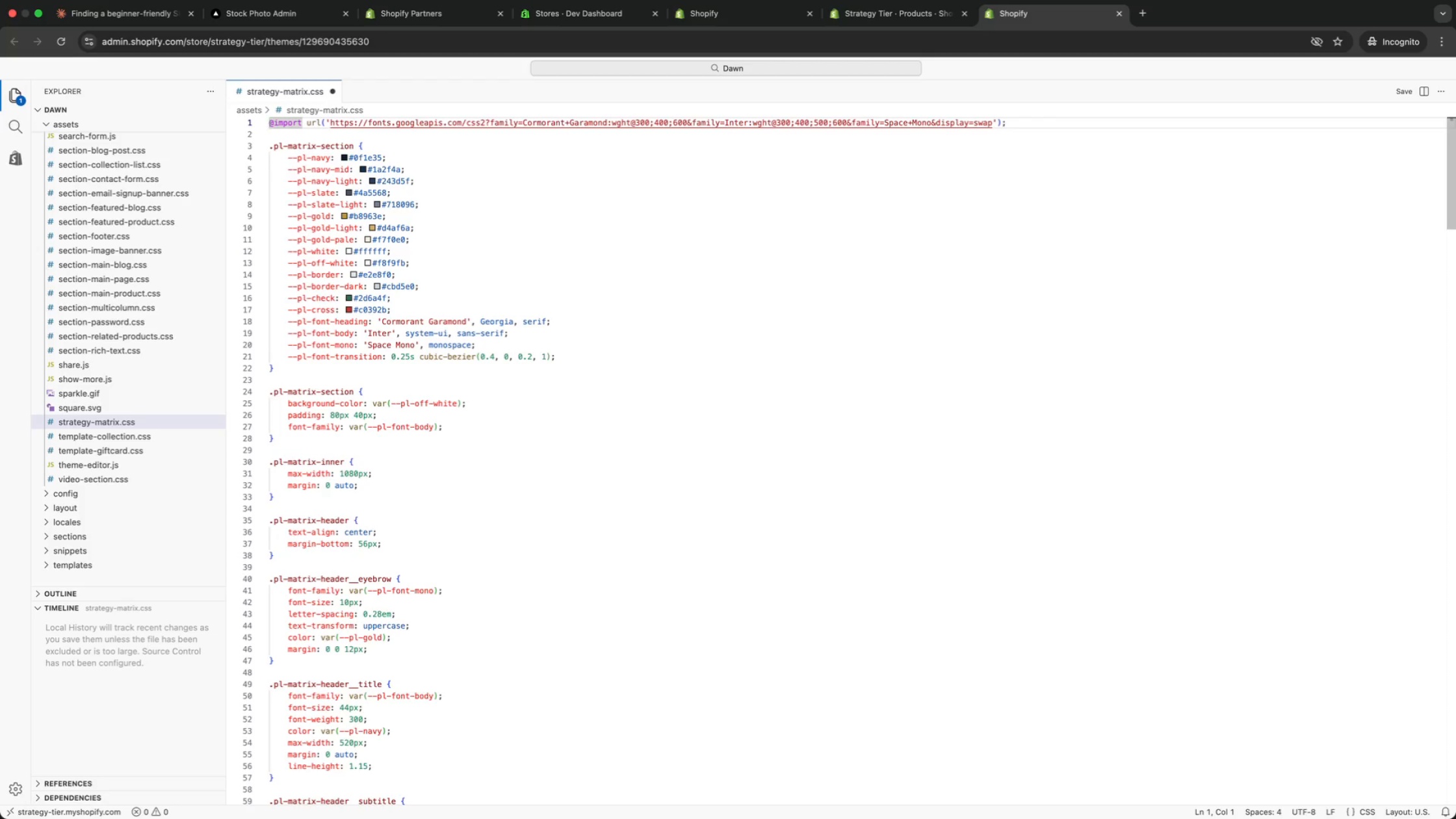 
key(ArrowUp)
 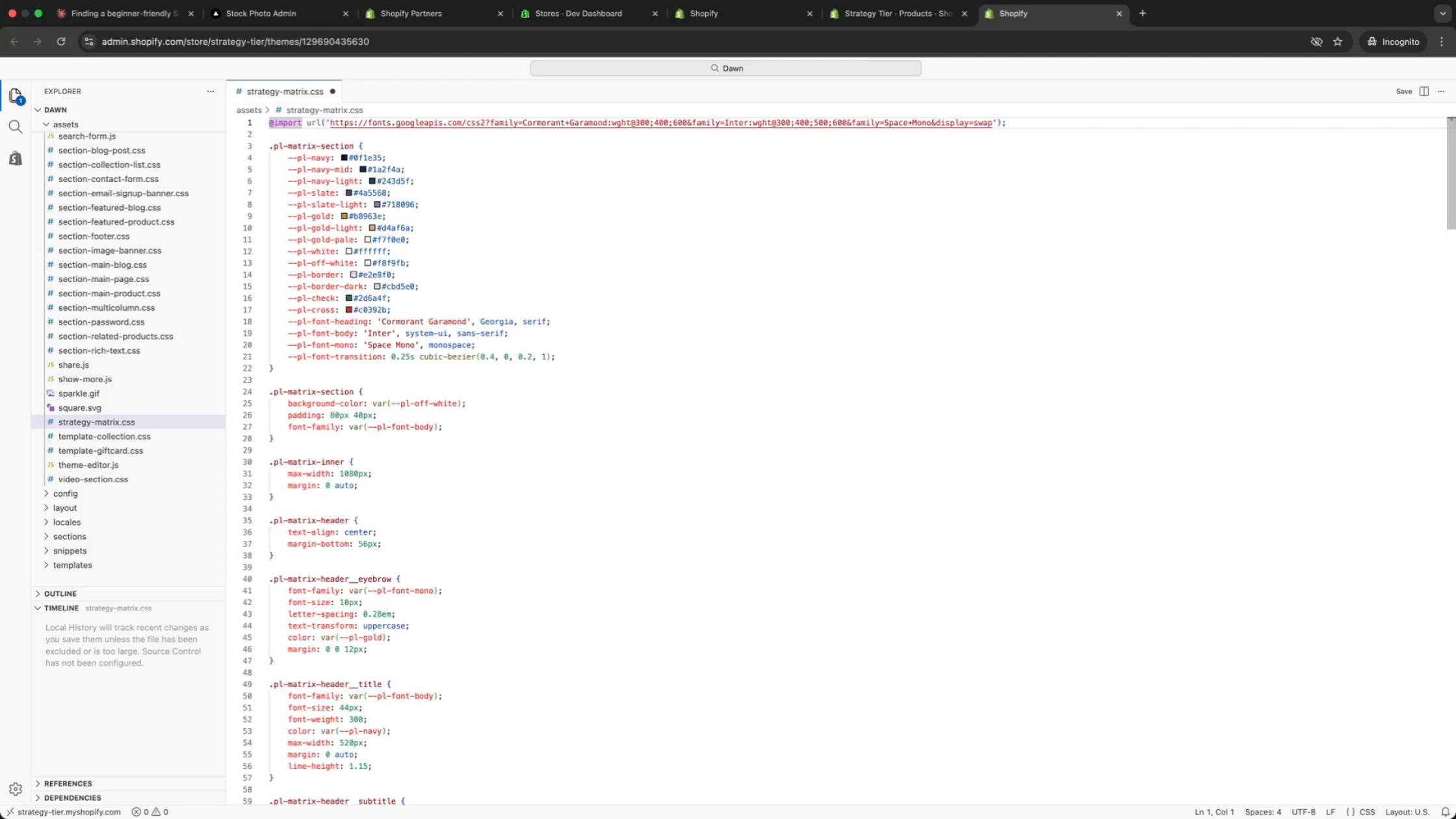 
key(ArrowUp)
 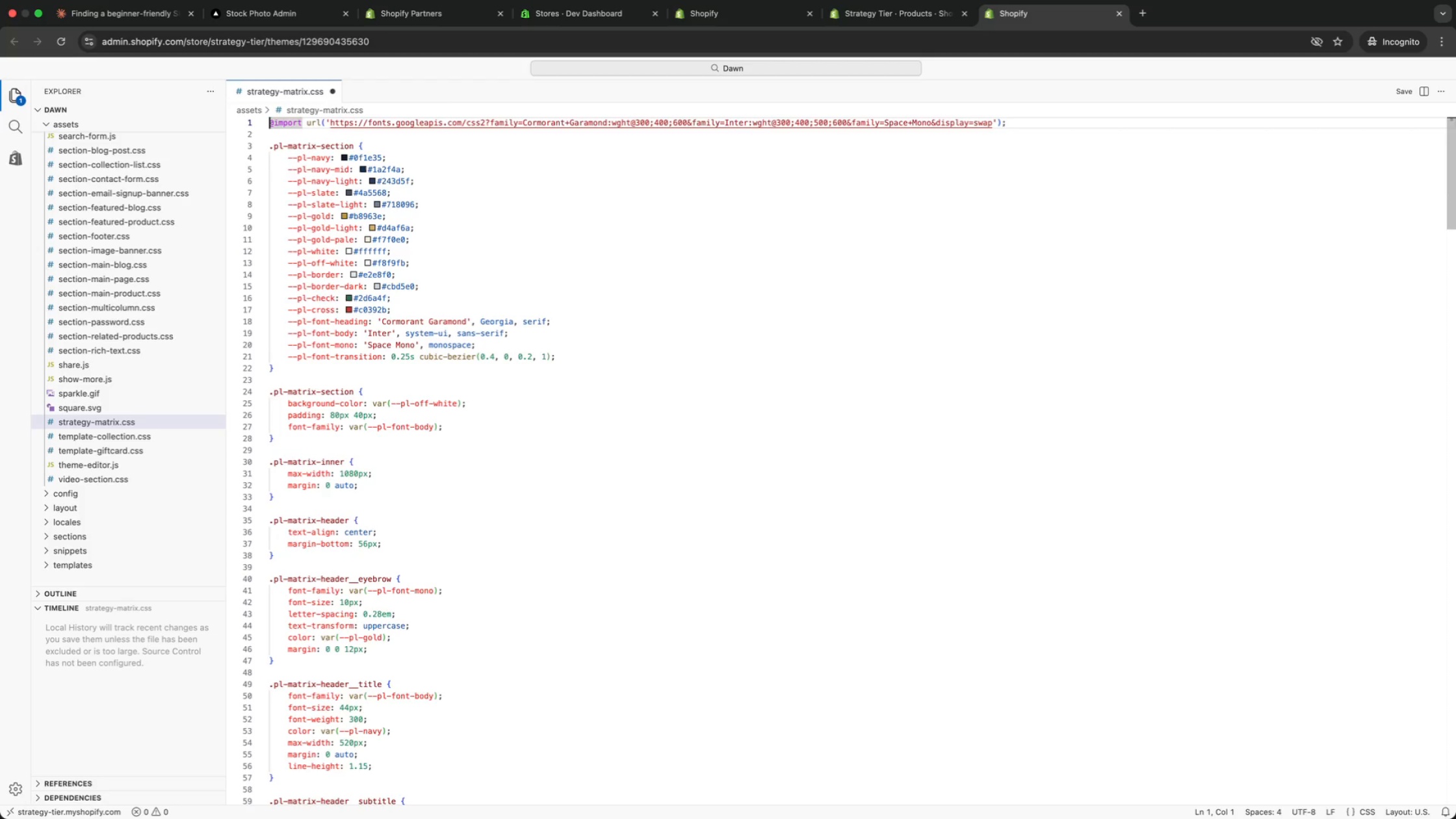 
key(ArrowDown)
 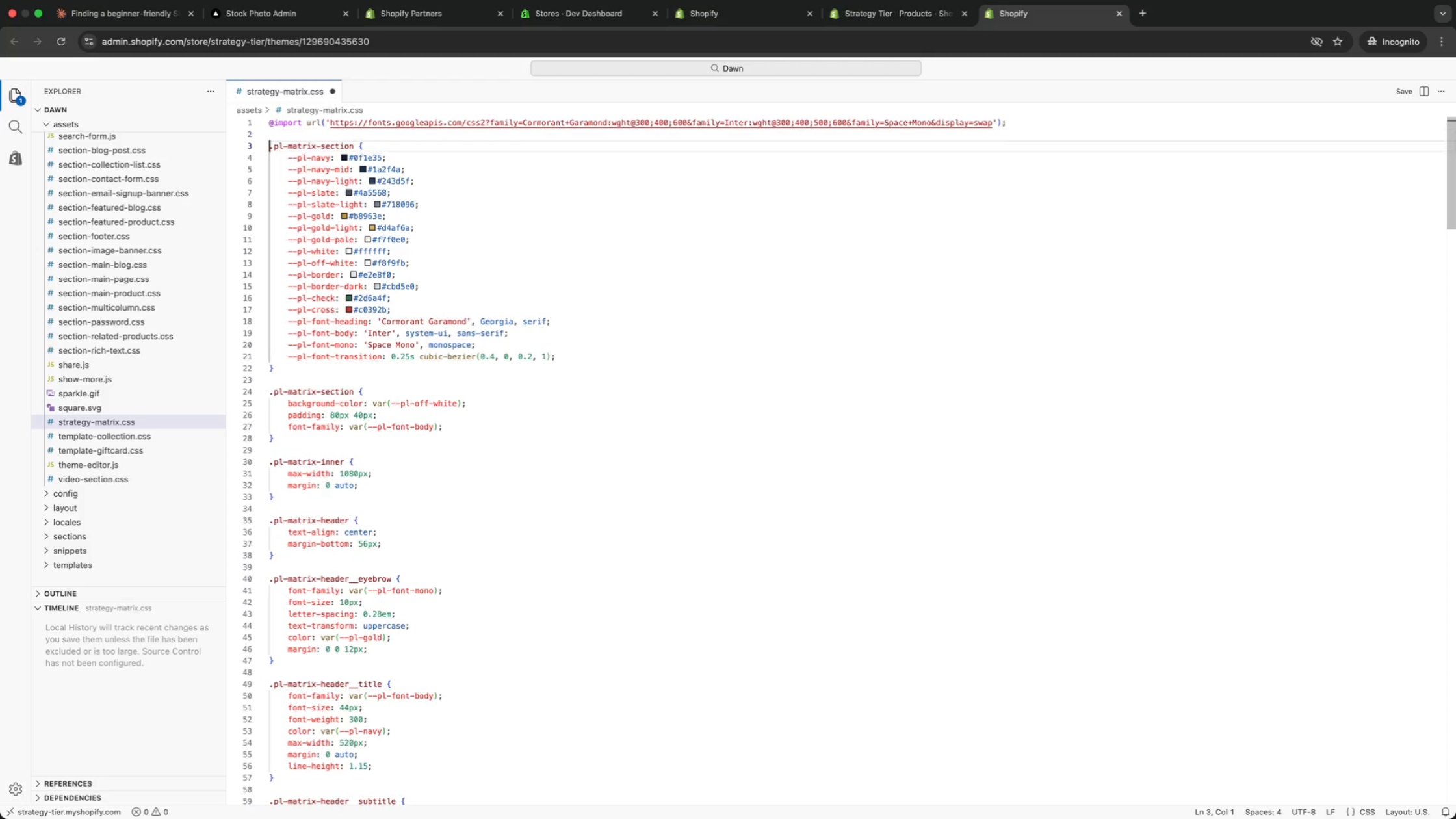 
key(ArrowDown)
 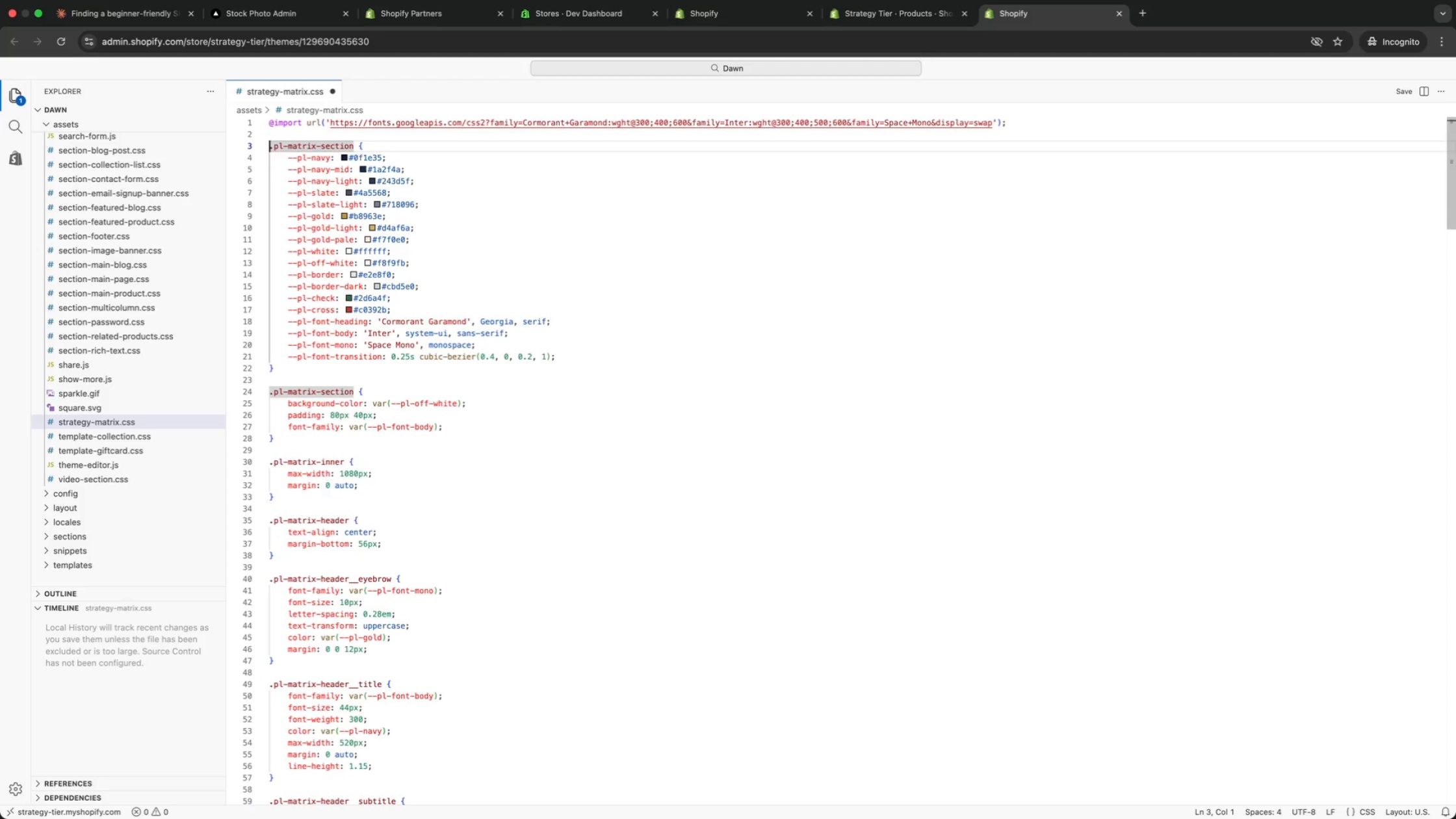 
key(ArrowDown)
 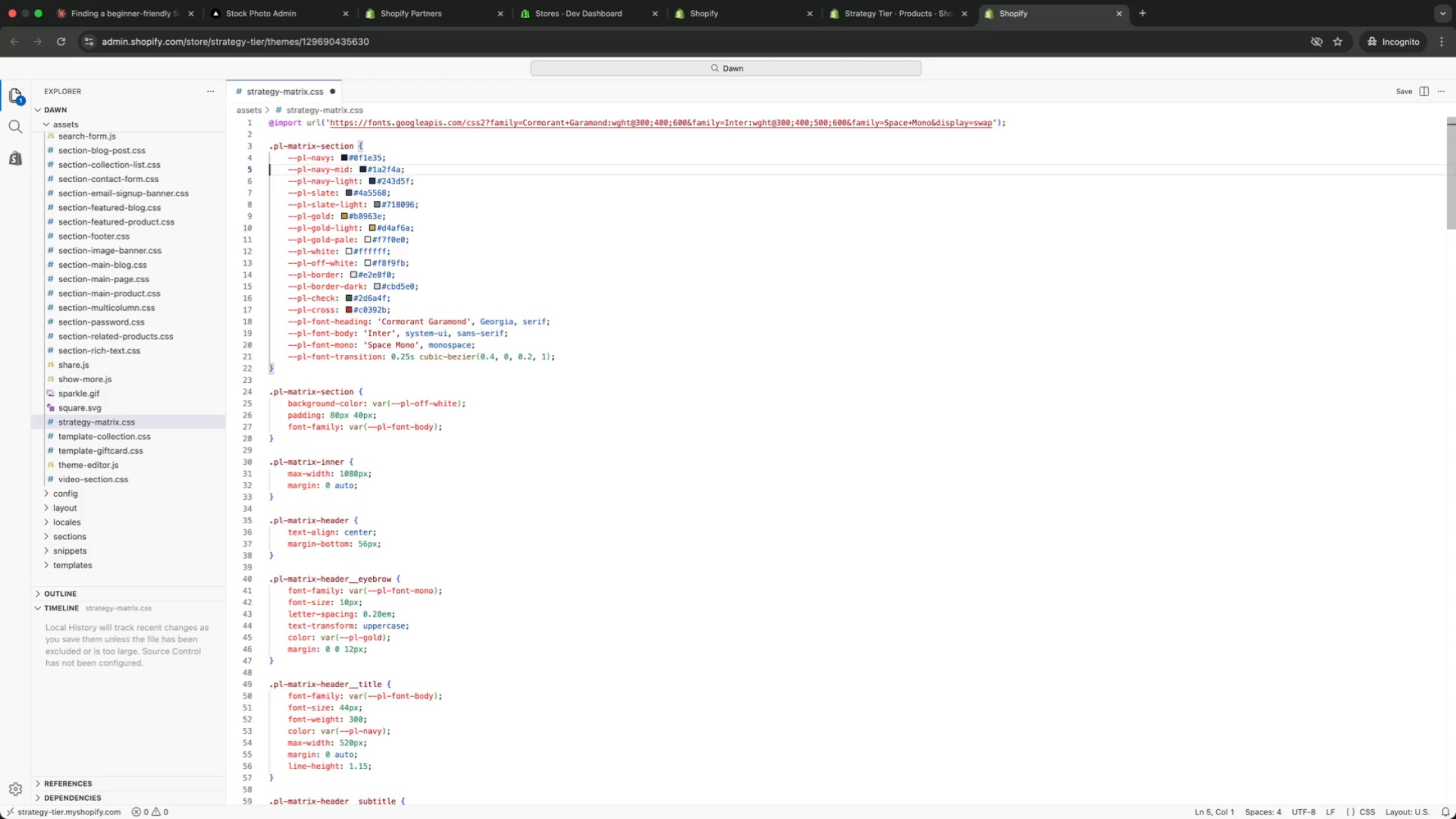 
key(ArrowDown)
 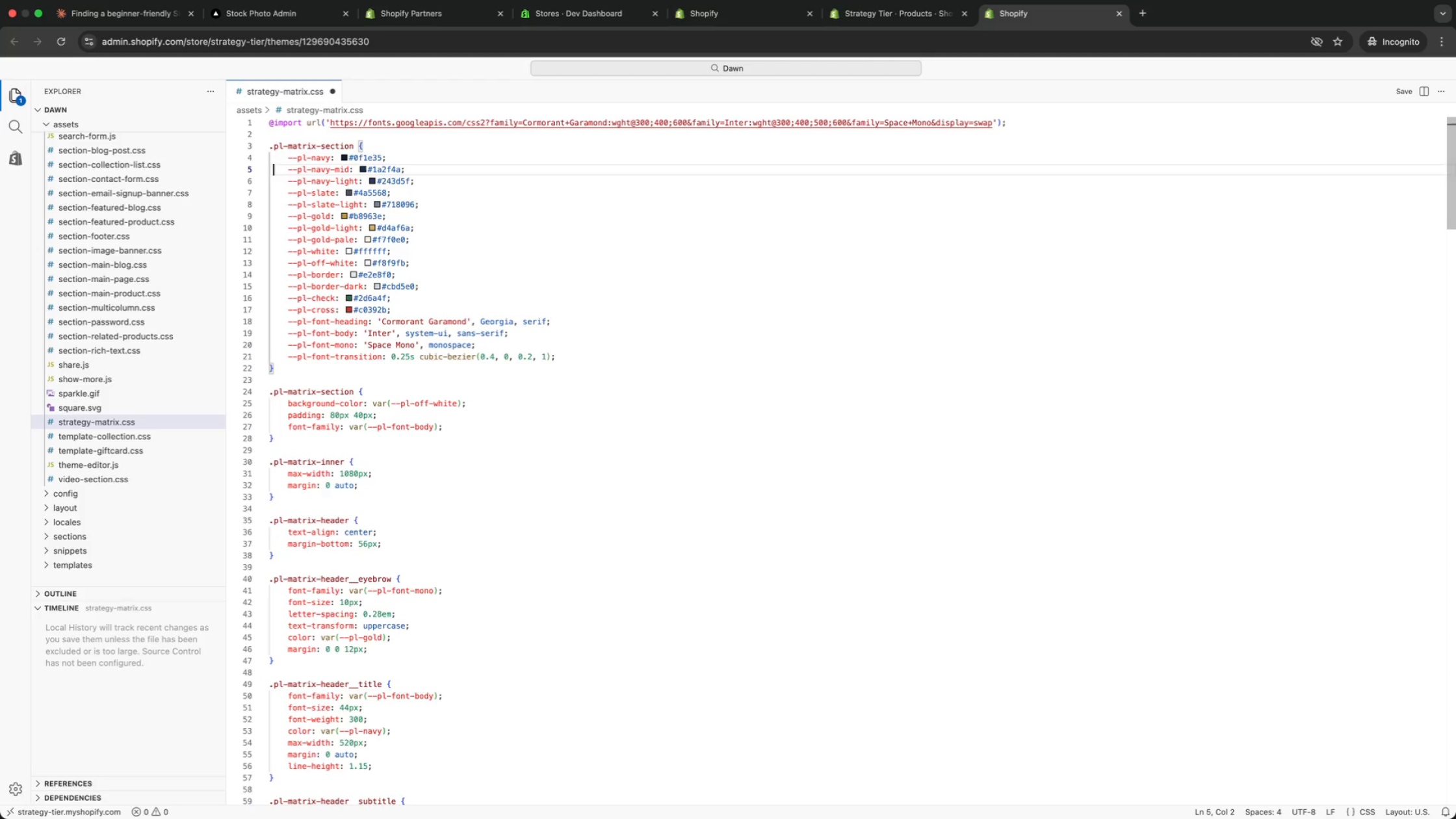 
hold_key(key=ArrowRight, duration=1.02)
 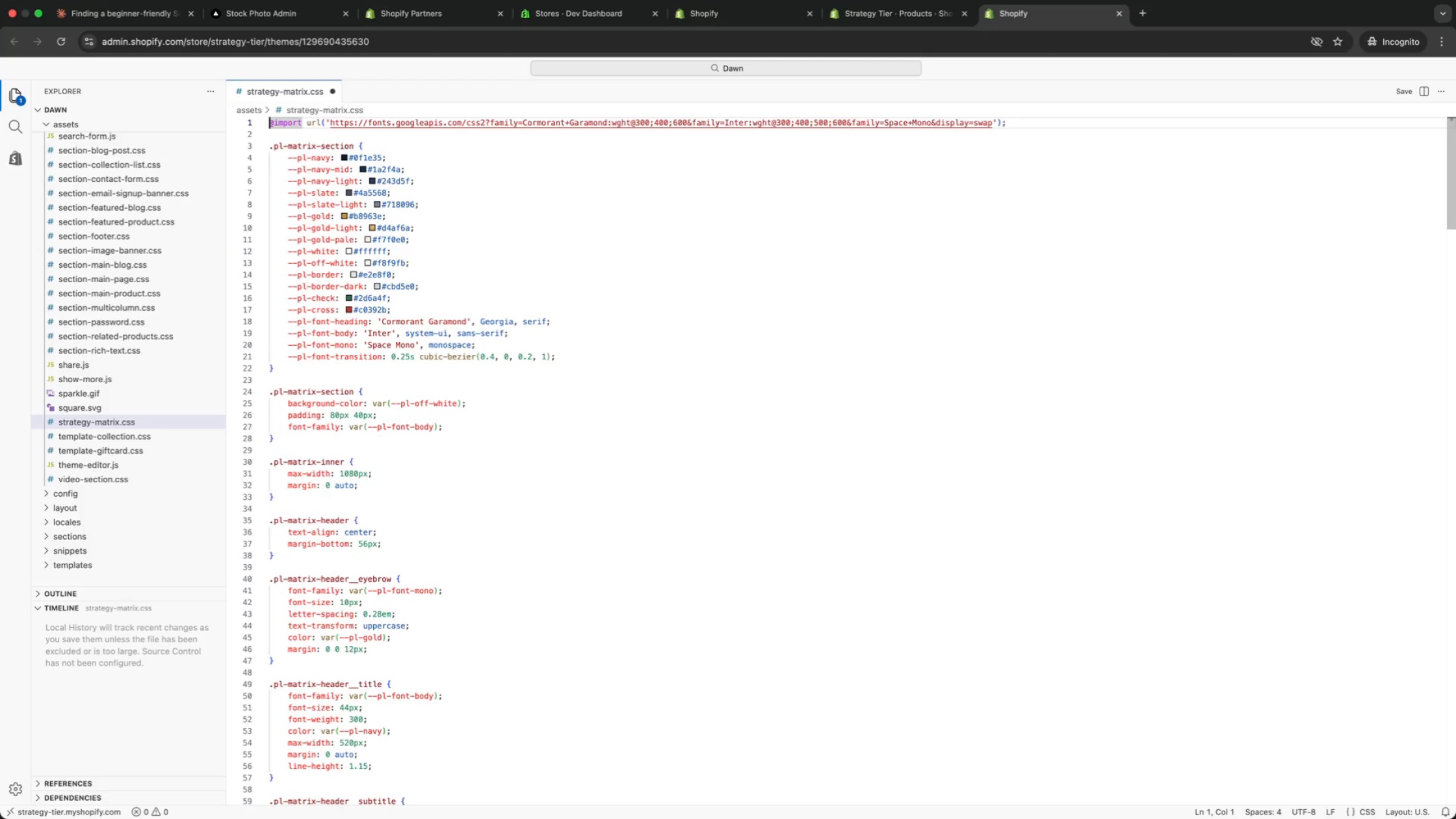 
key(ArrowDown)
 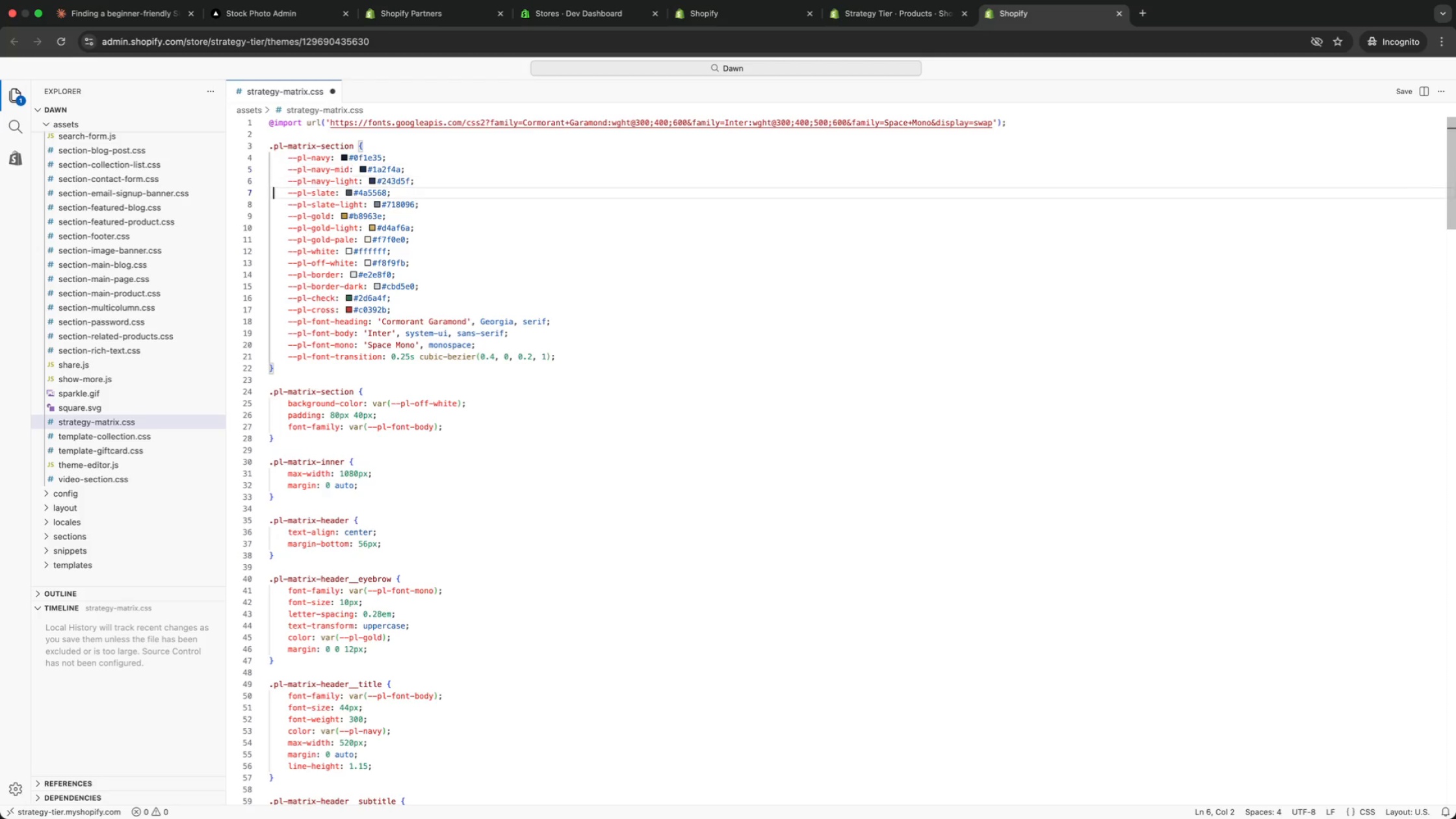 
key(ArrowDown)
 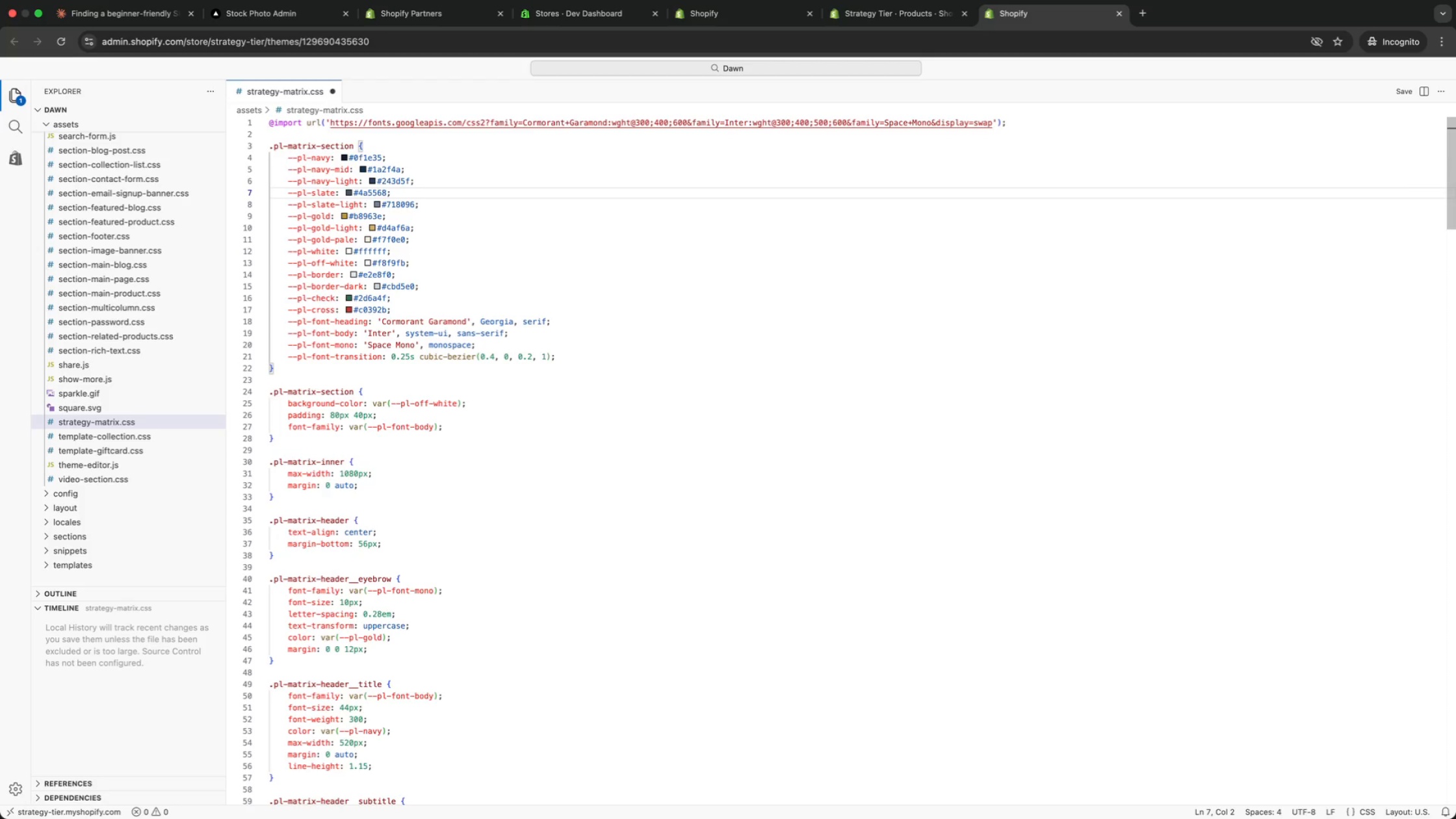 
key(ArrowRight)
 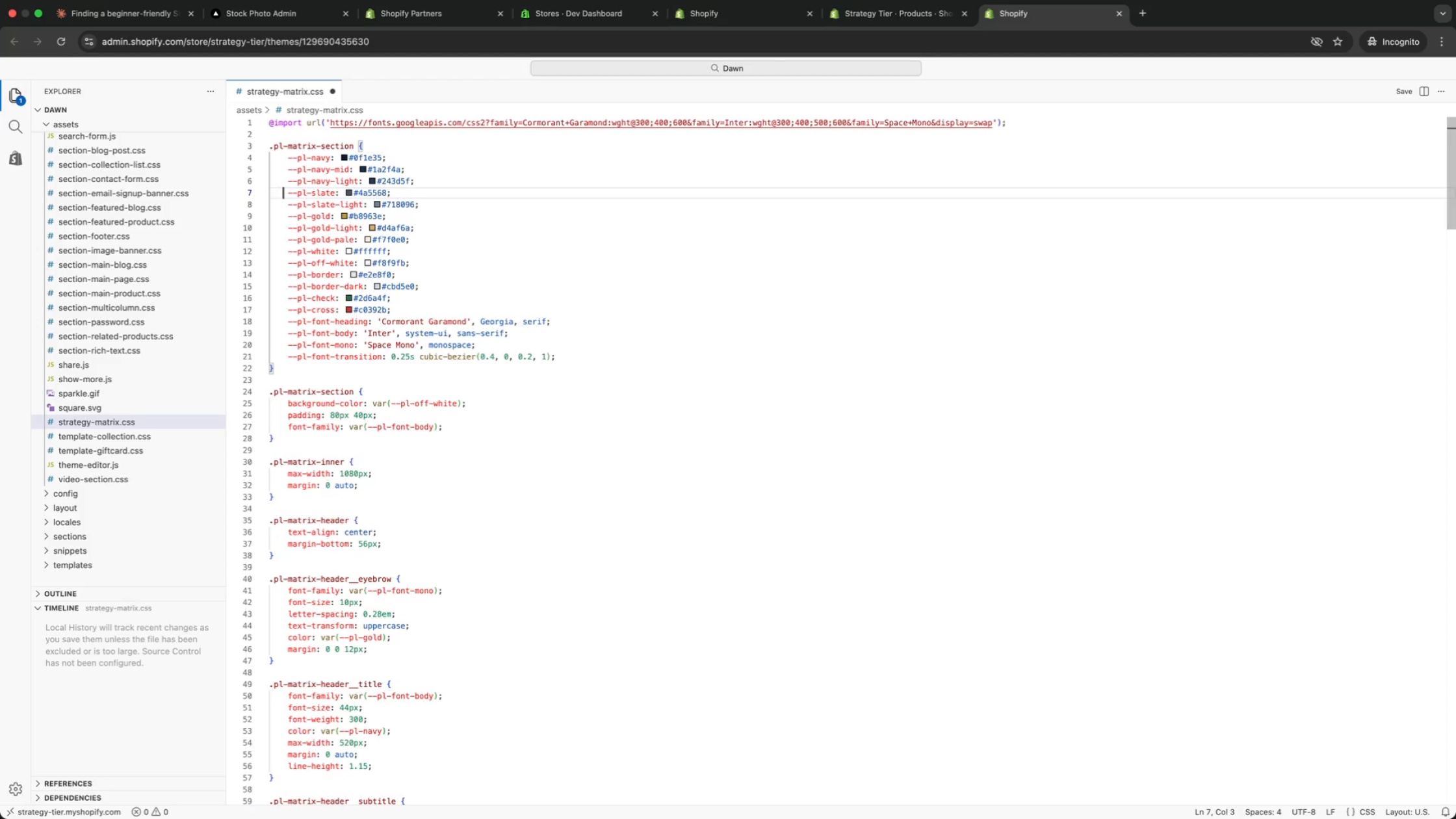 
key(ArrowRight)
 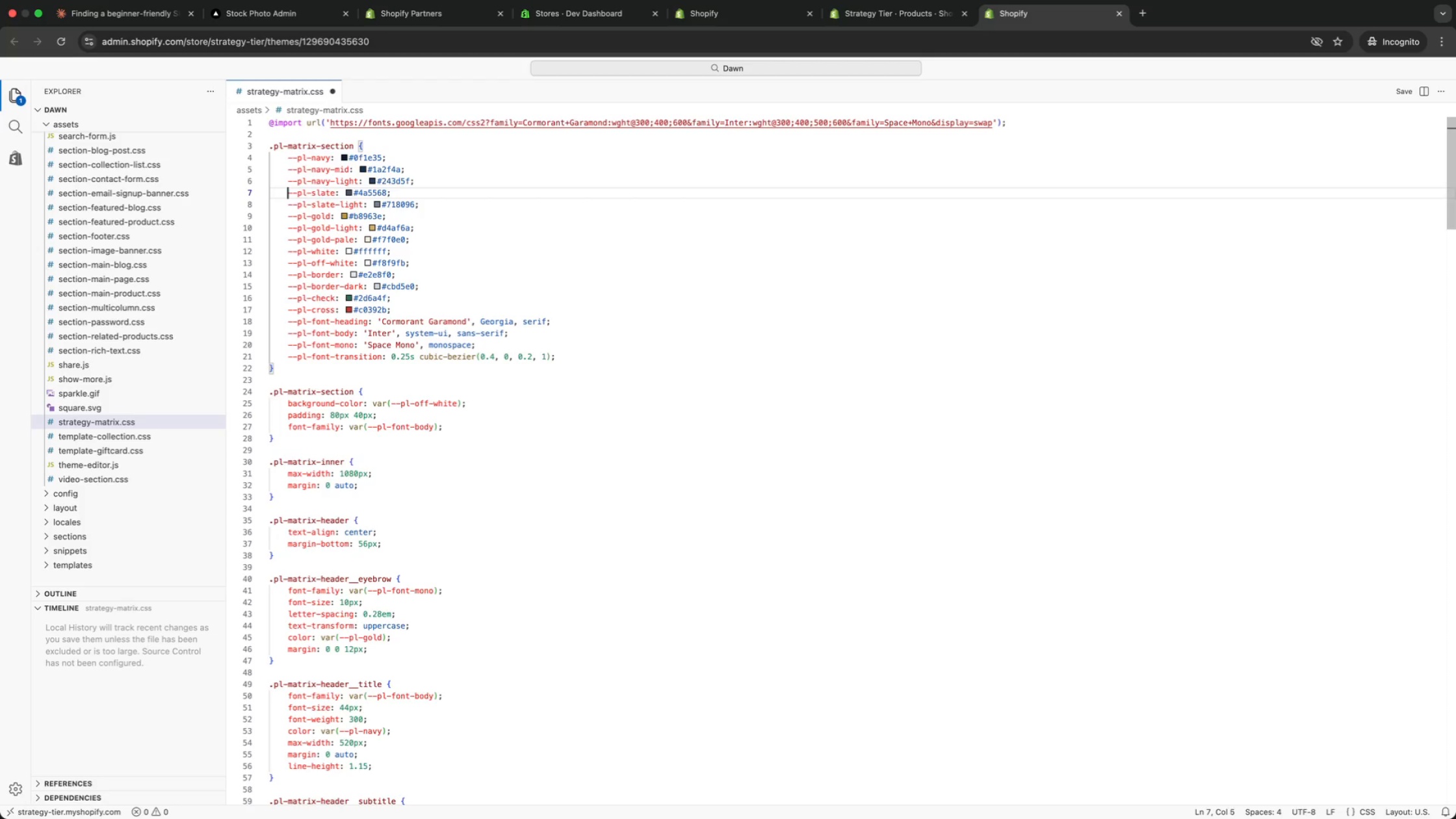 
key(ArrowRight)
 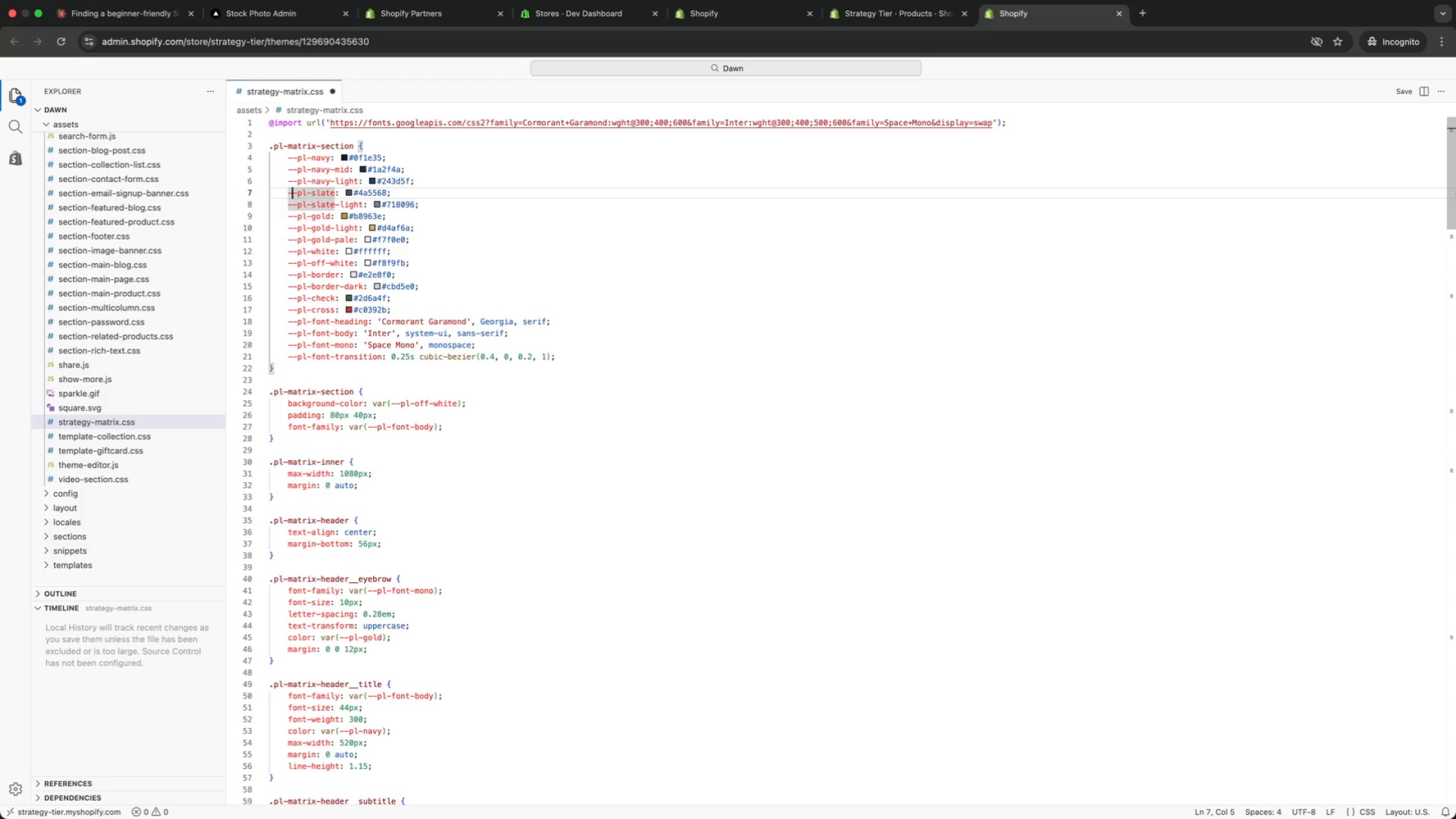 
key(ArrowRight)
 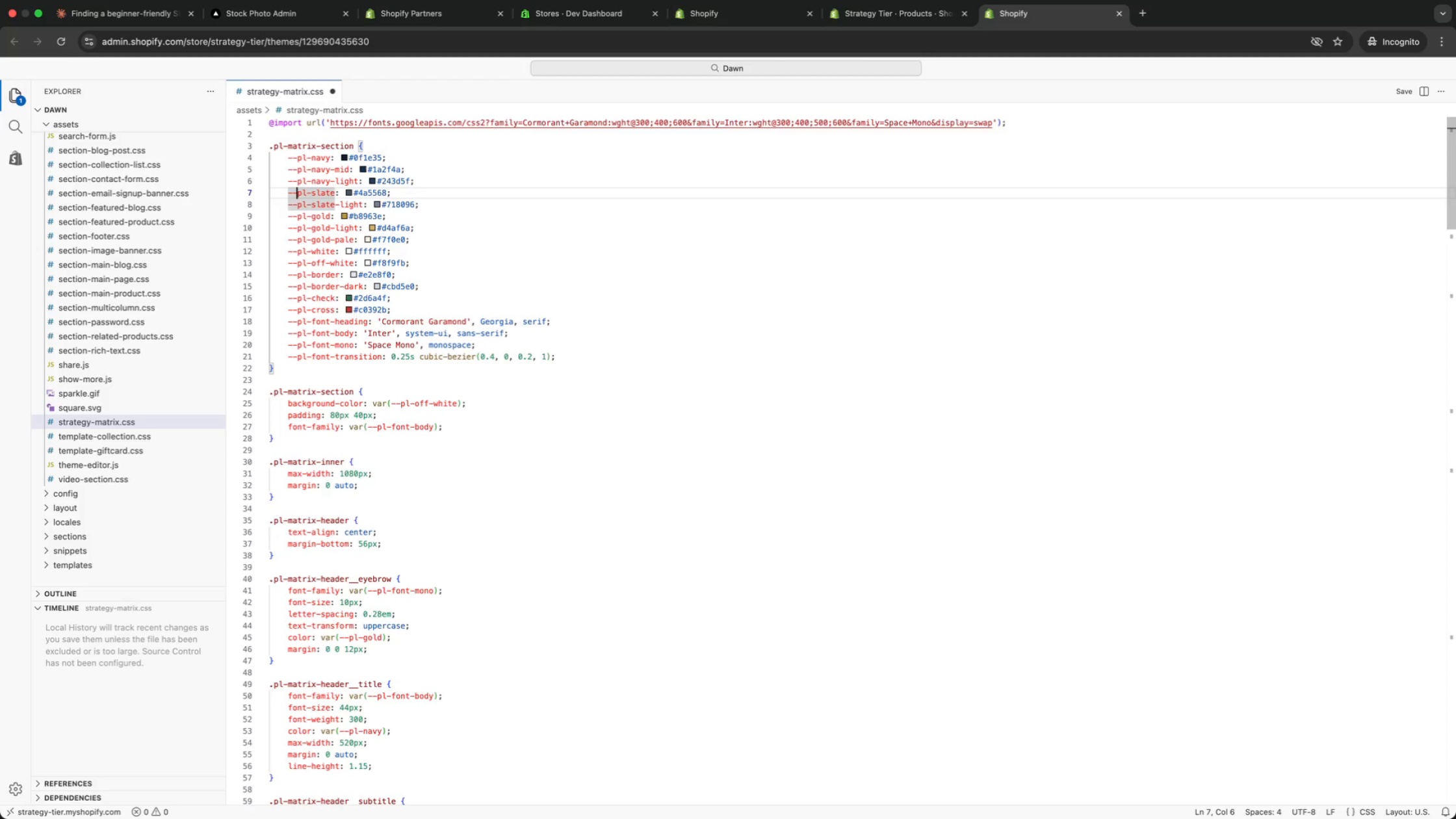 
key(ArrowRight)
 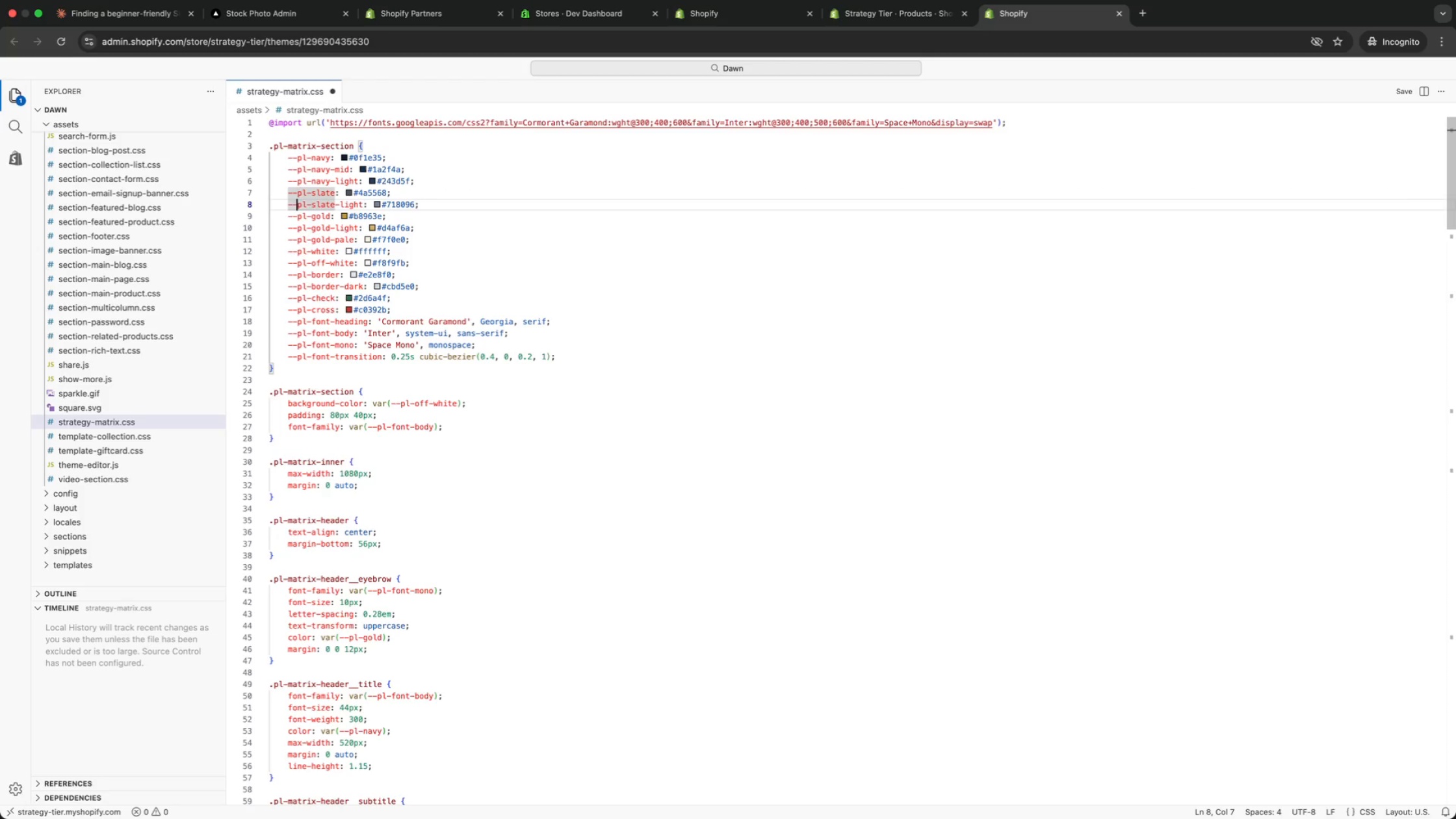 
key(ArrowDown)
 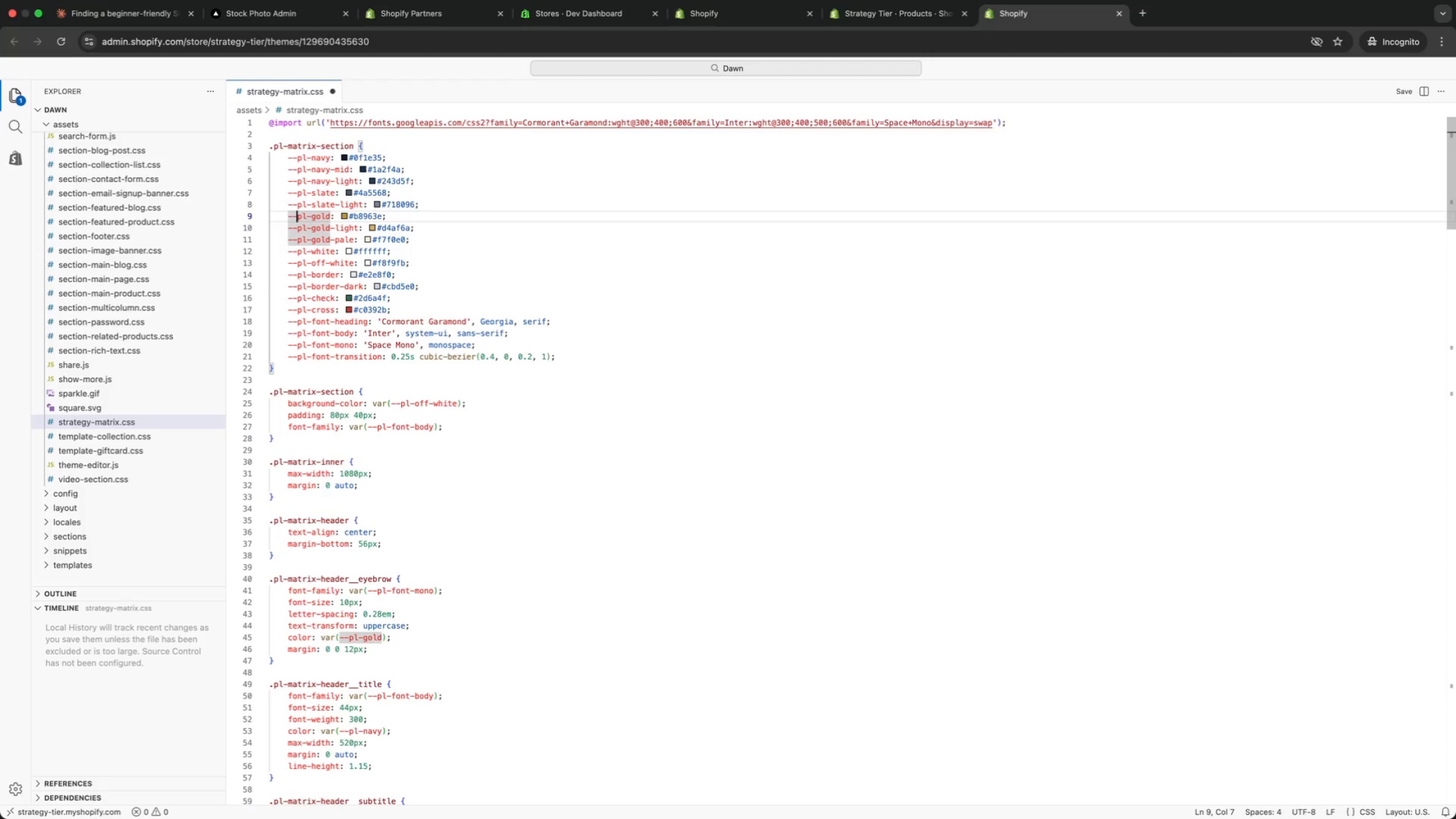 
key(ArrowDown)
 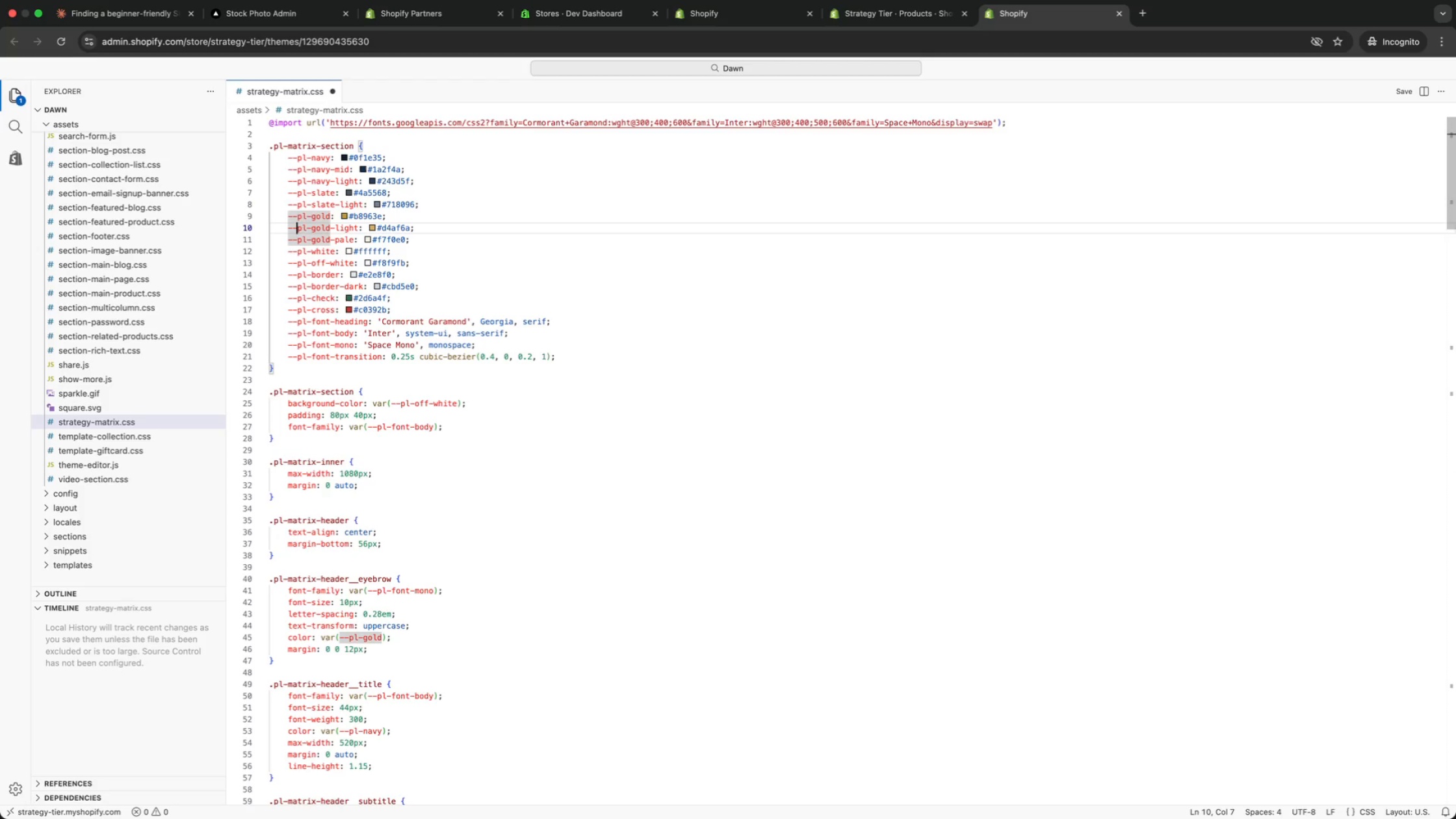 
key(ArrowDown)
 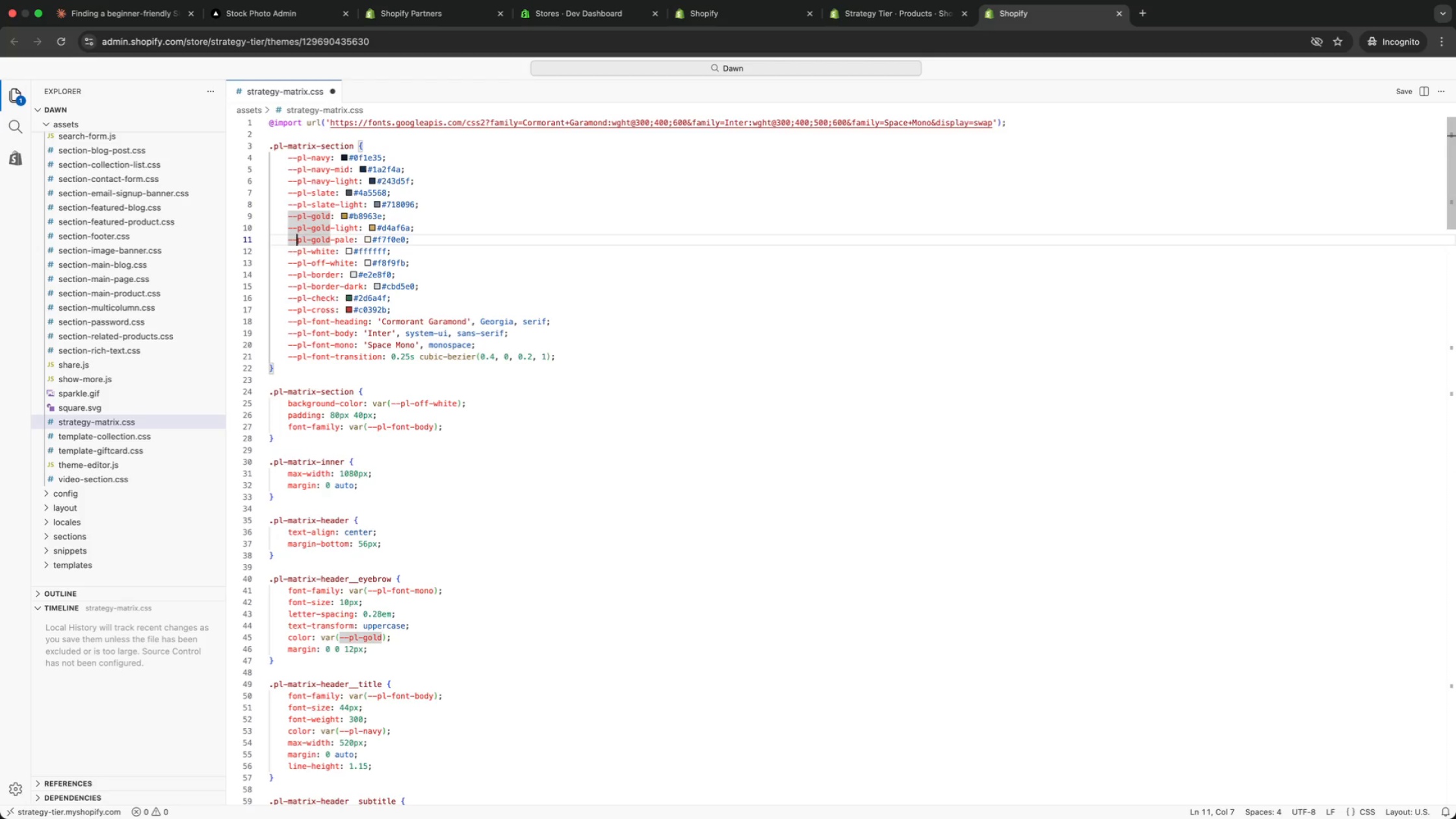 
key(ArrowDown)
 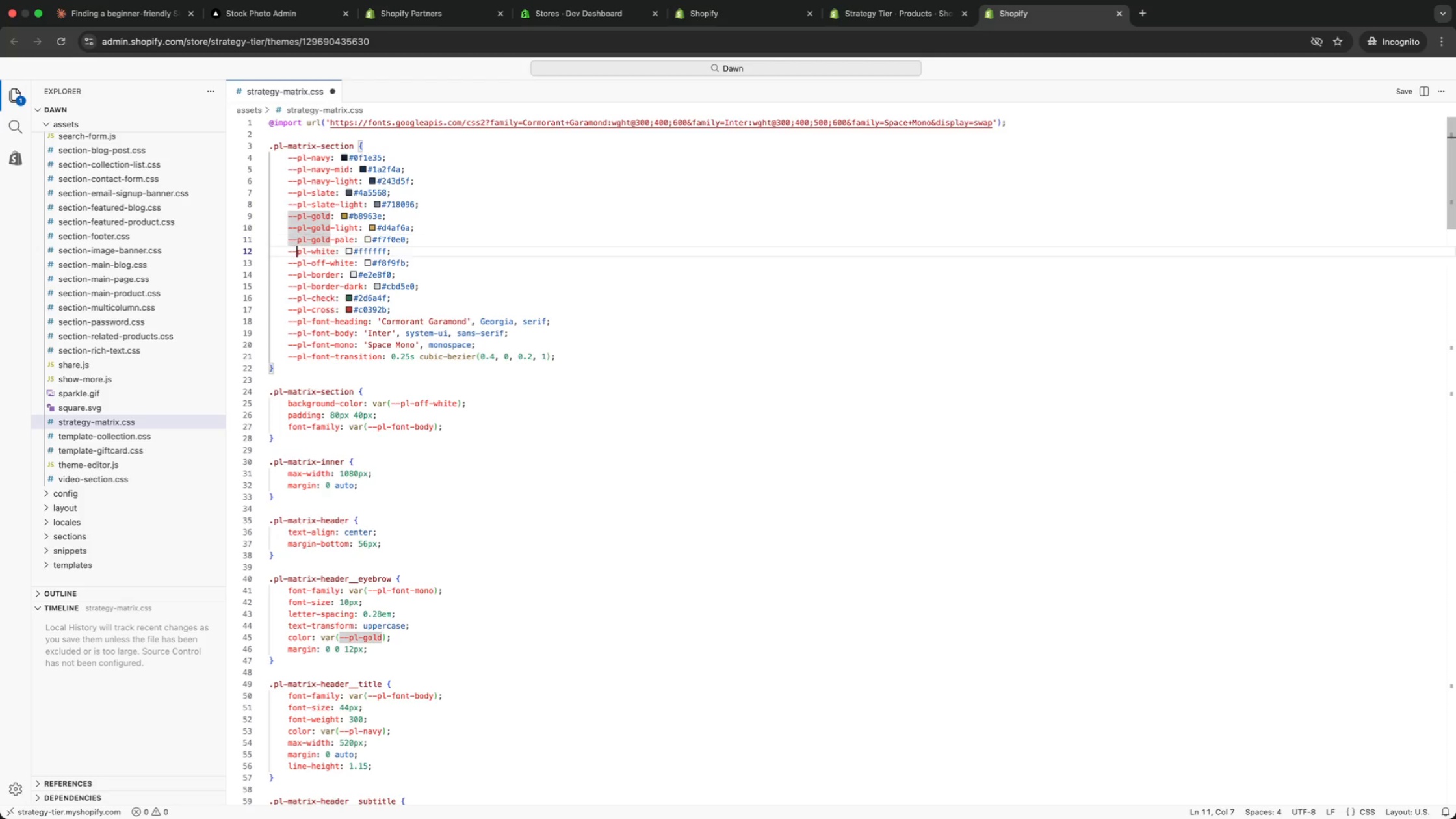 
key(ArrowDown)
 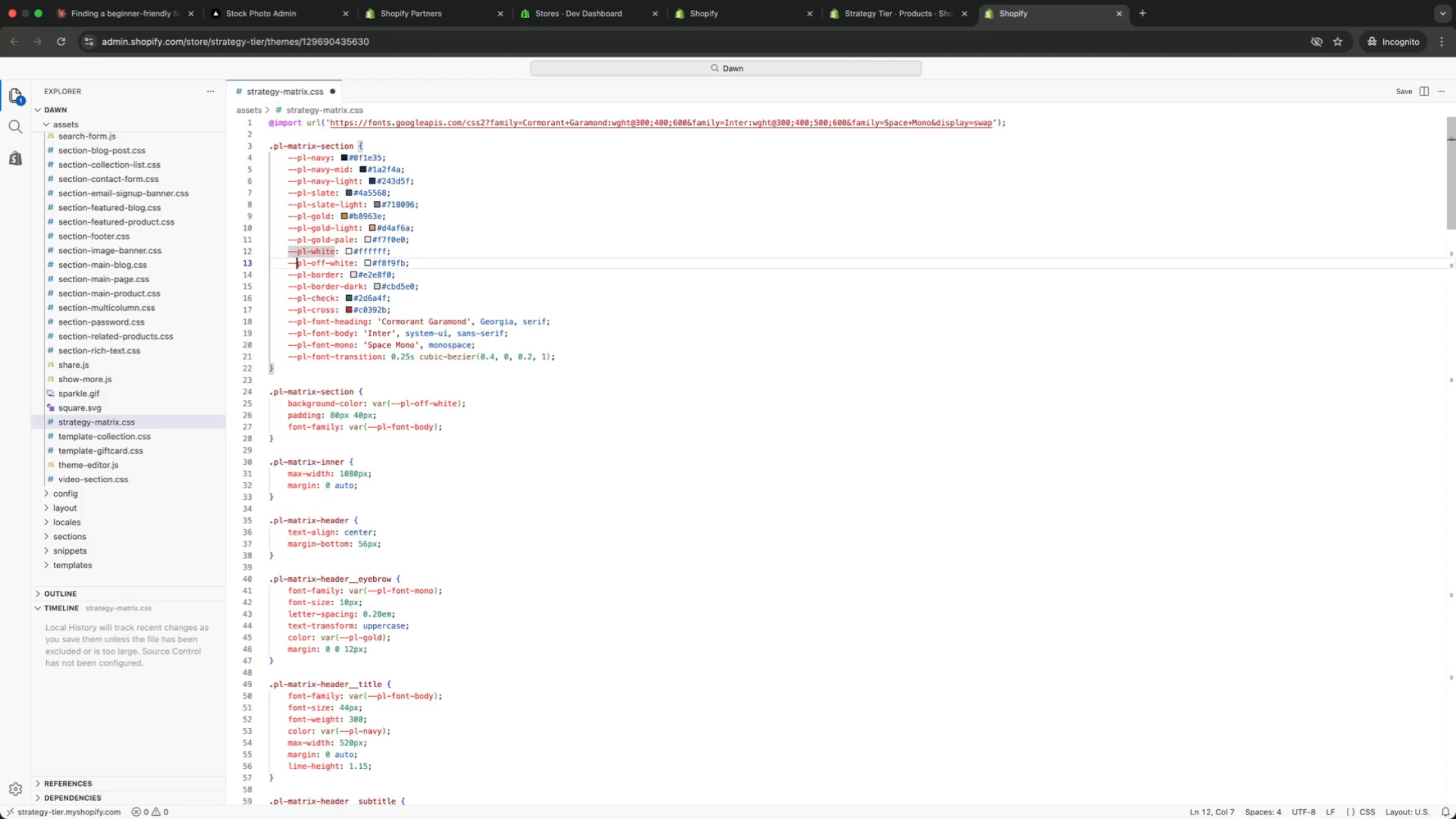 
key(ArrowDown)
 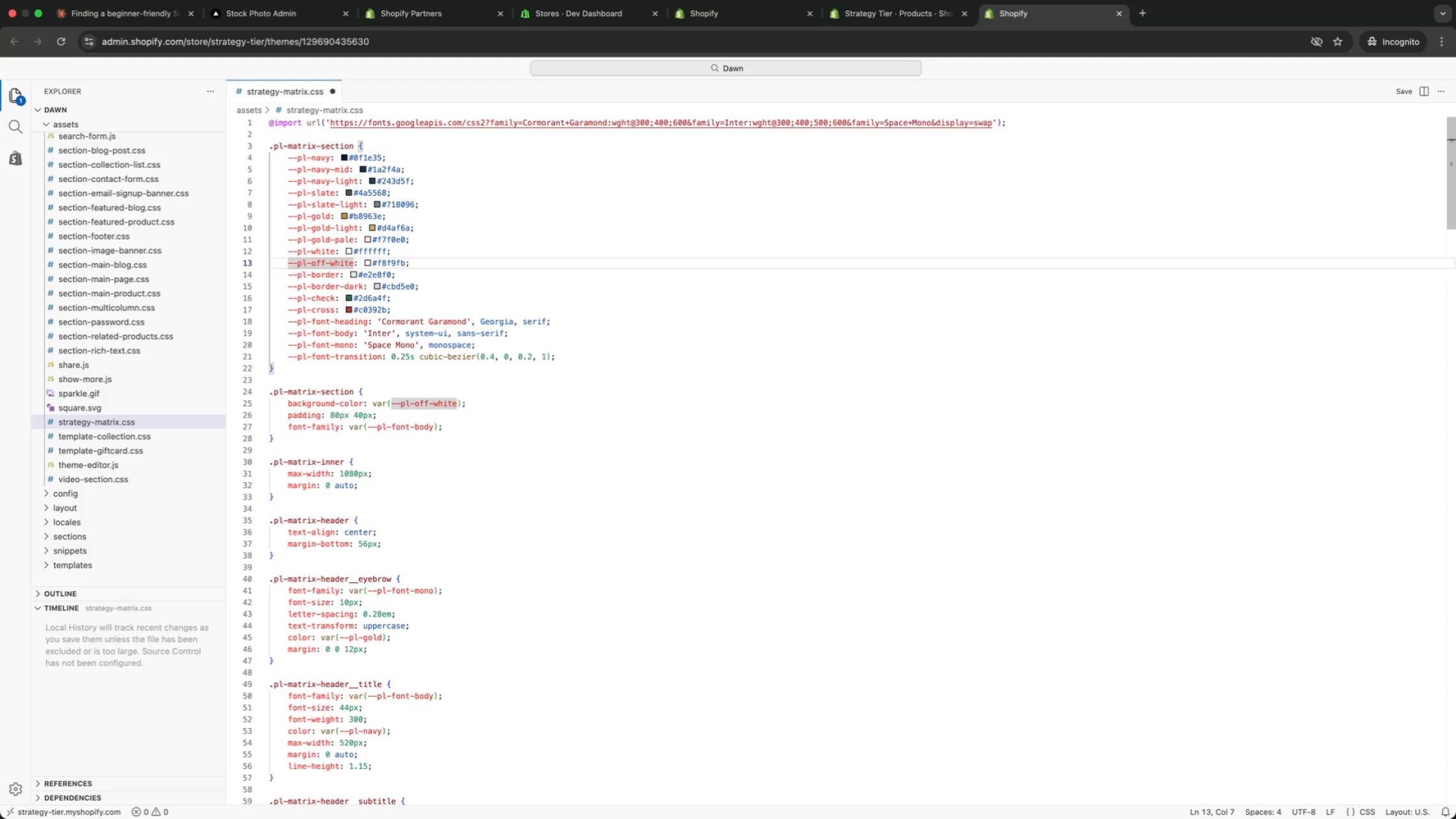 
key(ArrowDown)
 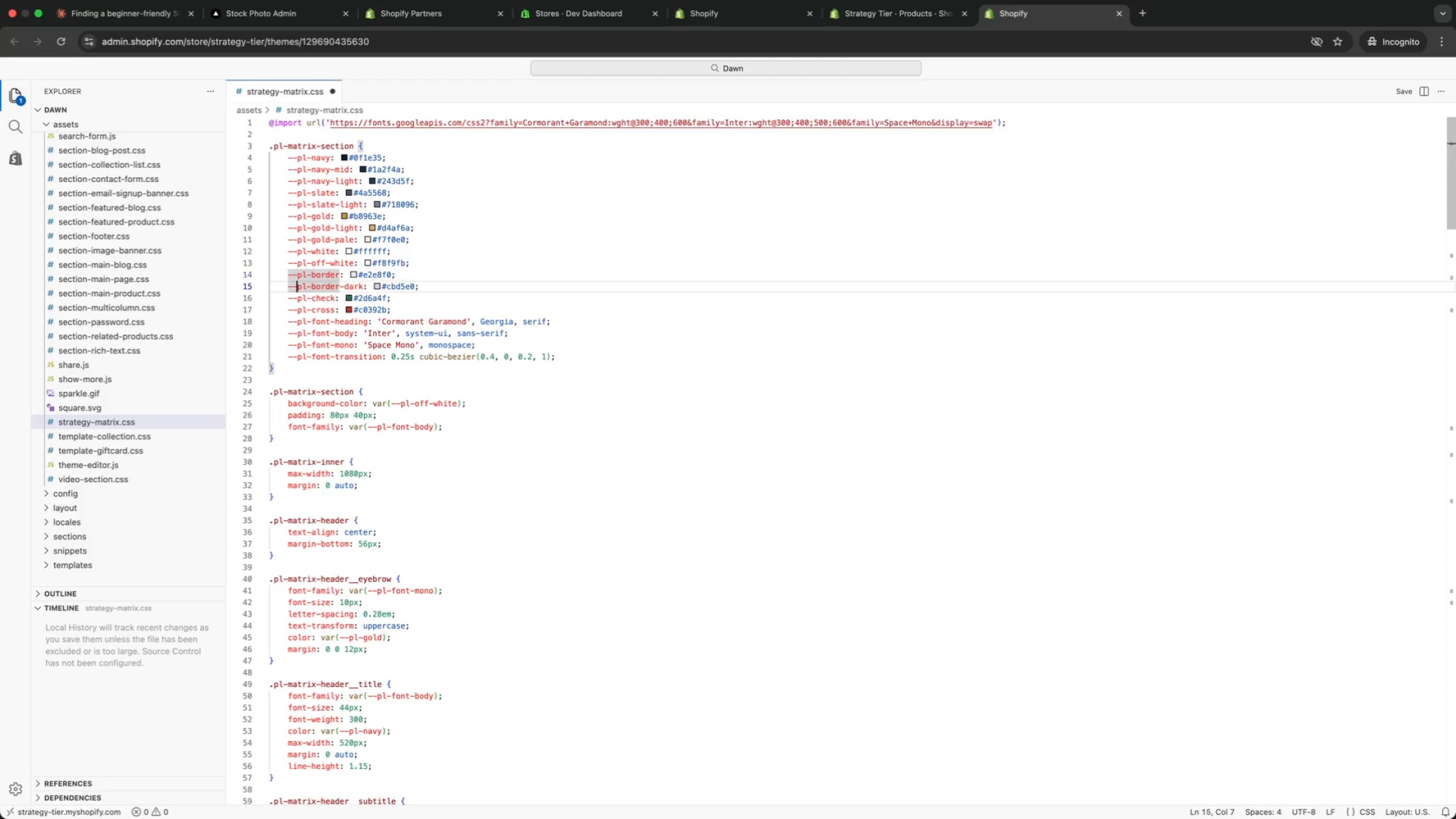 
key(ArrowDown)
 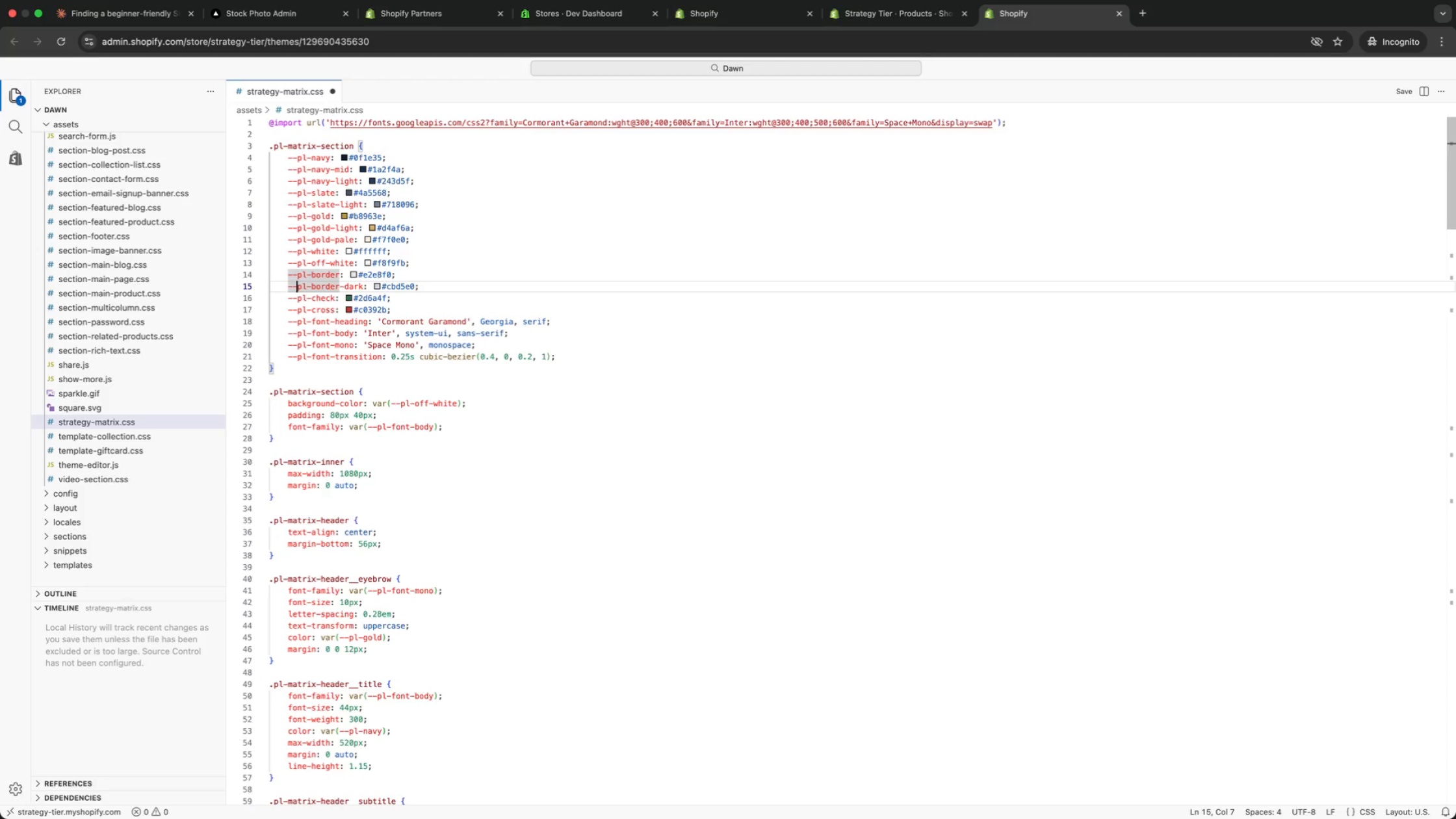 
key(ArrowDown)
 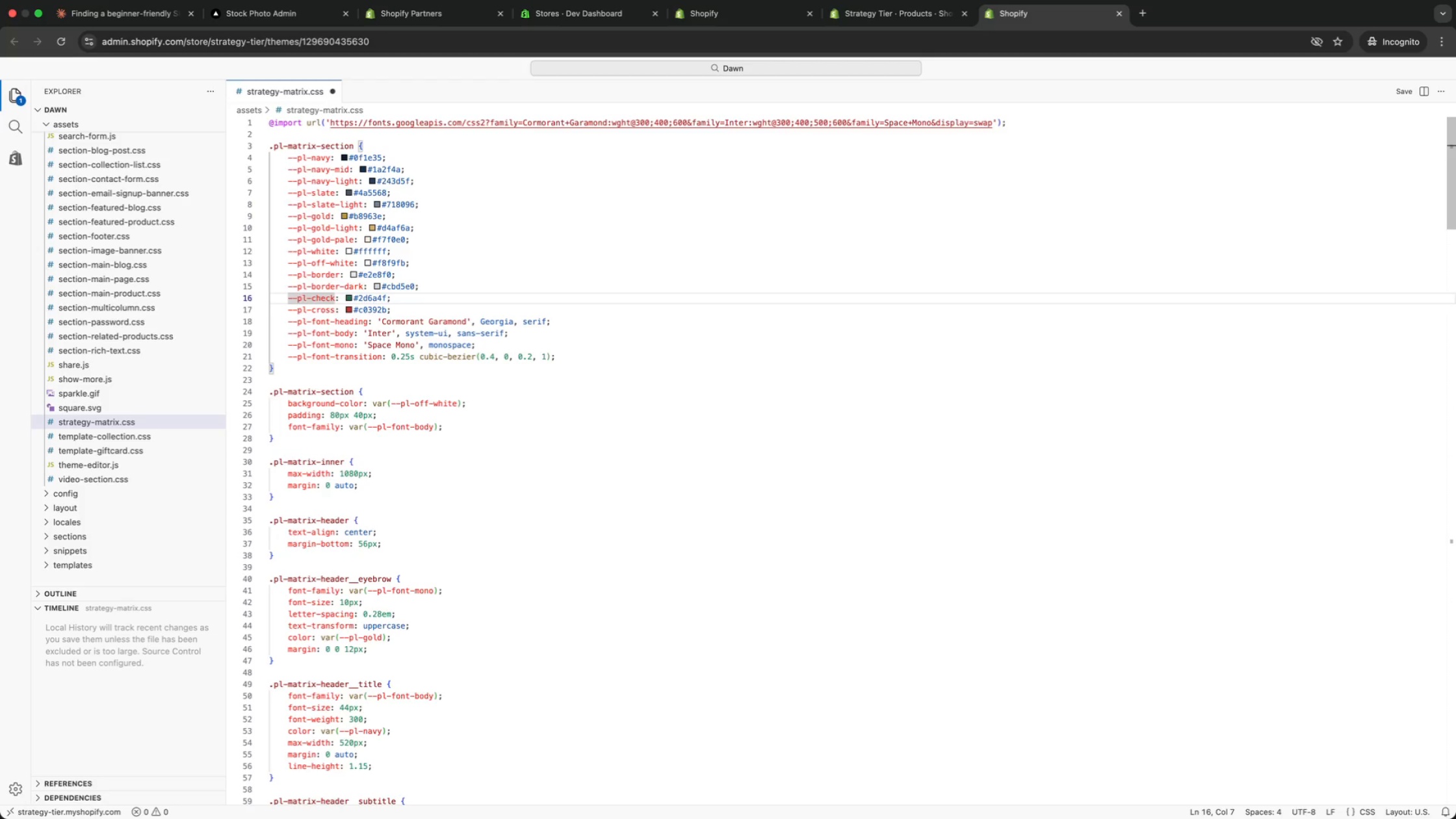 
key(ArrowDown)
 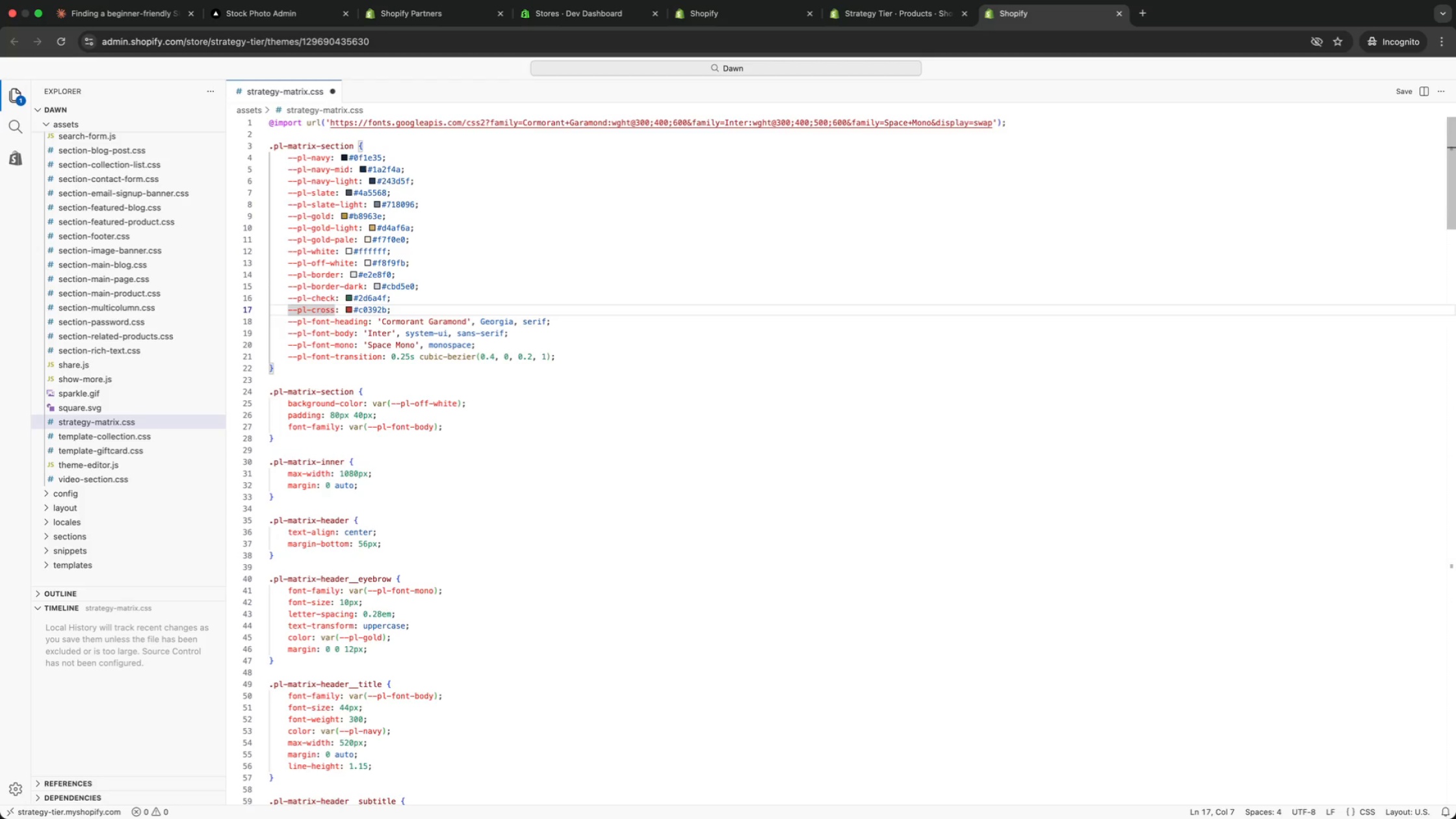 
key(ArrowDown)
 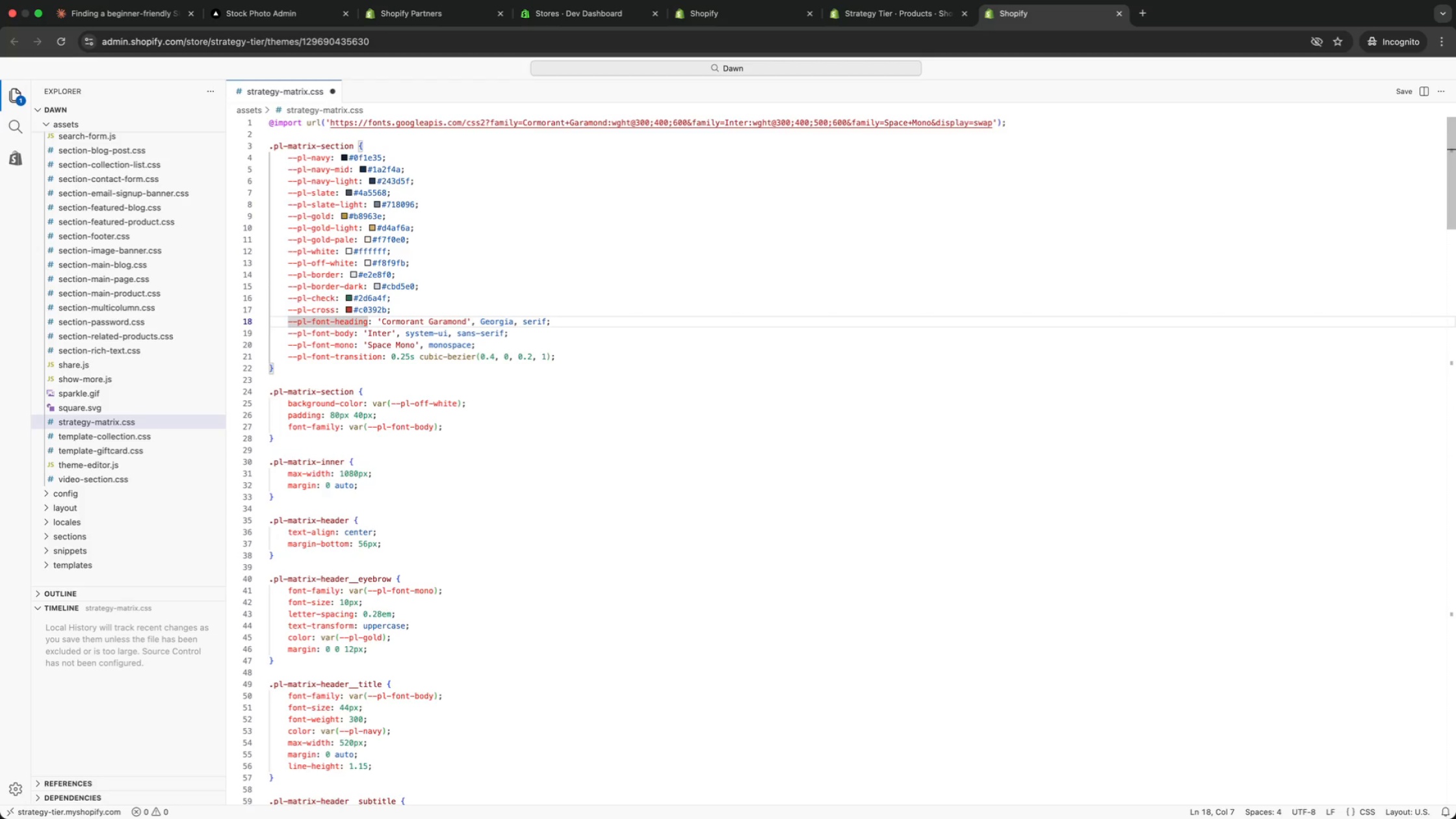 
key(ArrowDown)
 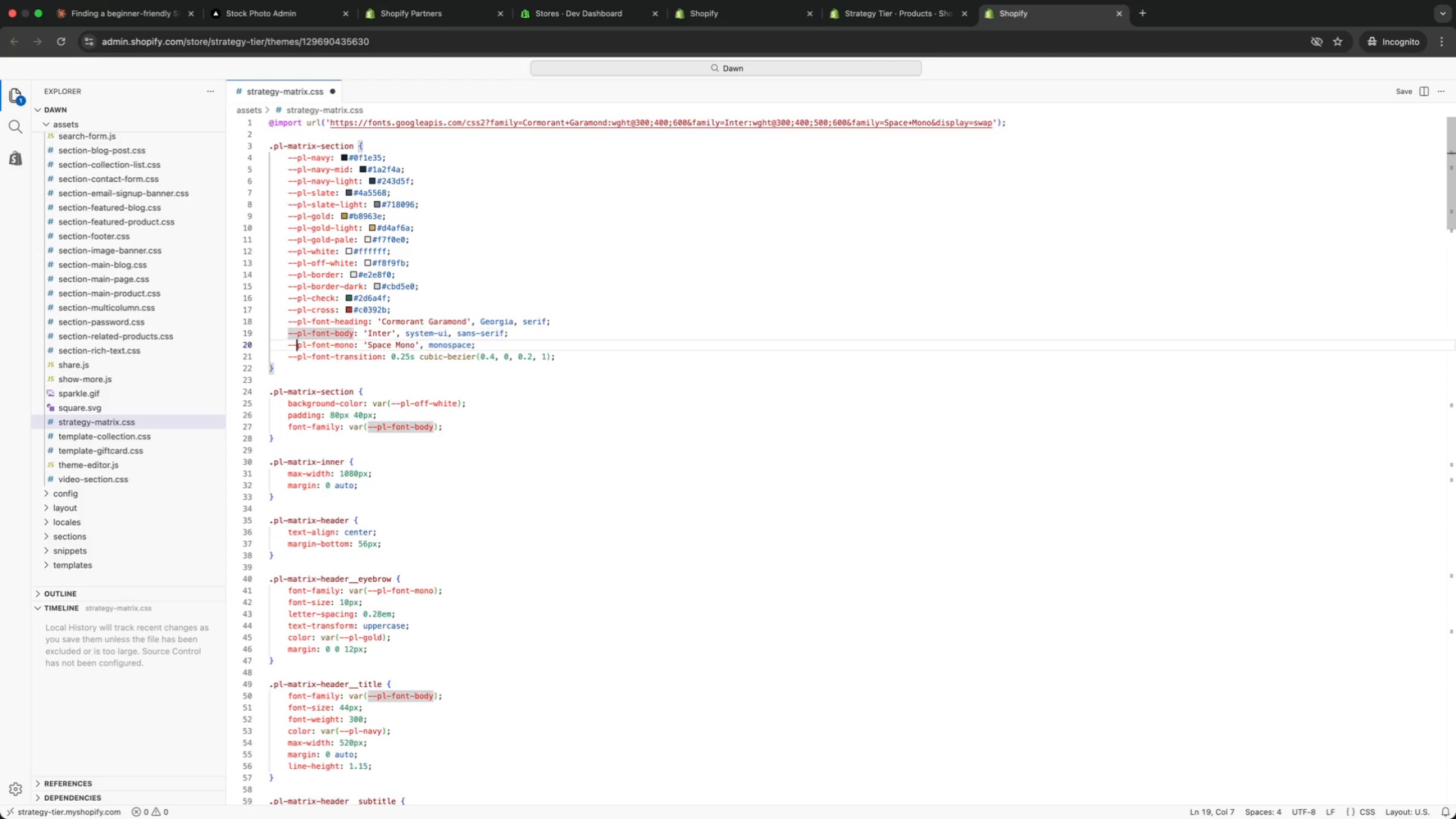 
key(ArrowDown)
 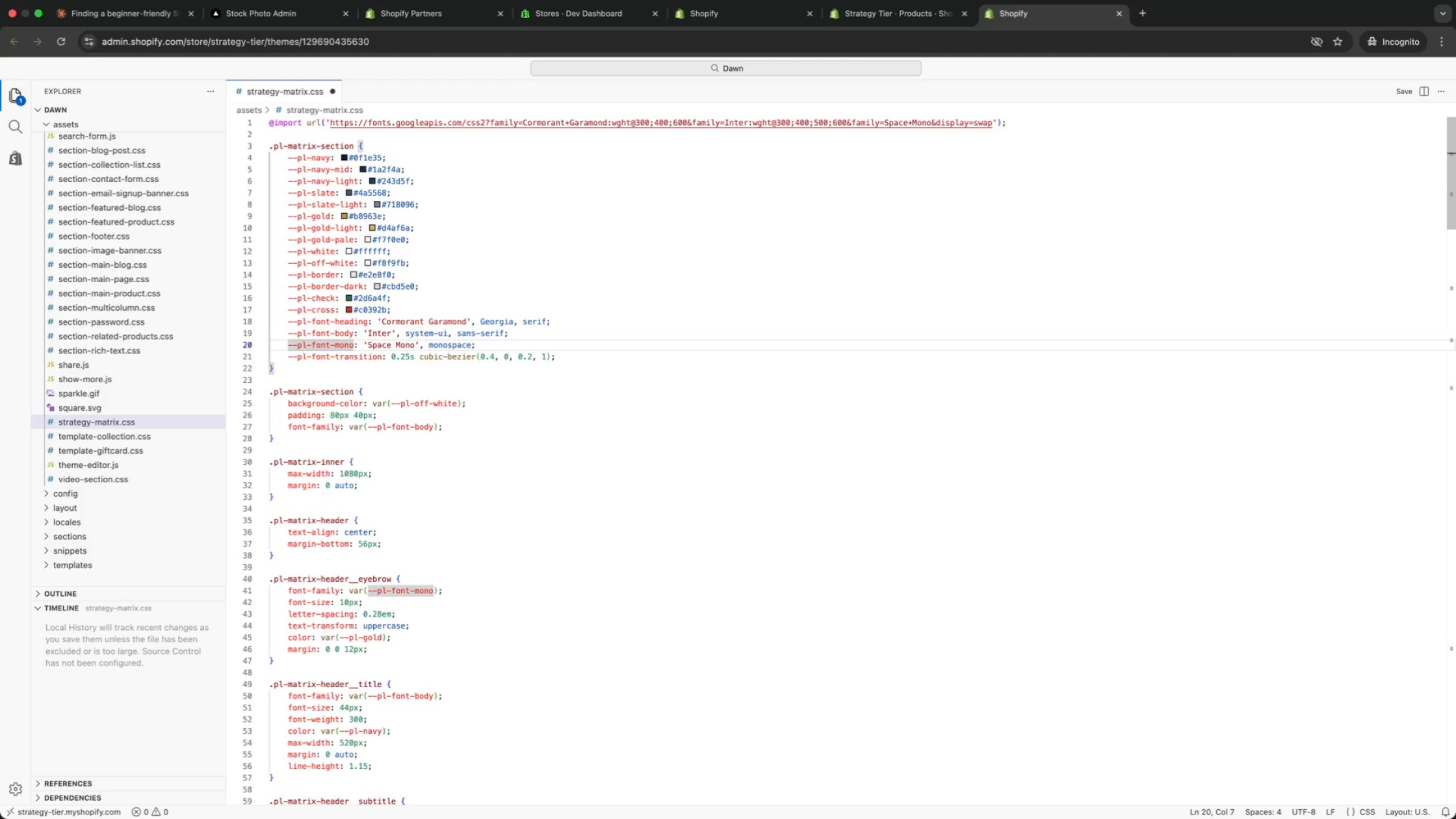 
key(ArrowDown)
 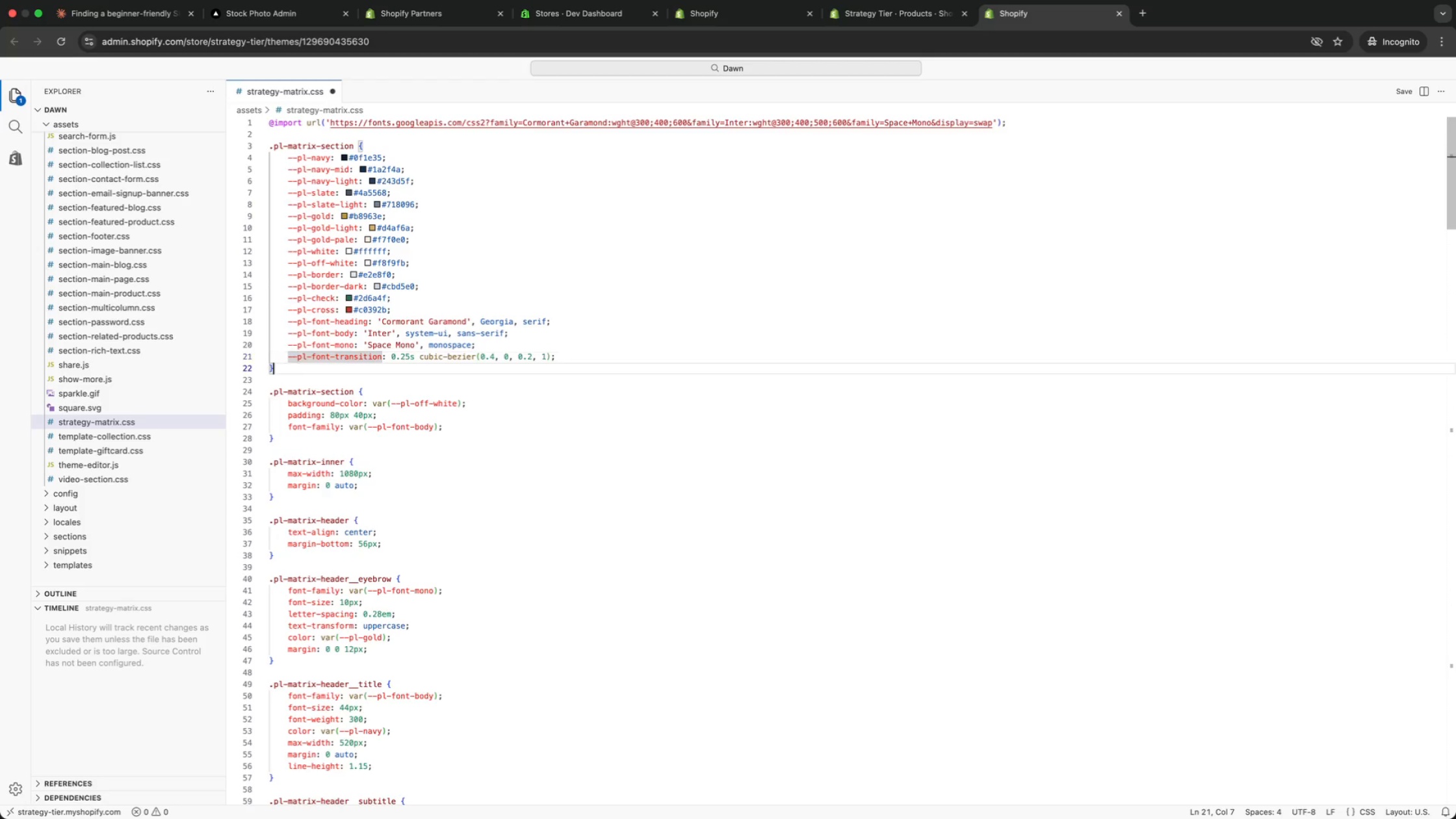 
key(ArrowDown)
 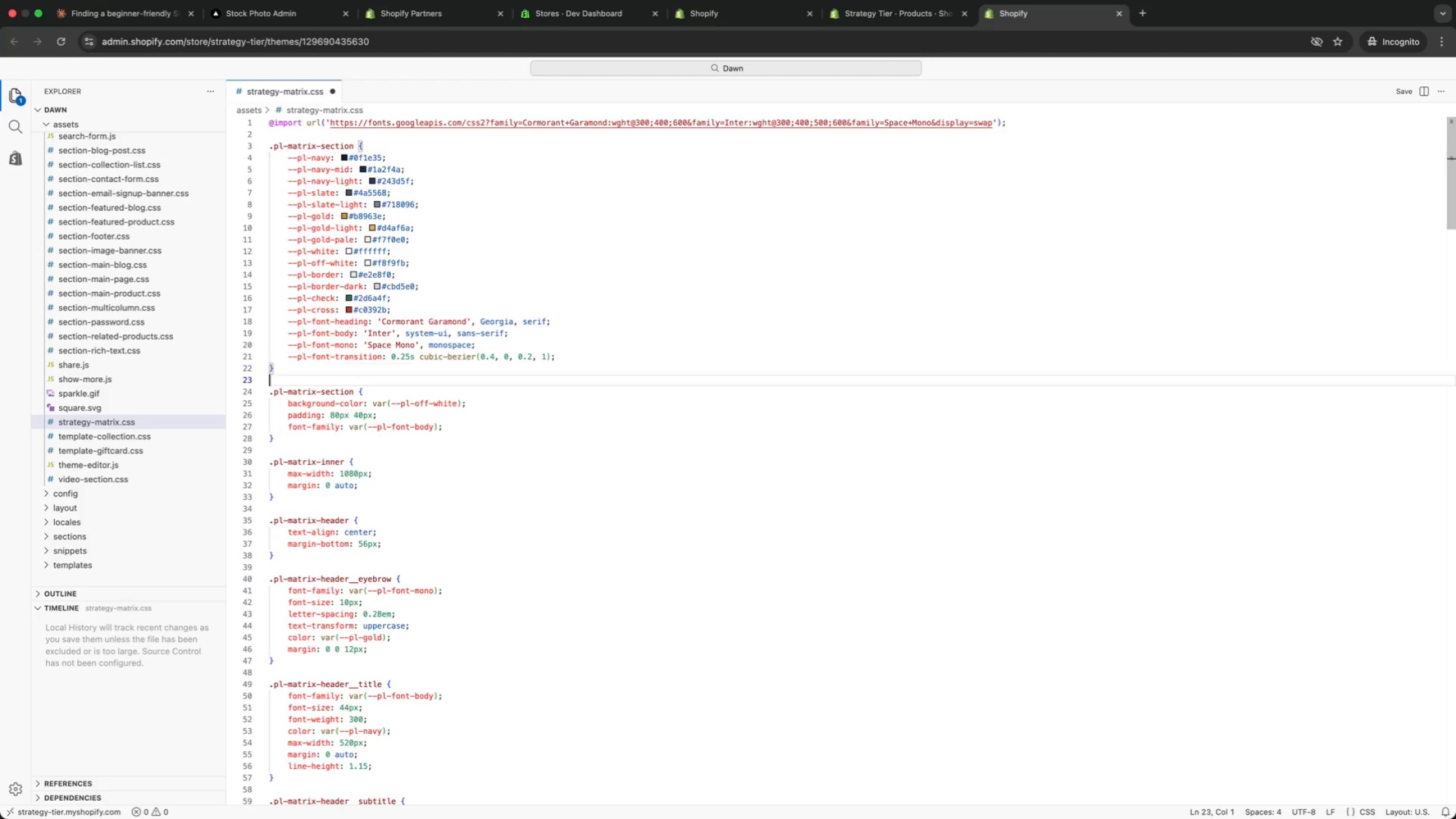 
key(ArrowDown)
 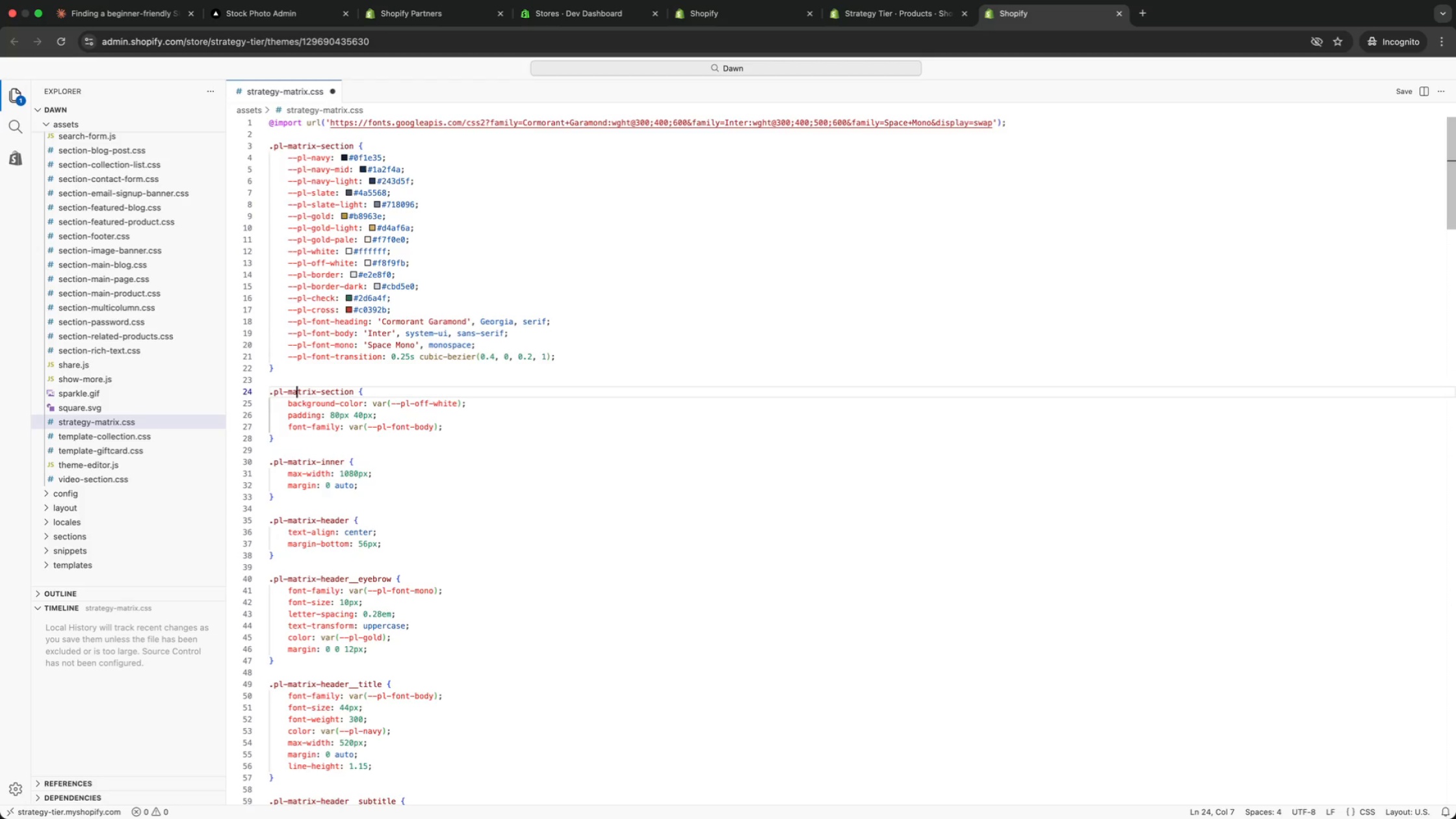 
key(ArrowDown)
 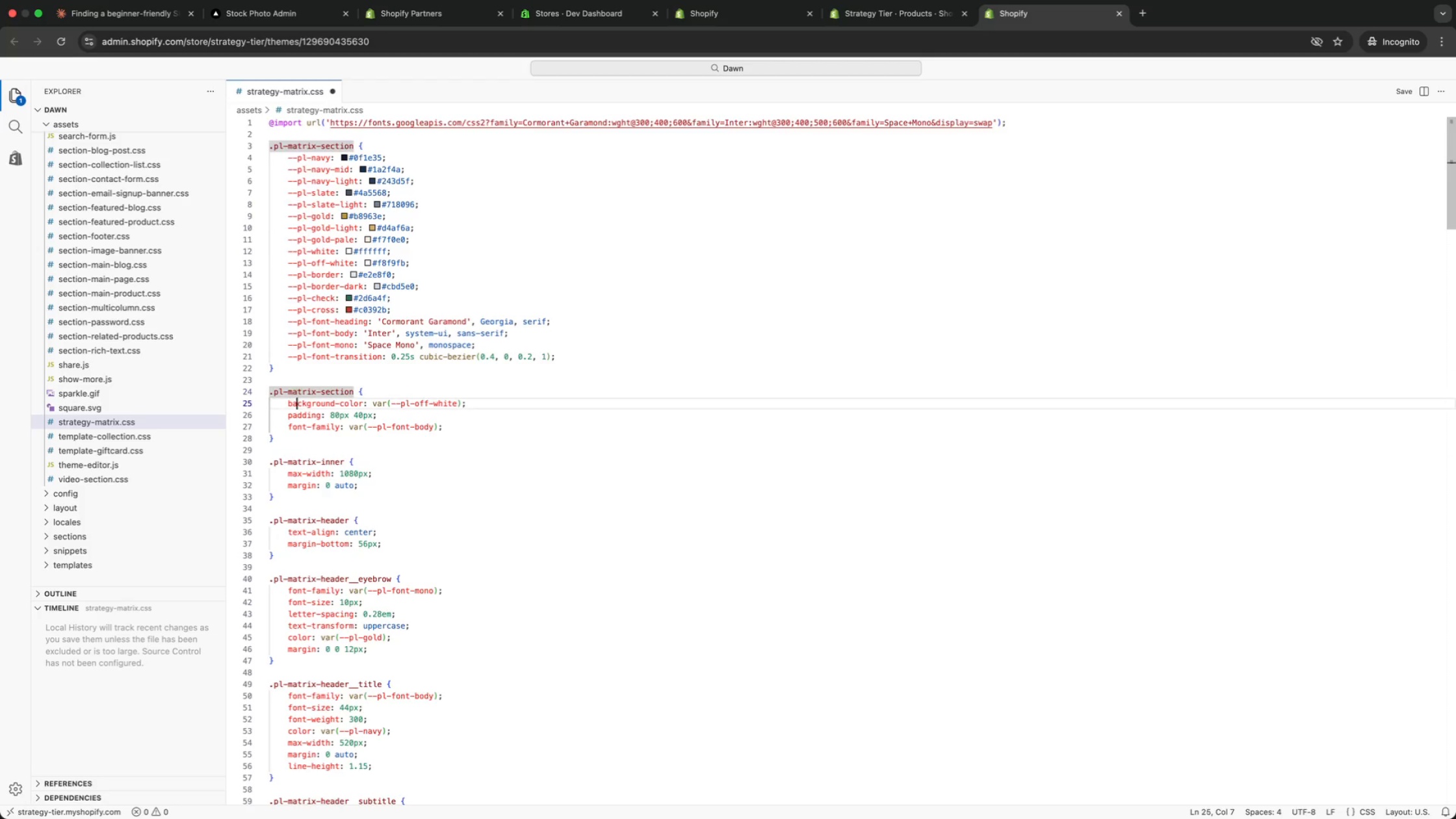 
key(ArrowDown)
 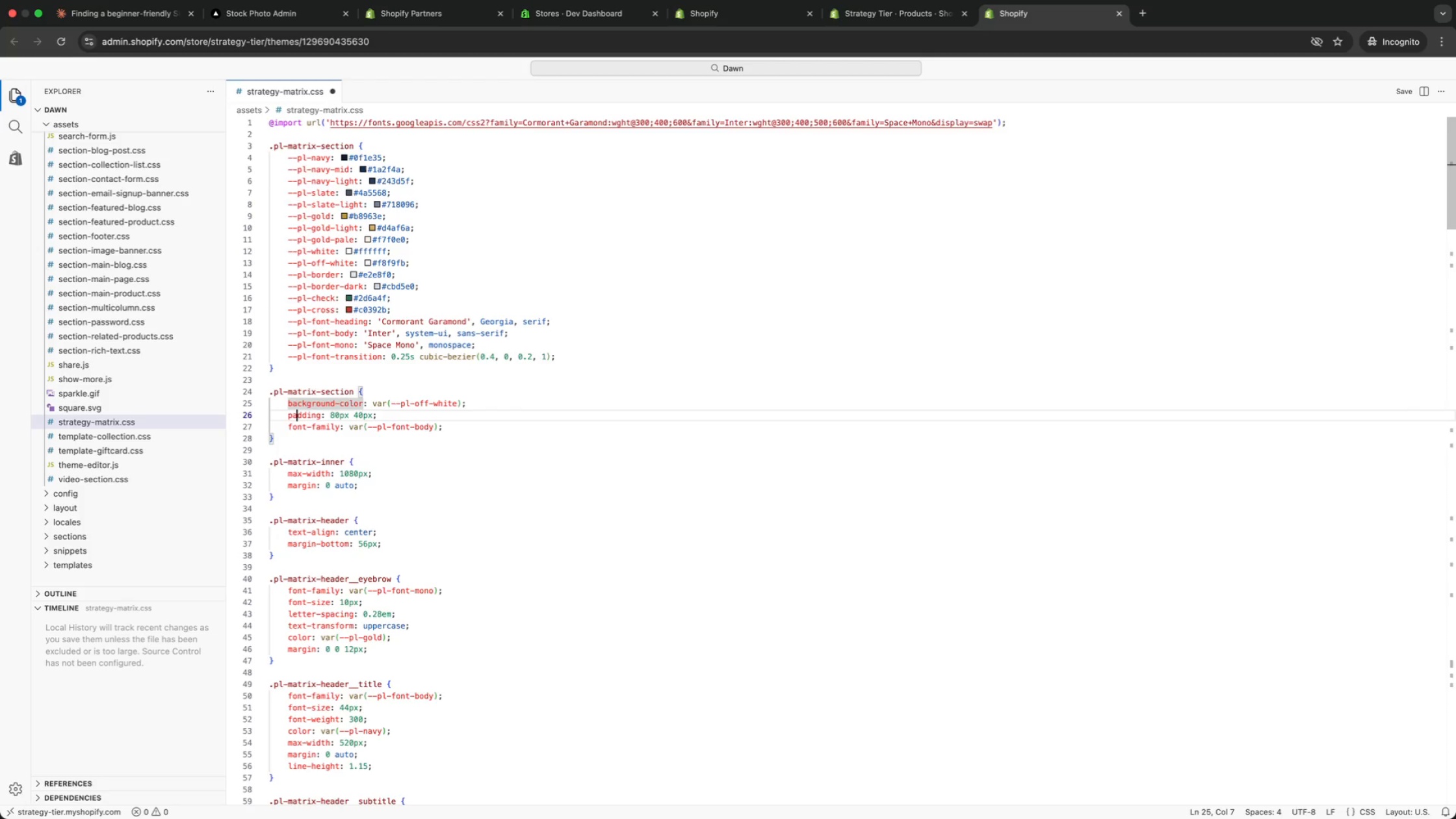 
key(ArrowDown)
 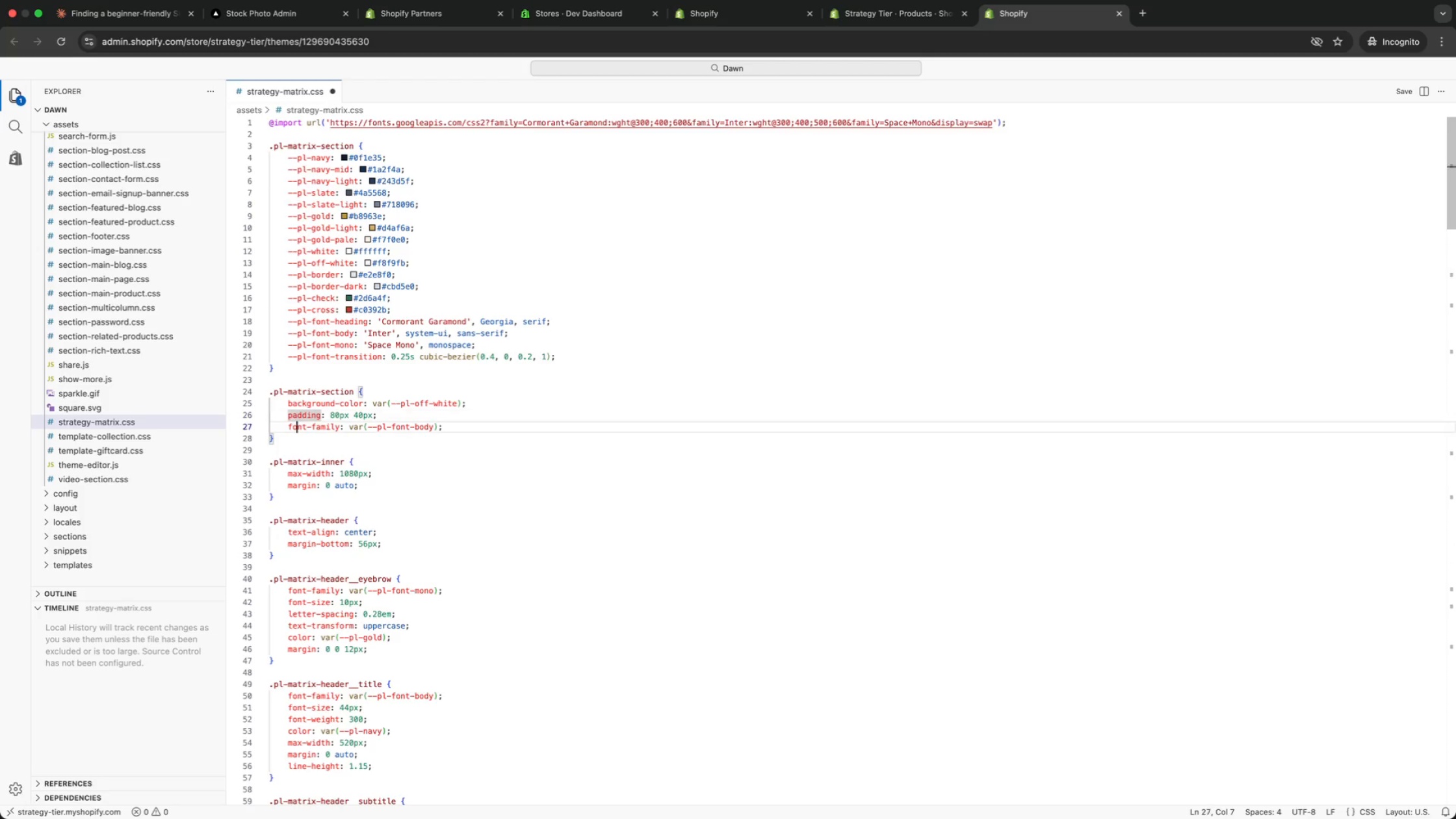 
key(ArrowDown)
 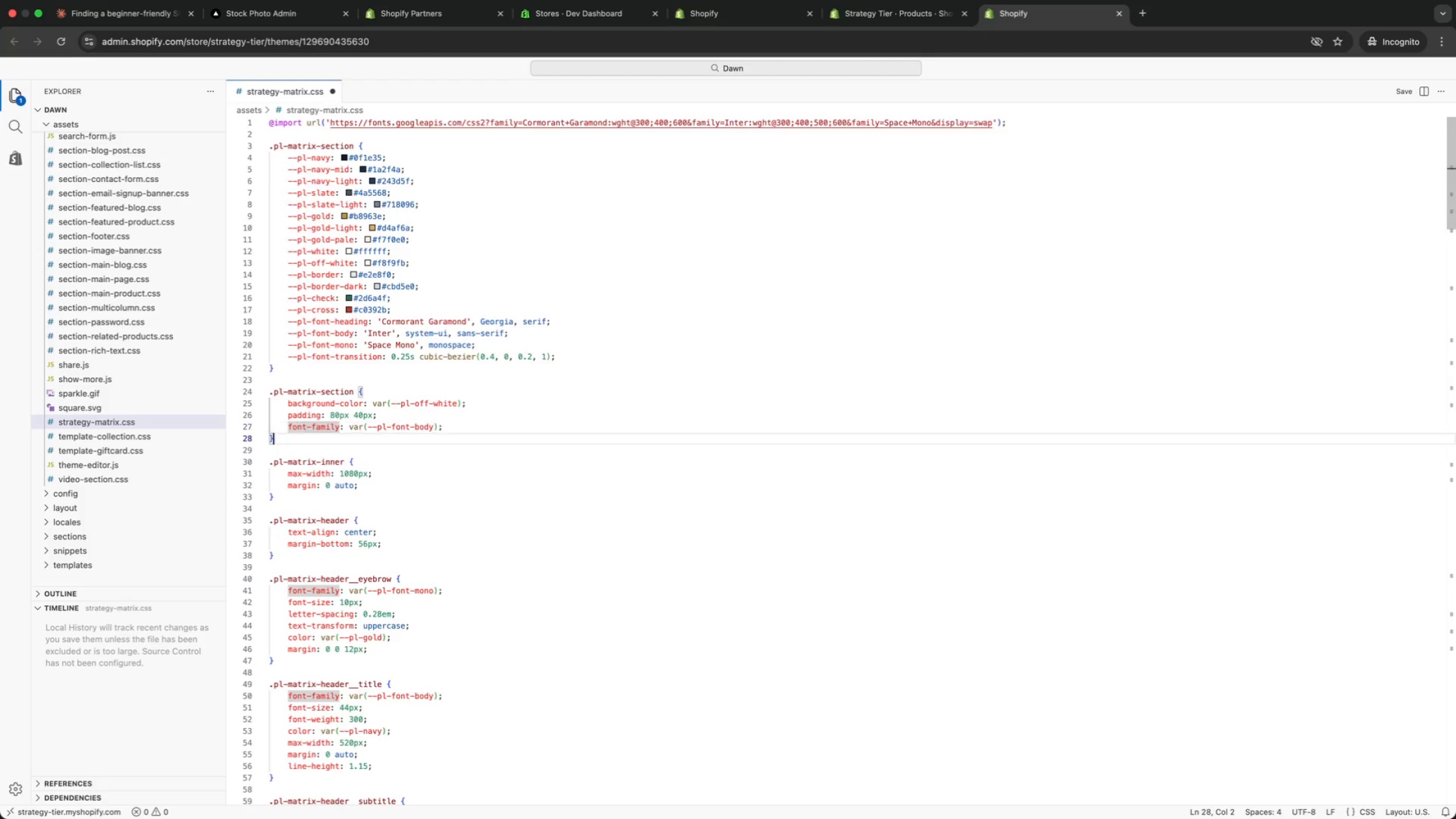 
key(ArrowDown)
 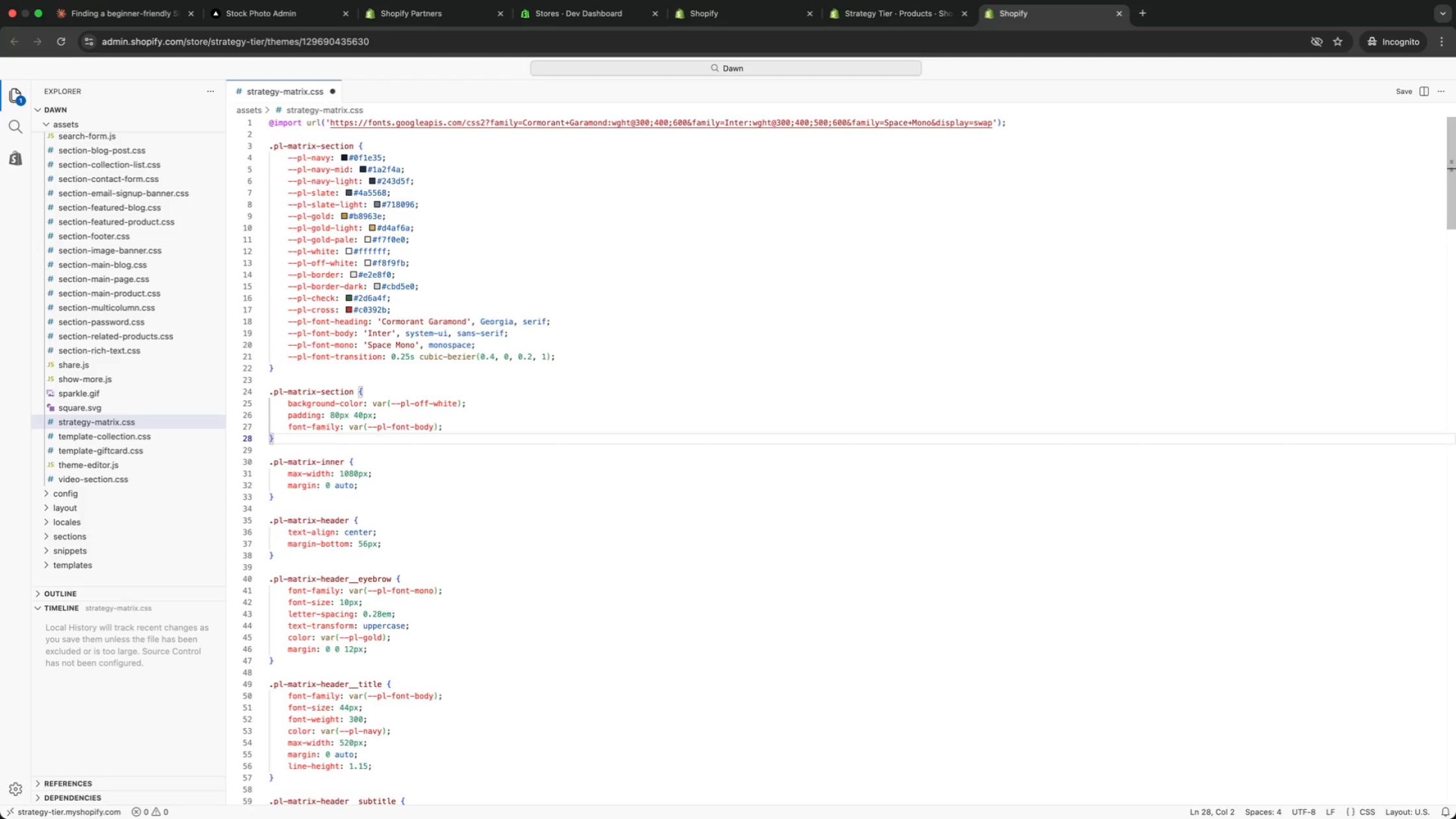 
key(ArrowDown)
 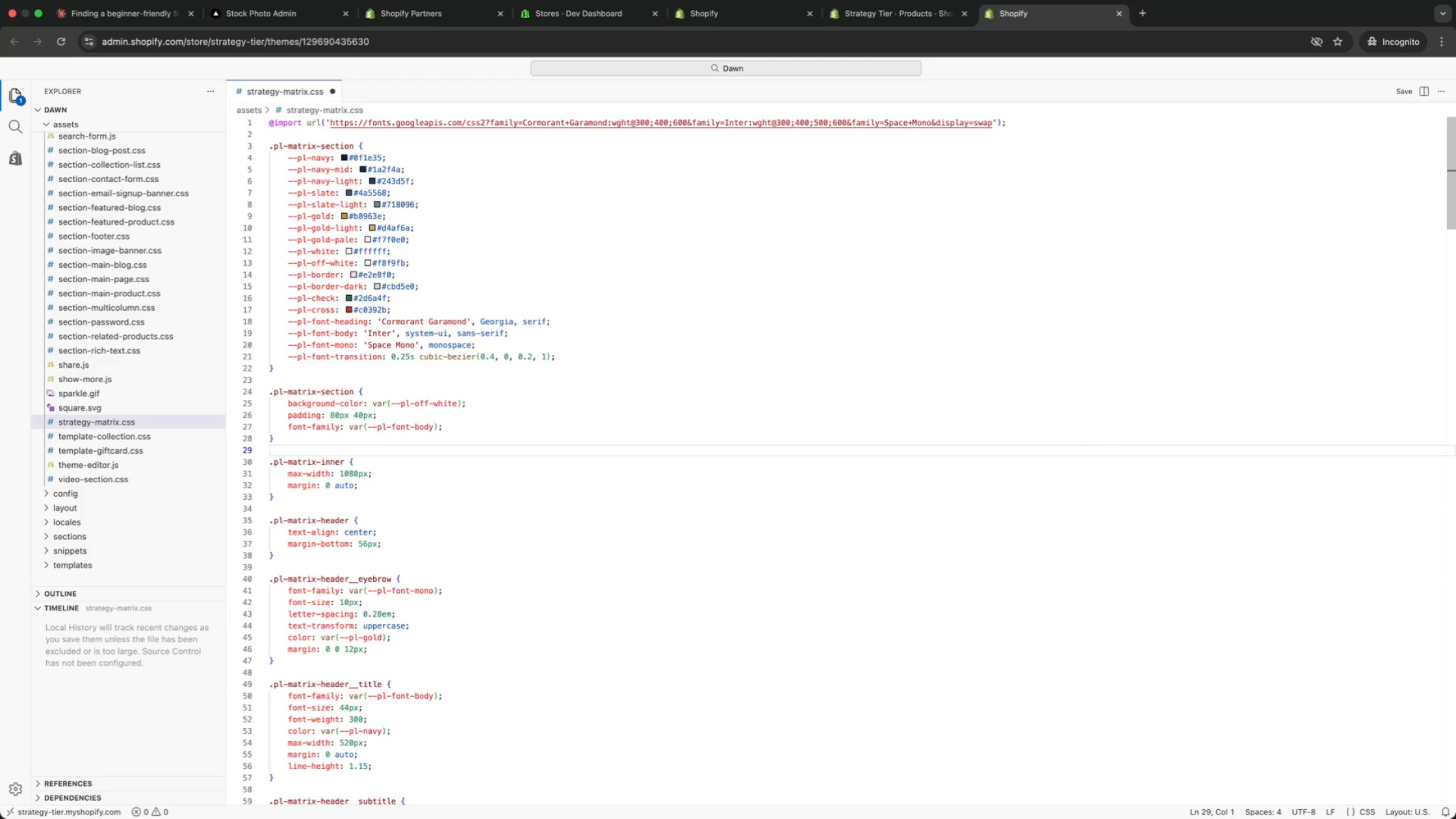 
key(ArrowDown)
 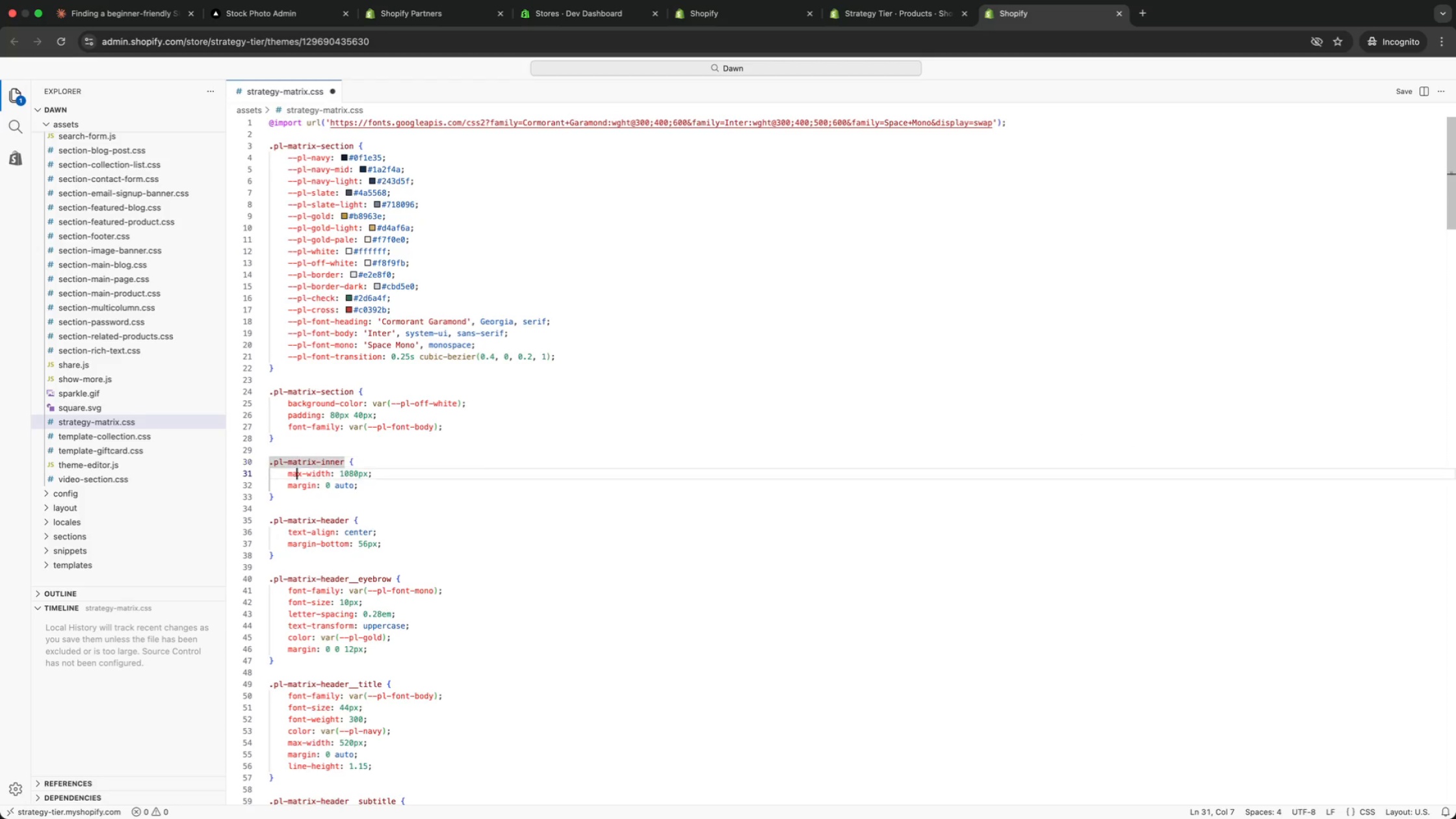 
key(ArrowDown)
 